 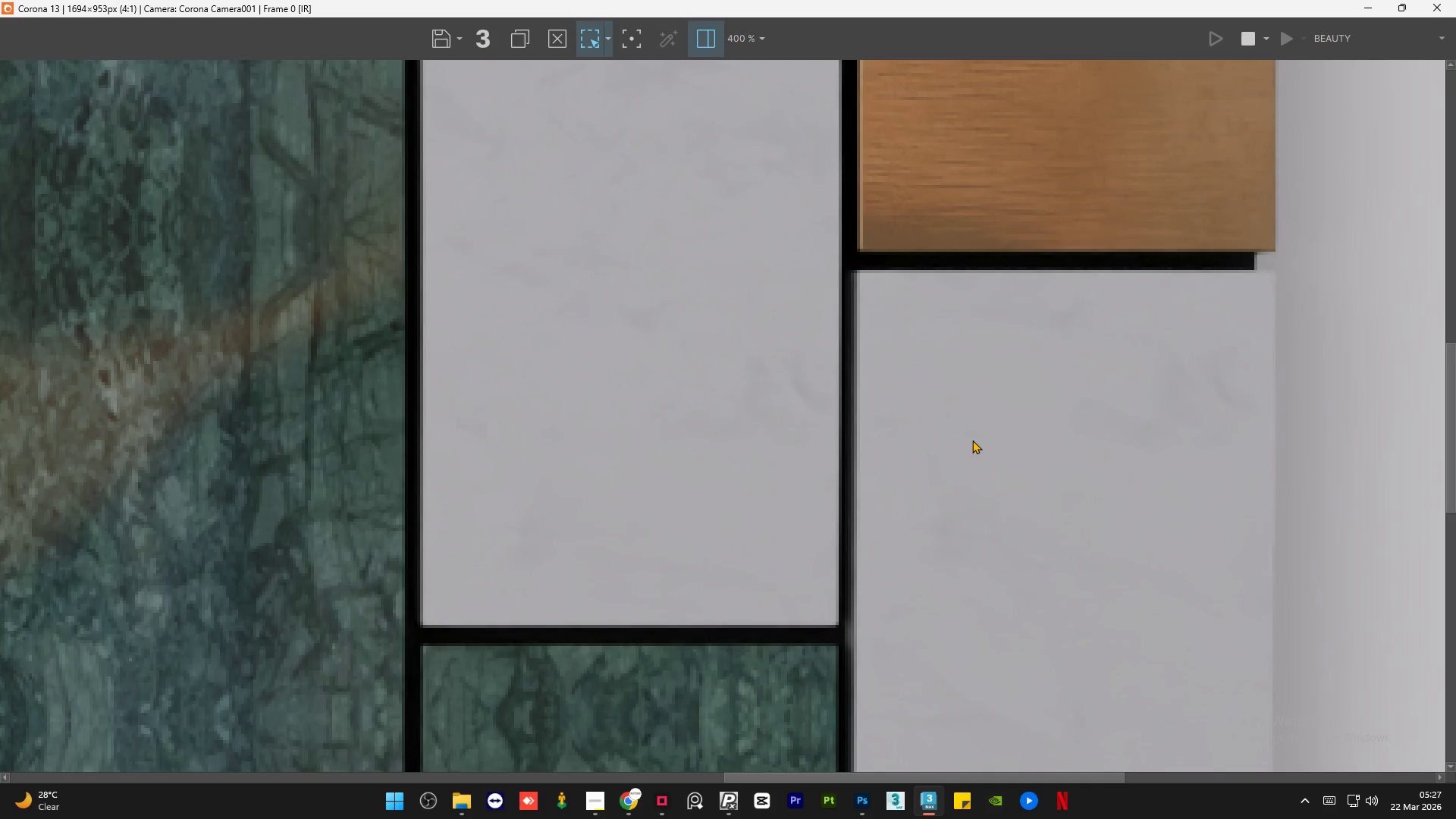 
scroll: coordinate [743, 377], scroll_direction: down, amount: 1.0
 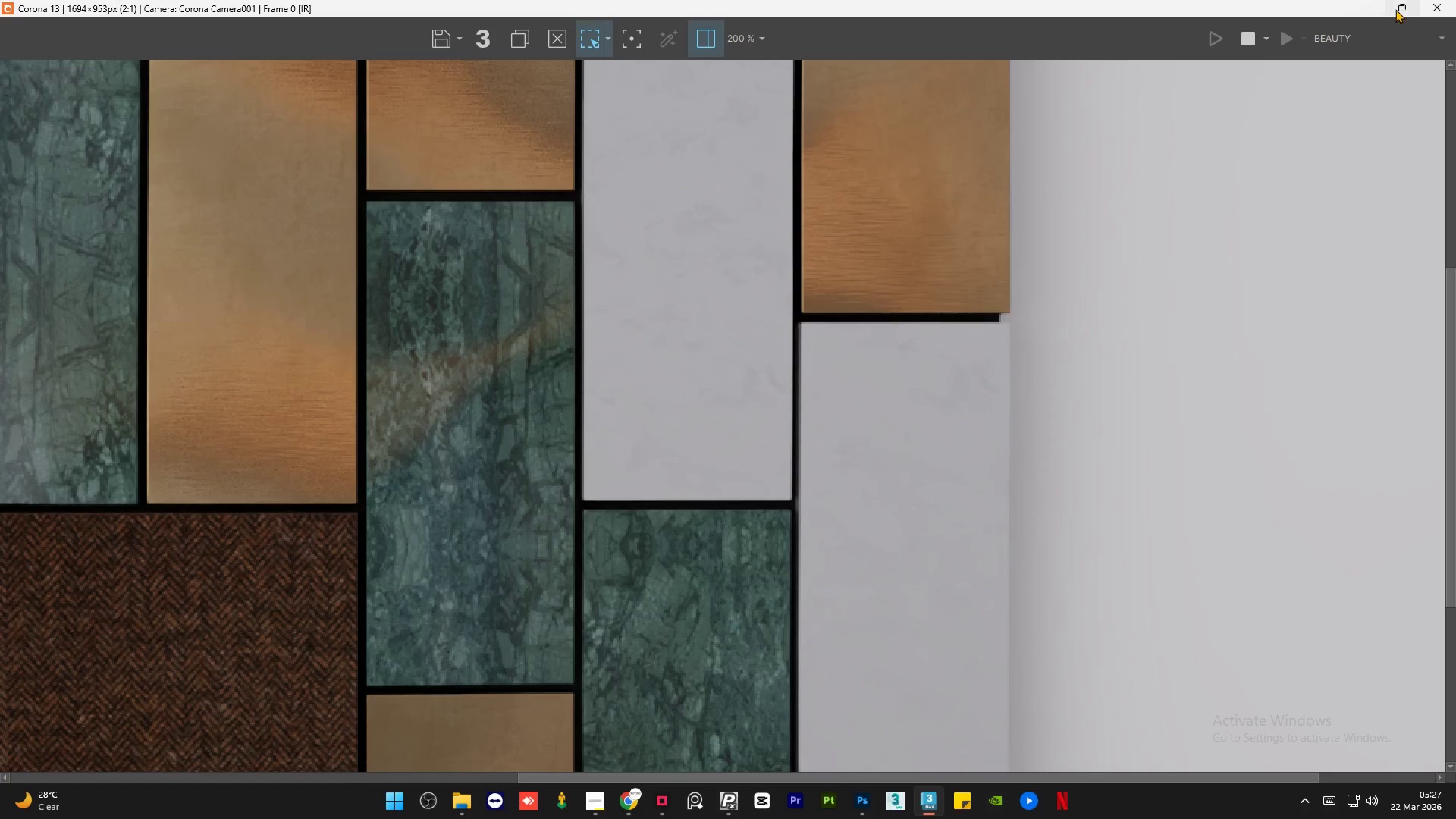 
wait(19.86)
 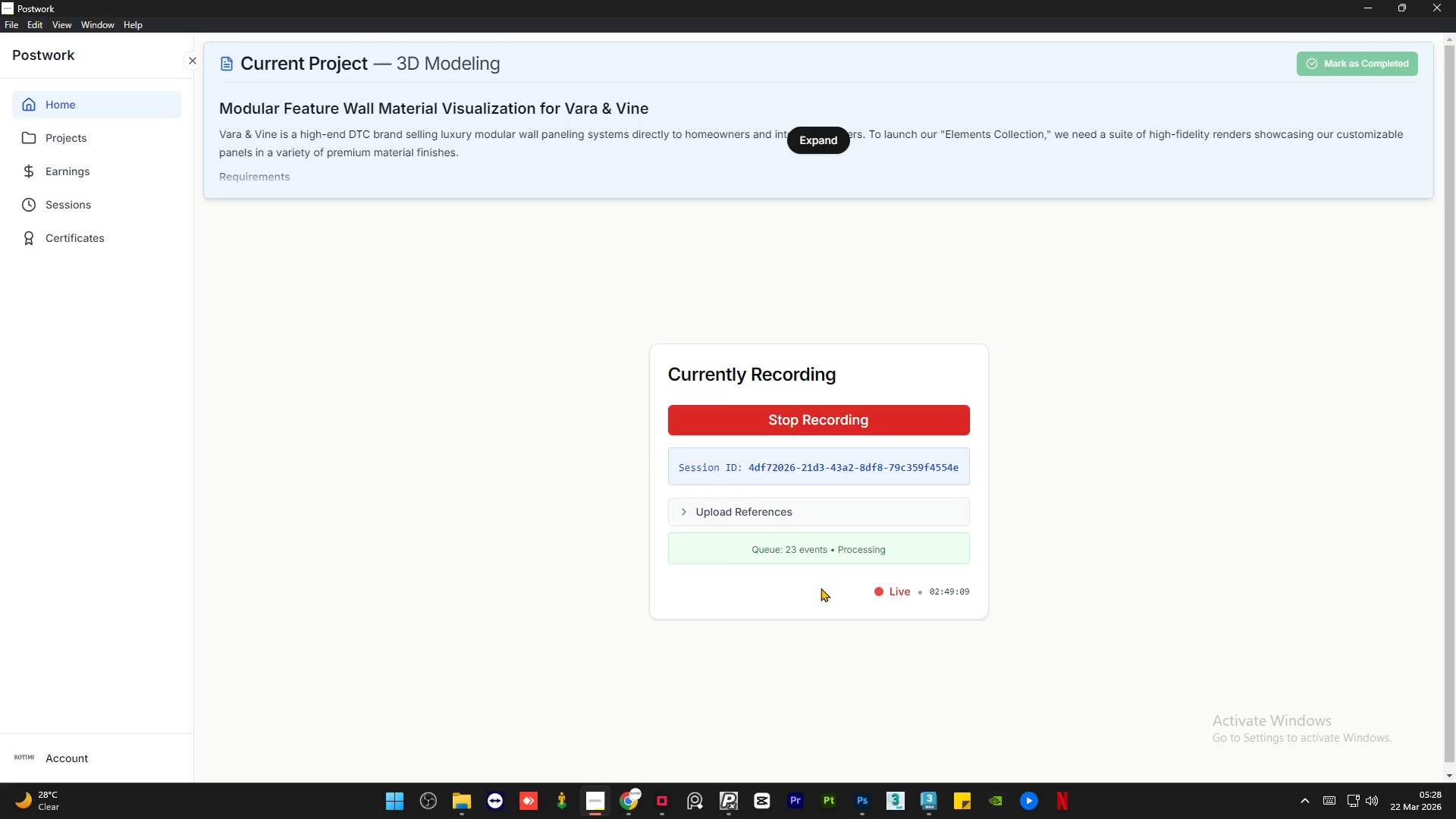 
left_click([937, 813])
 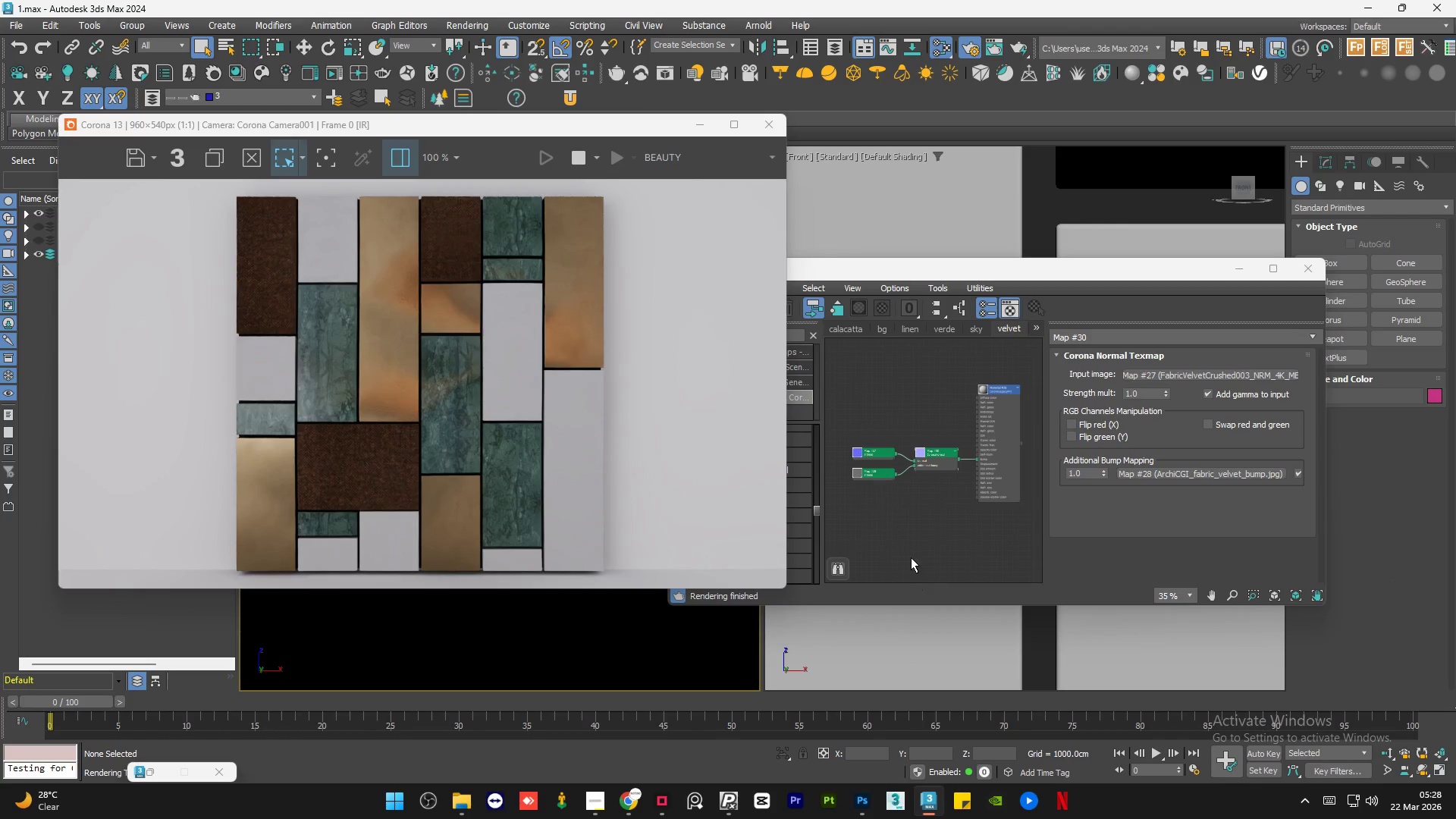 
left_click([911, 544])
 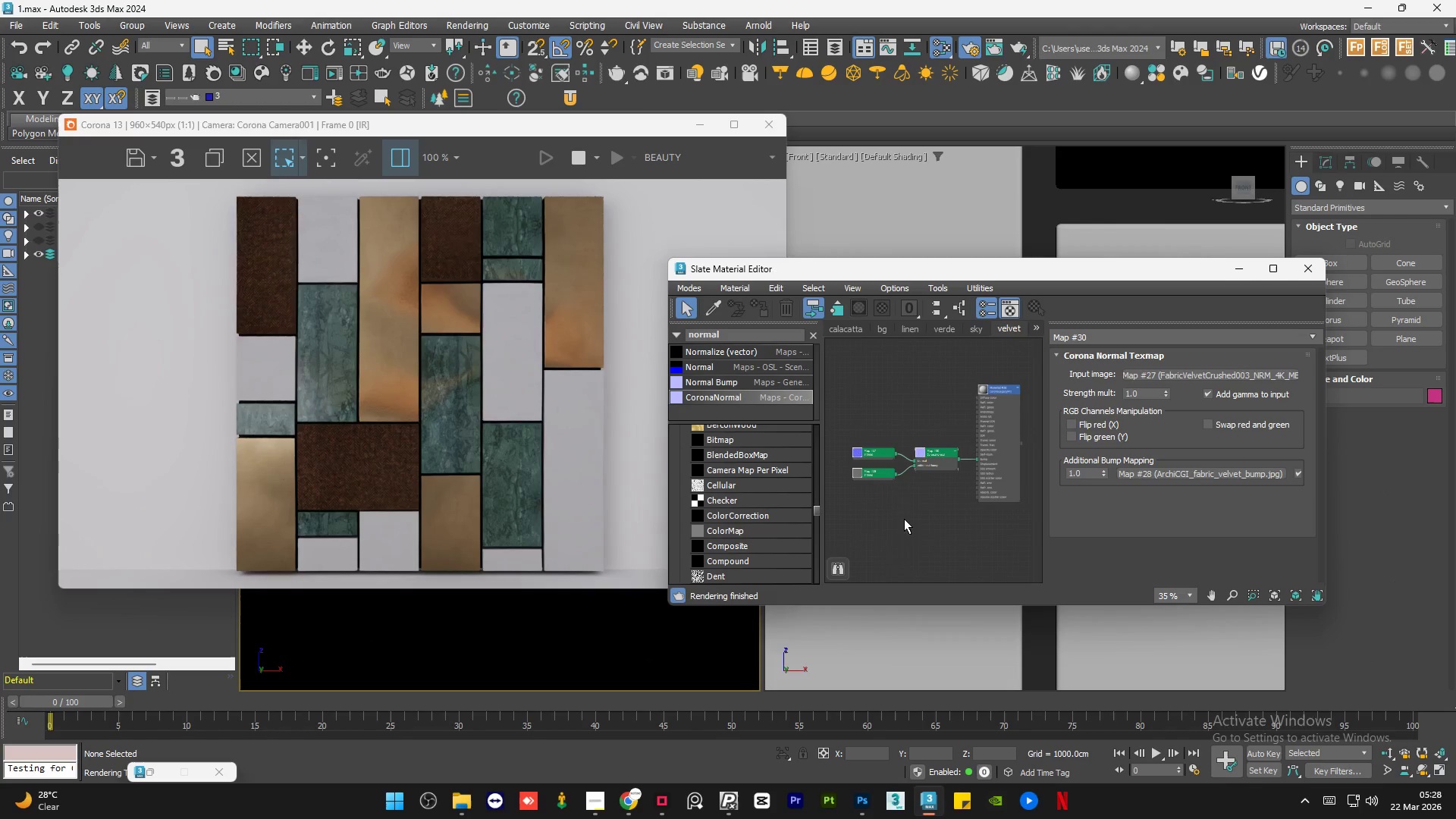 
left_click([905, 517])
 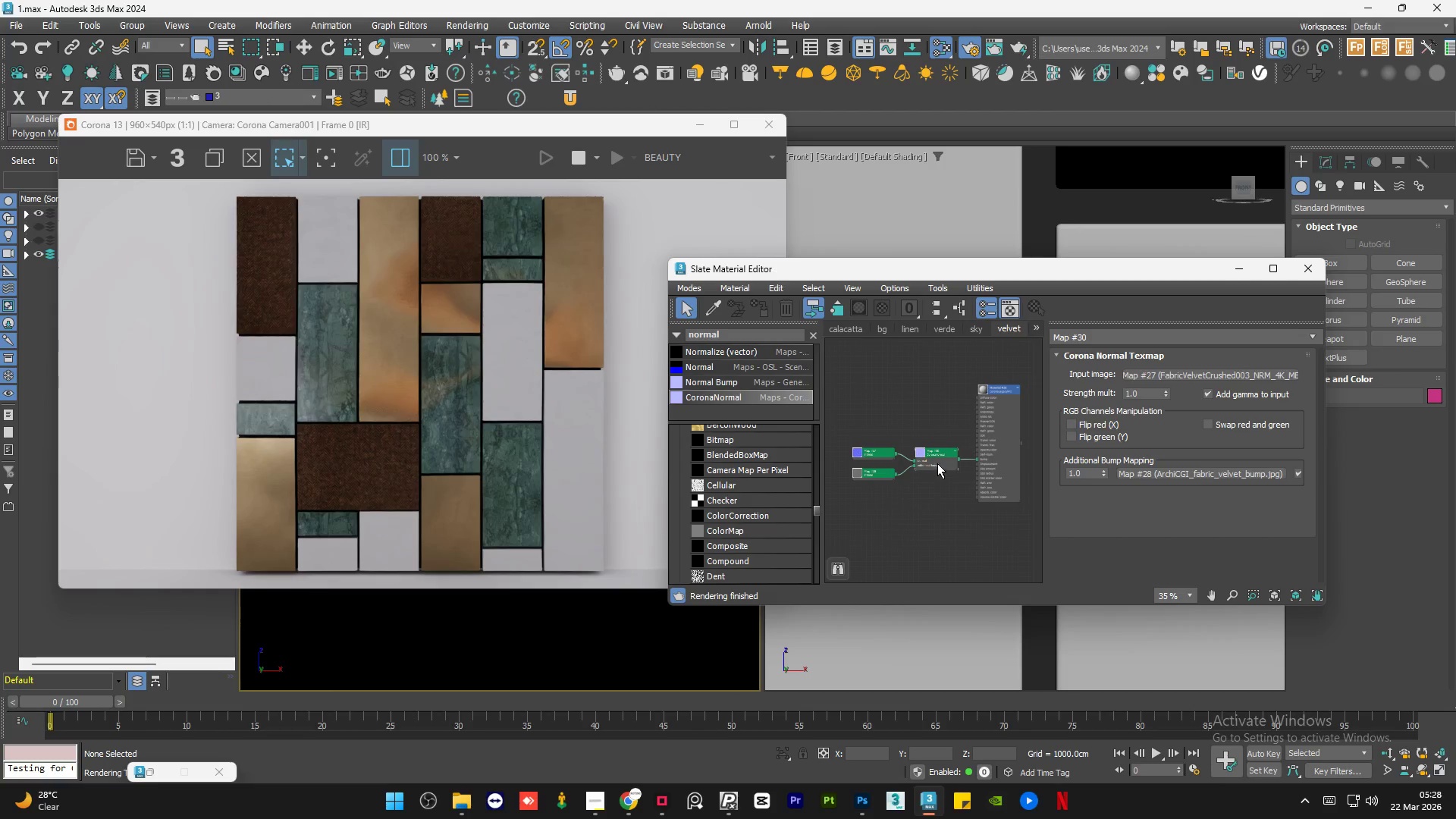 
left_click_drag(start_coordinate=[937, 463], to_coordinate=[936, 468])
 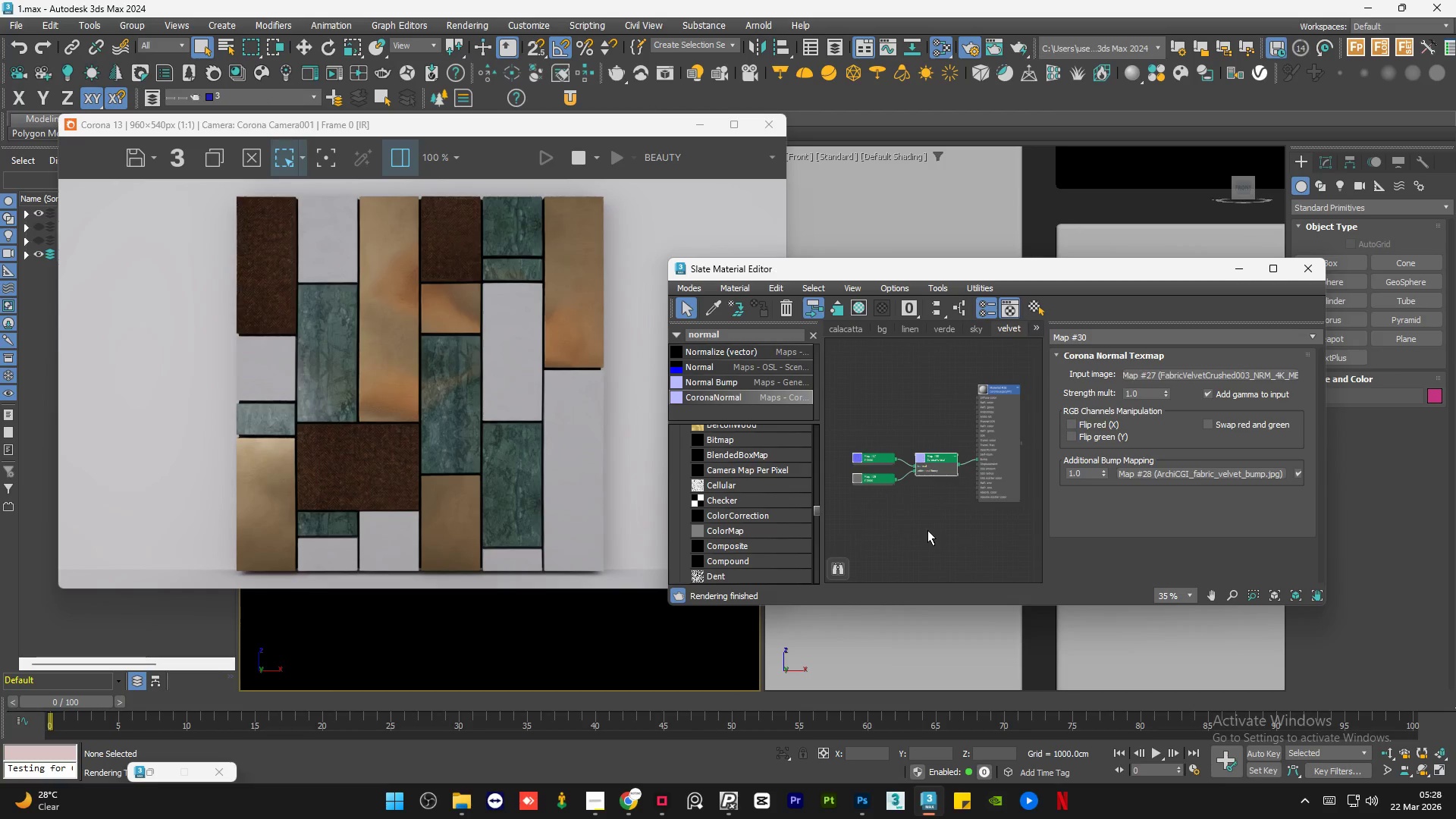 
left_click([927, 534])
 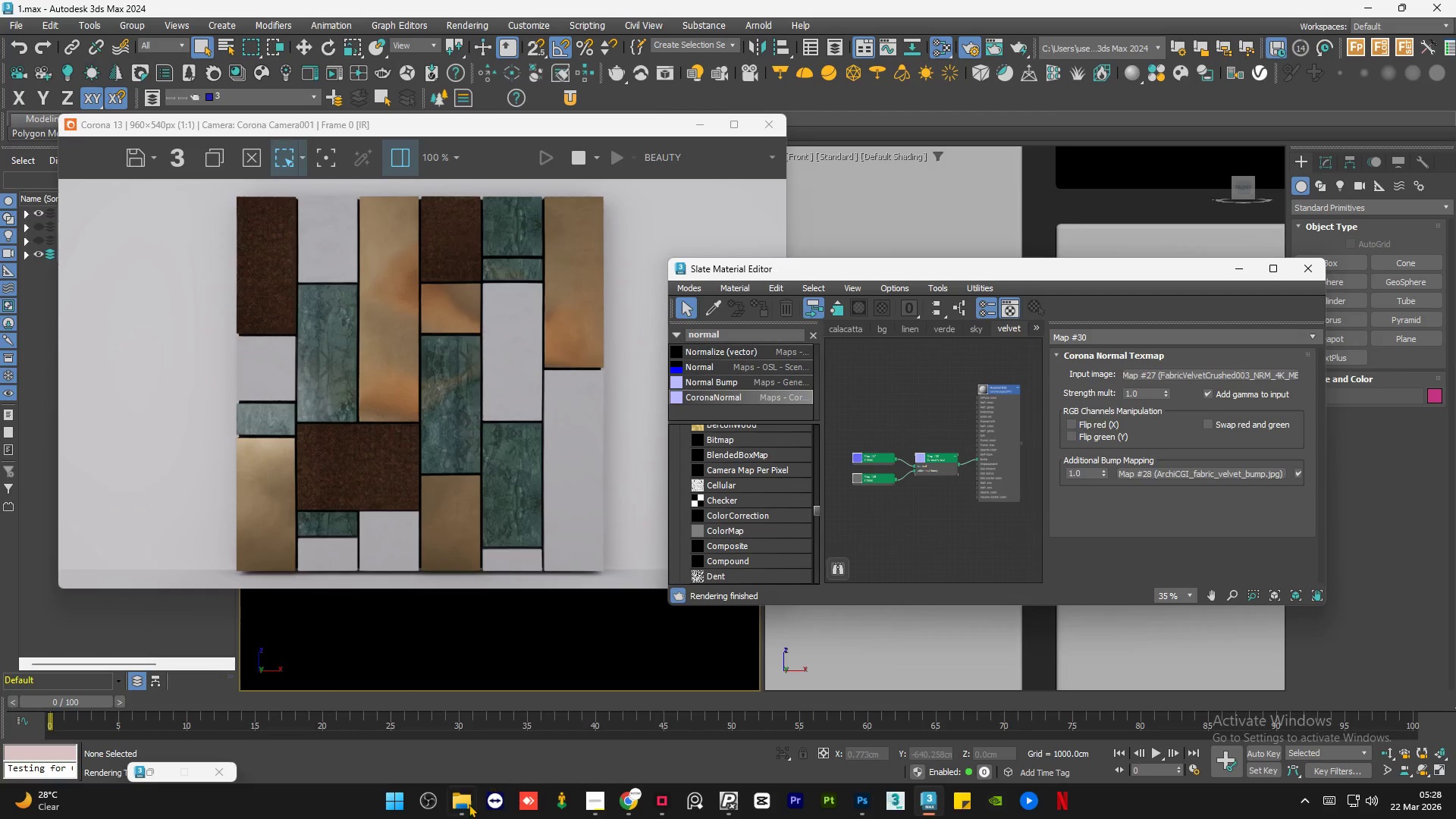 
left_click([468, 804])
 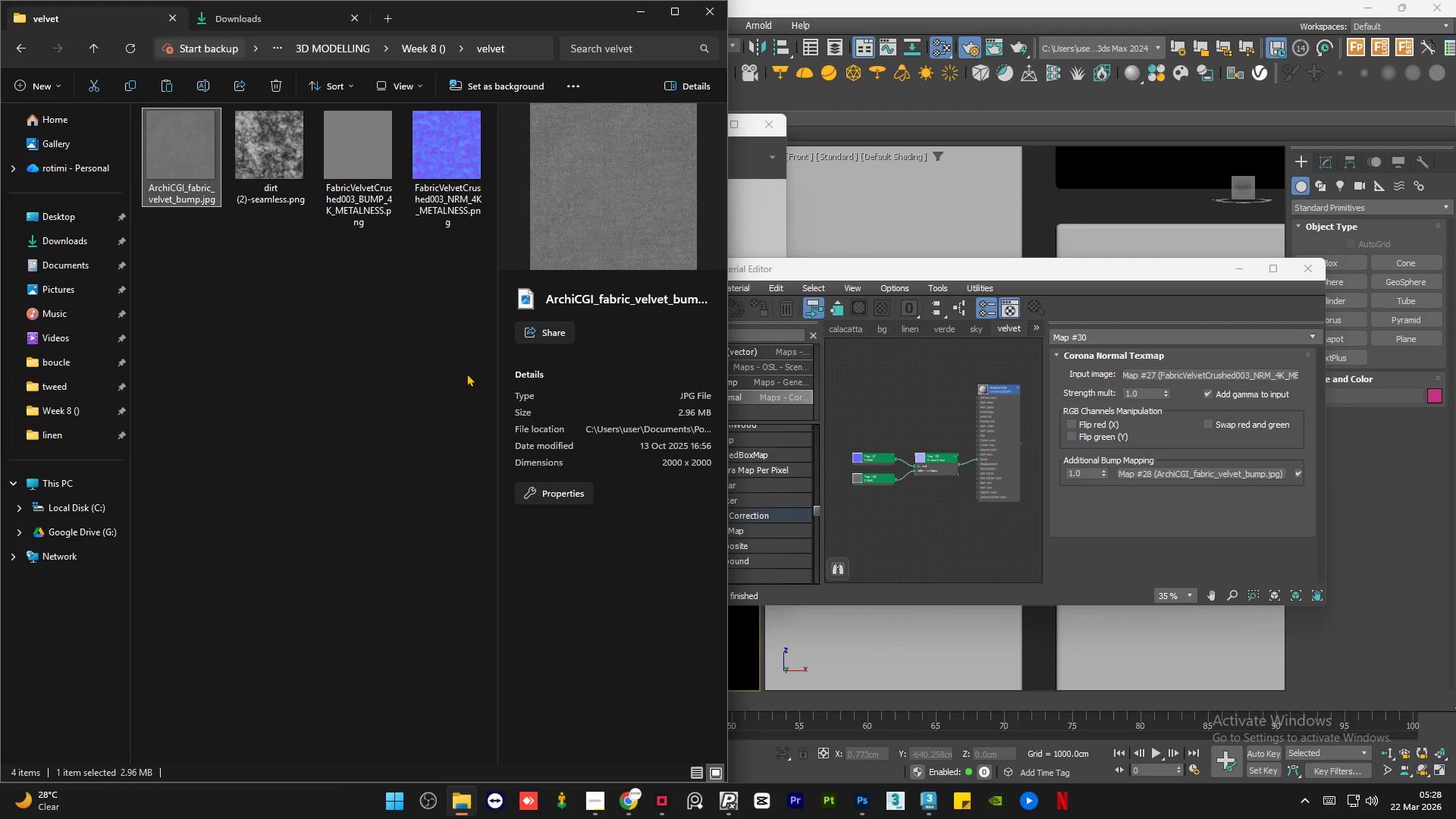 
left_click_drag(start_coordinate=[261, 140], to_coordinate=[906, 398])
 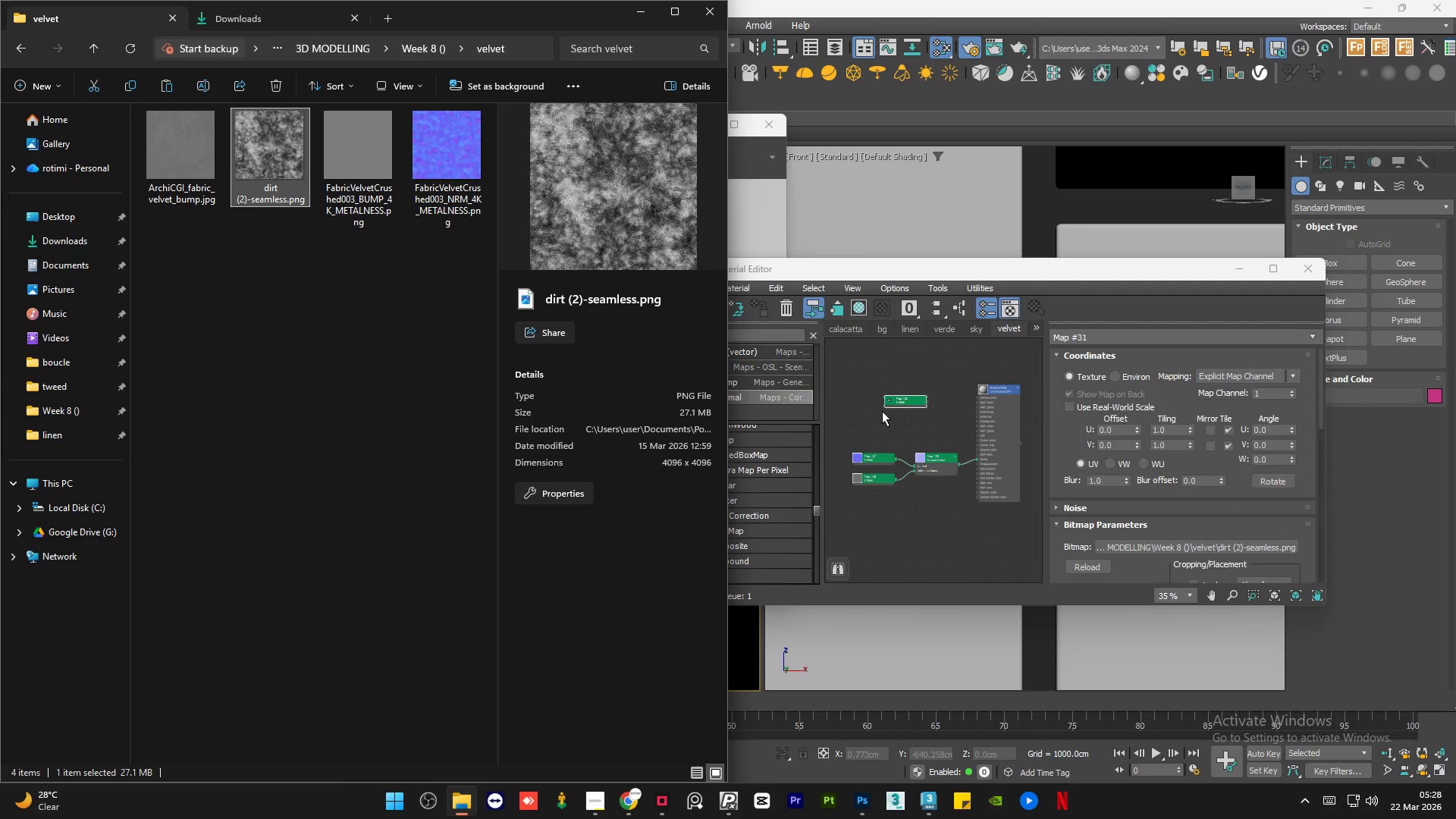 
left_click([868, 418])
 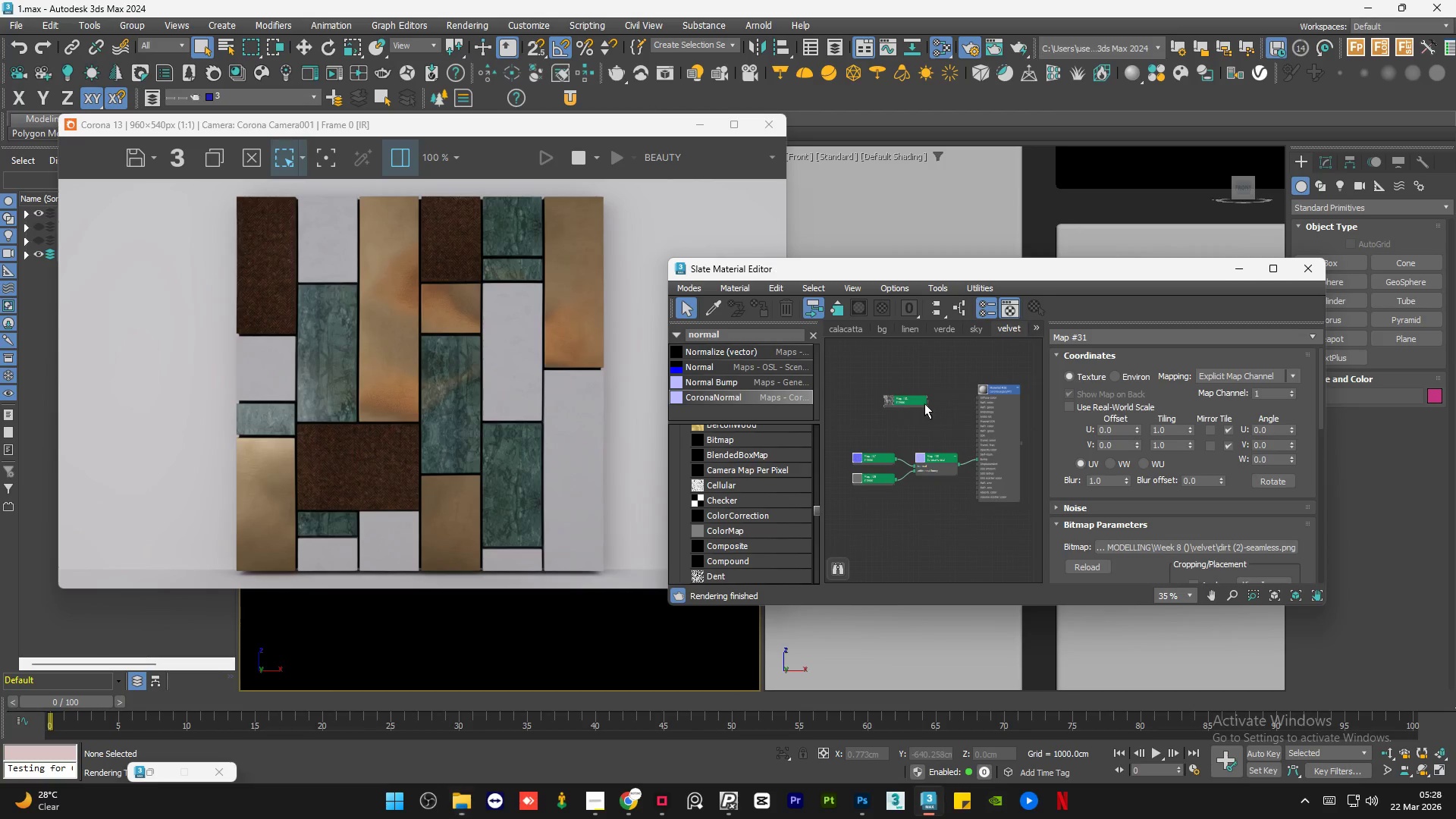 
left_click_drag(start_coordinate=[886, 400], to_coordinate=[936, 406])
 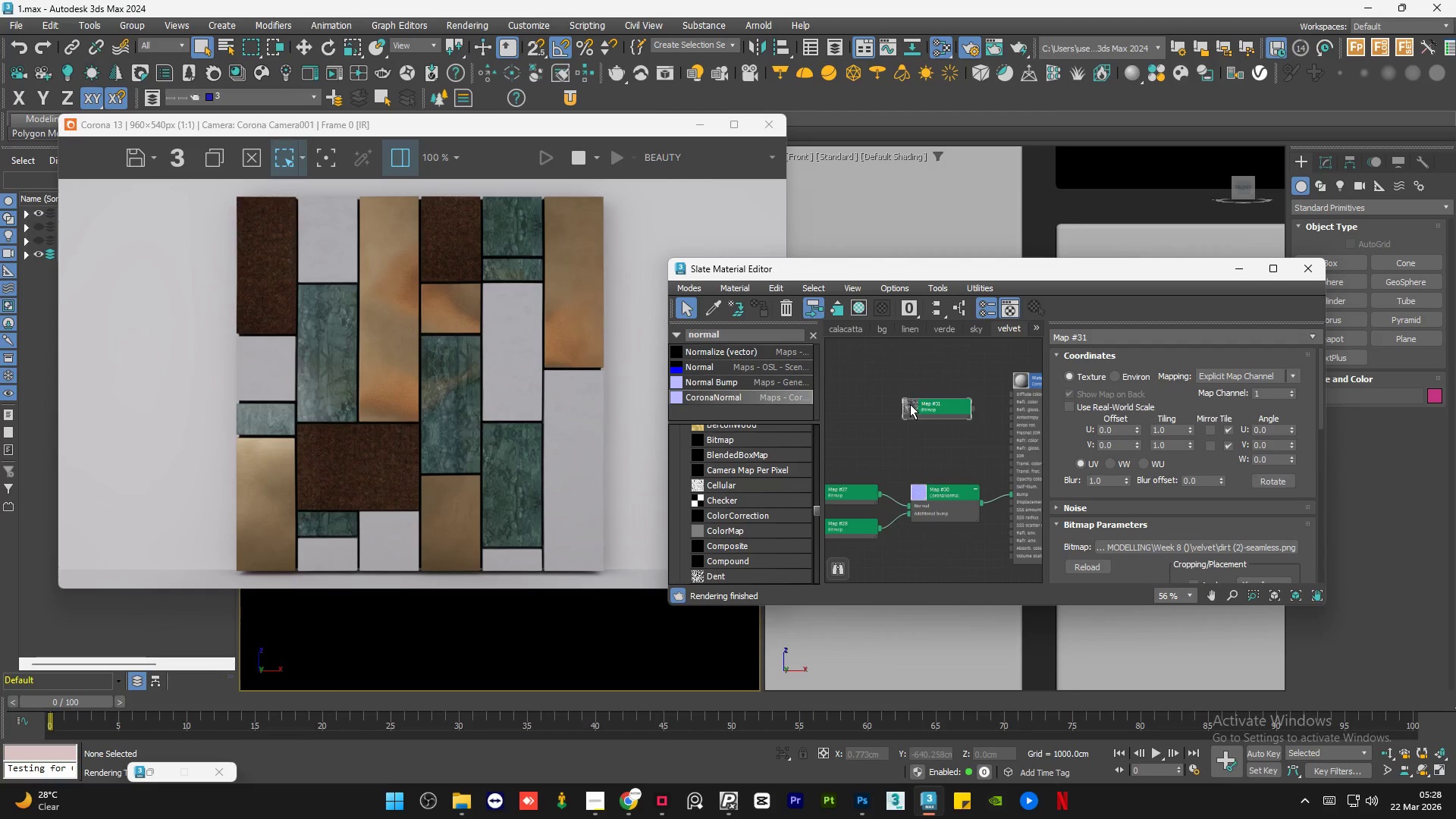 
left_click_drag(start_coordinate=[899, 410], to_coordinate=[937, 396])
 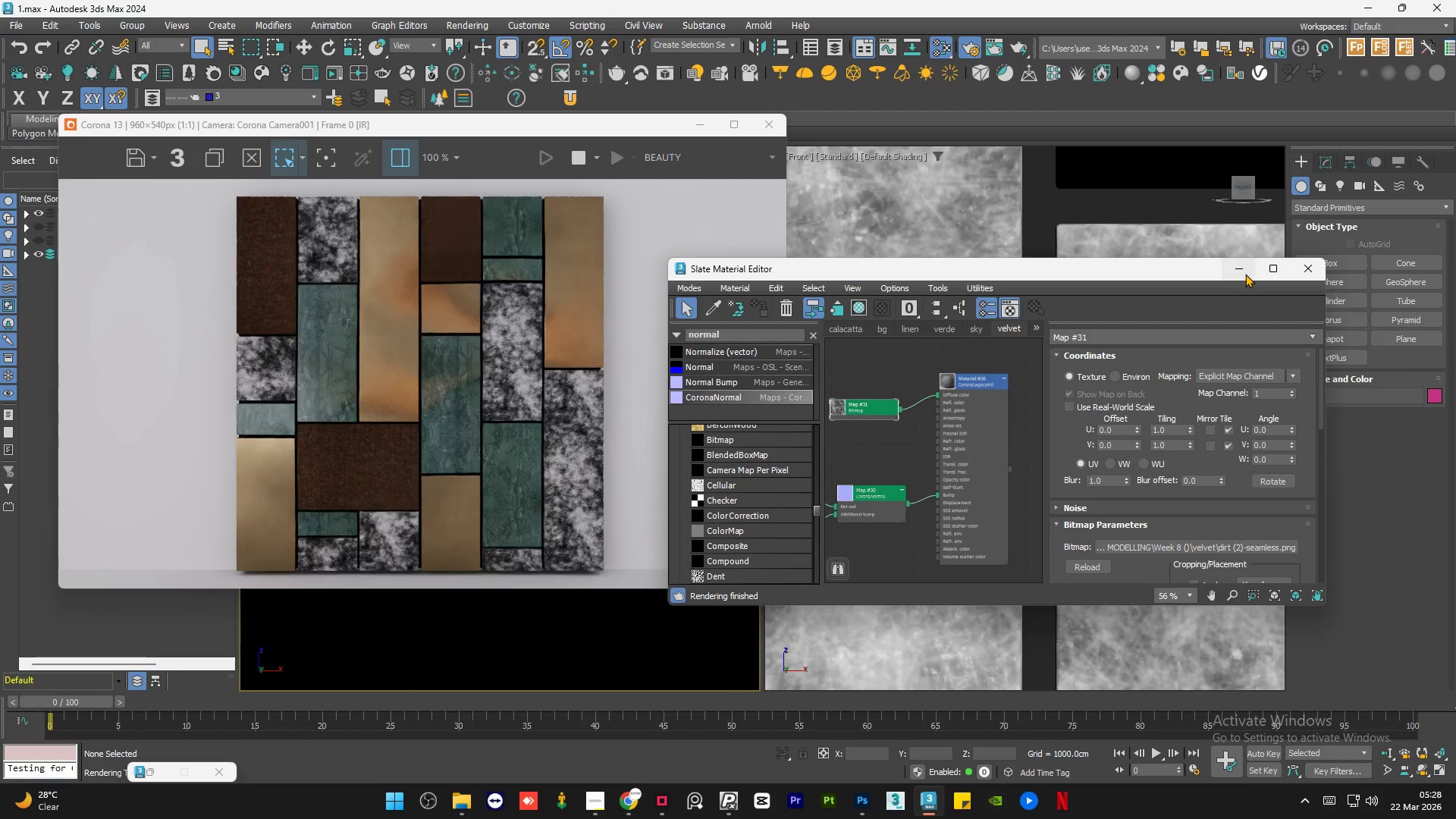 
wait(5.25)
 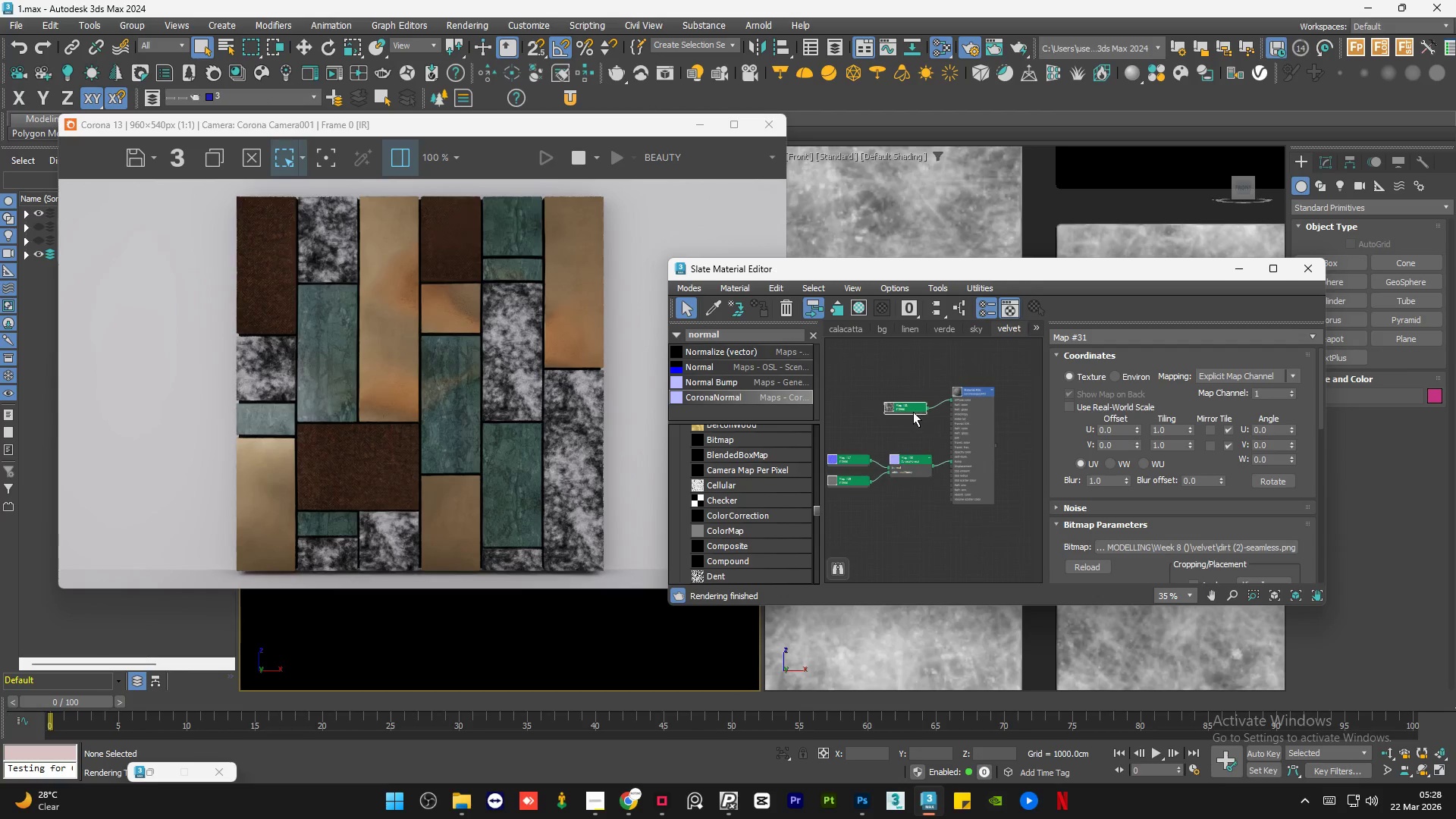 
left_click_drag(start_coordinate=[913, 412], to_coordinate=[920, 412])
 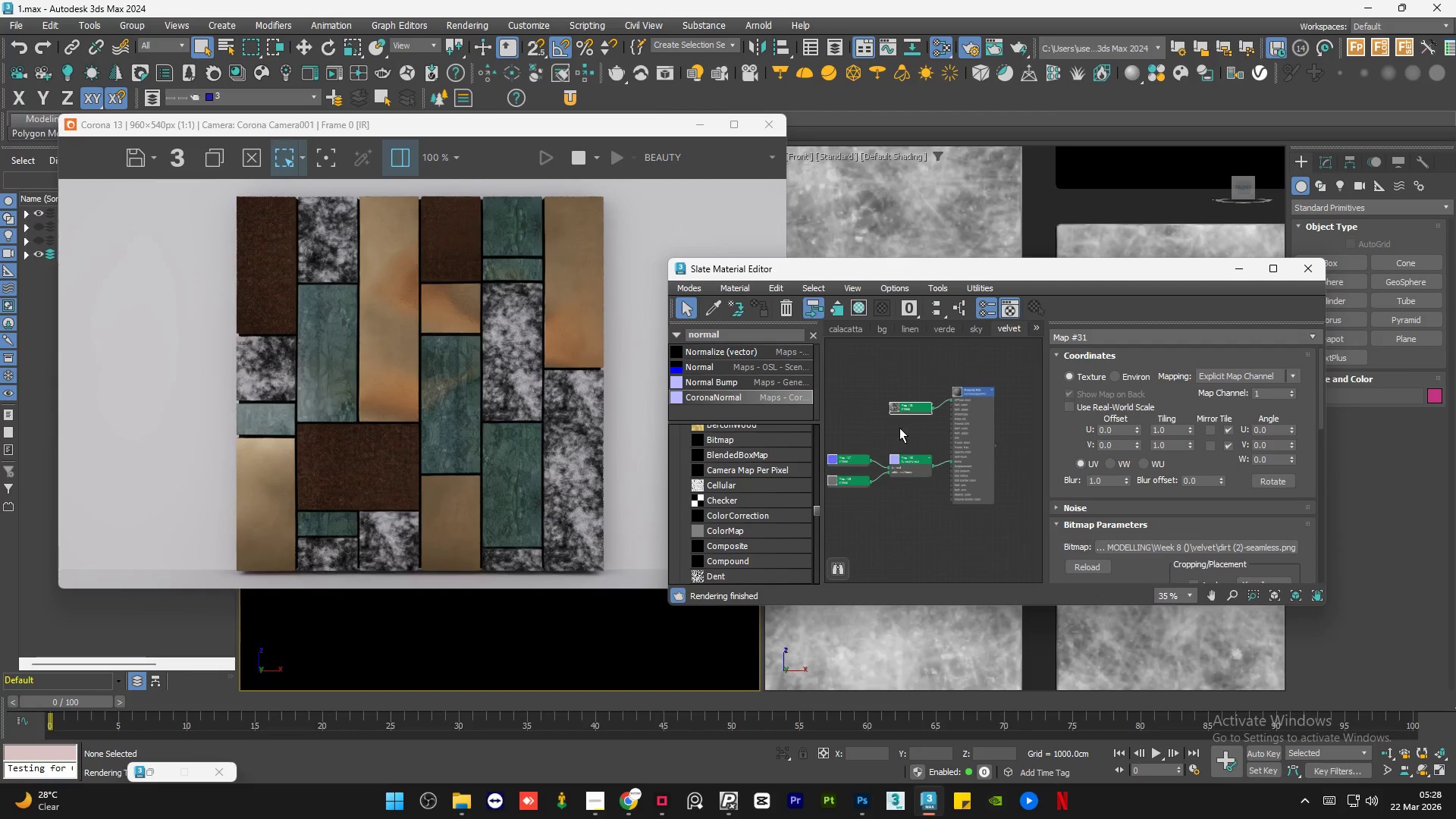 
left_click([899, 428])
 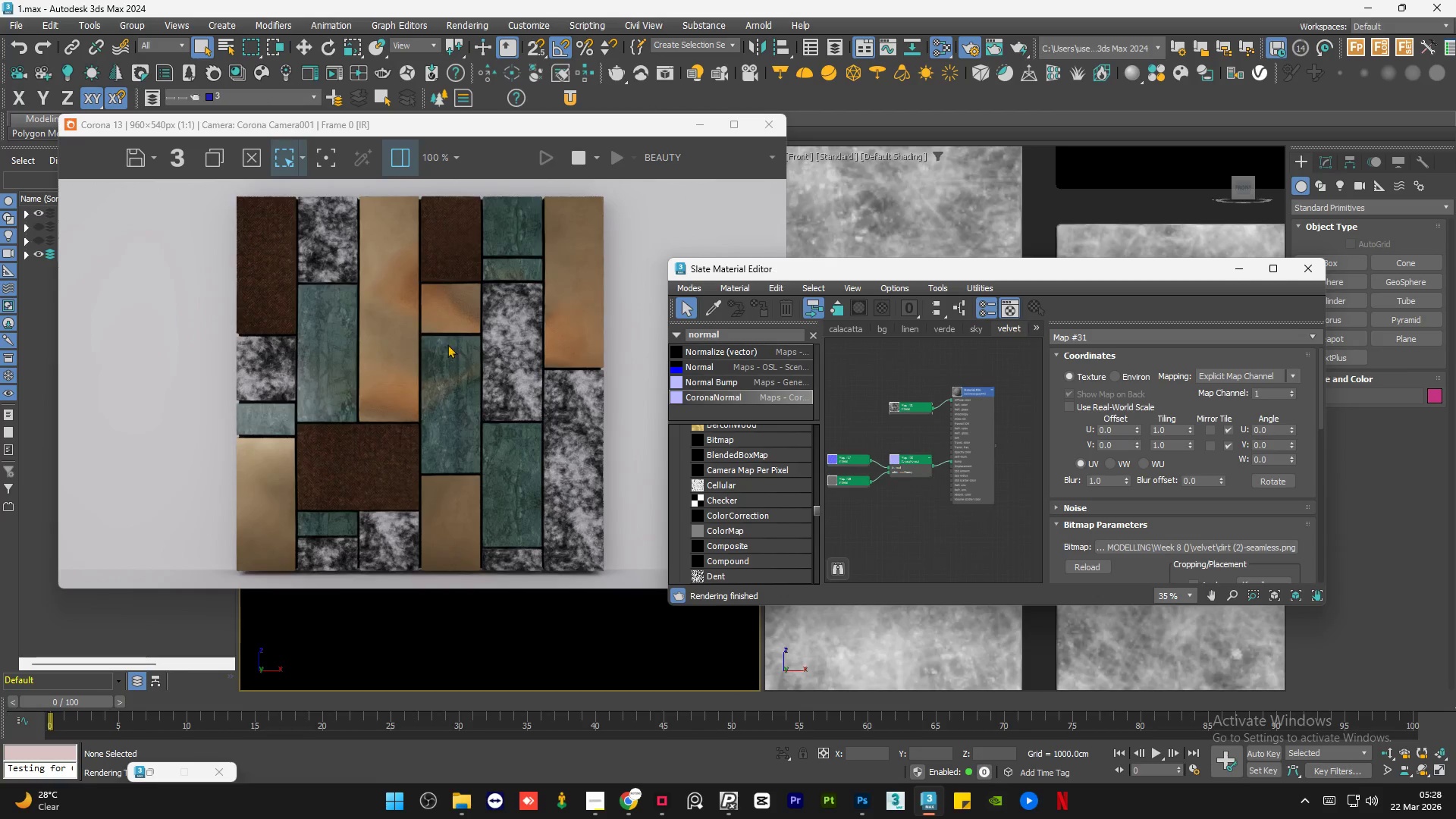 
left_click([904, 410])
 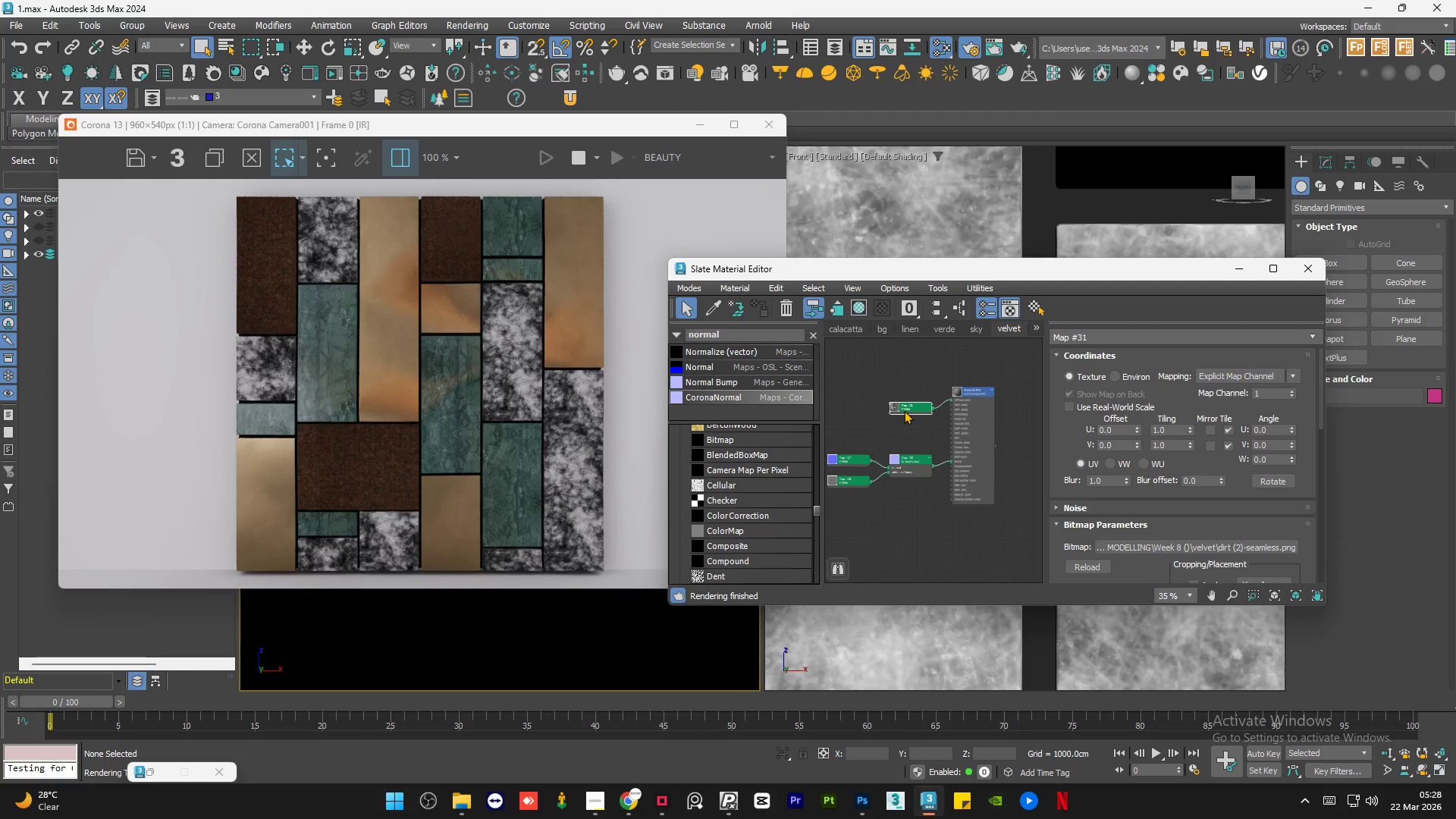 
key(Delete)
 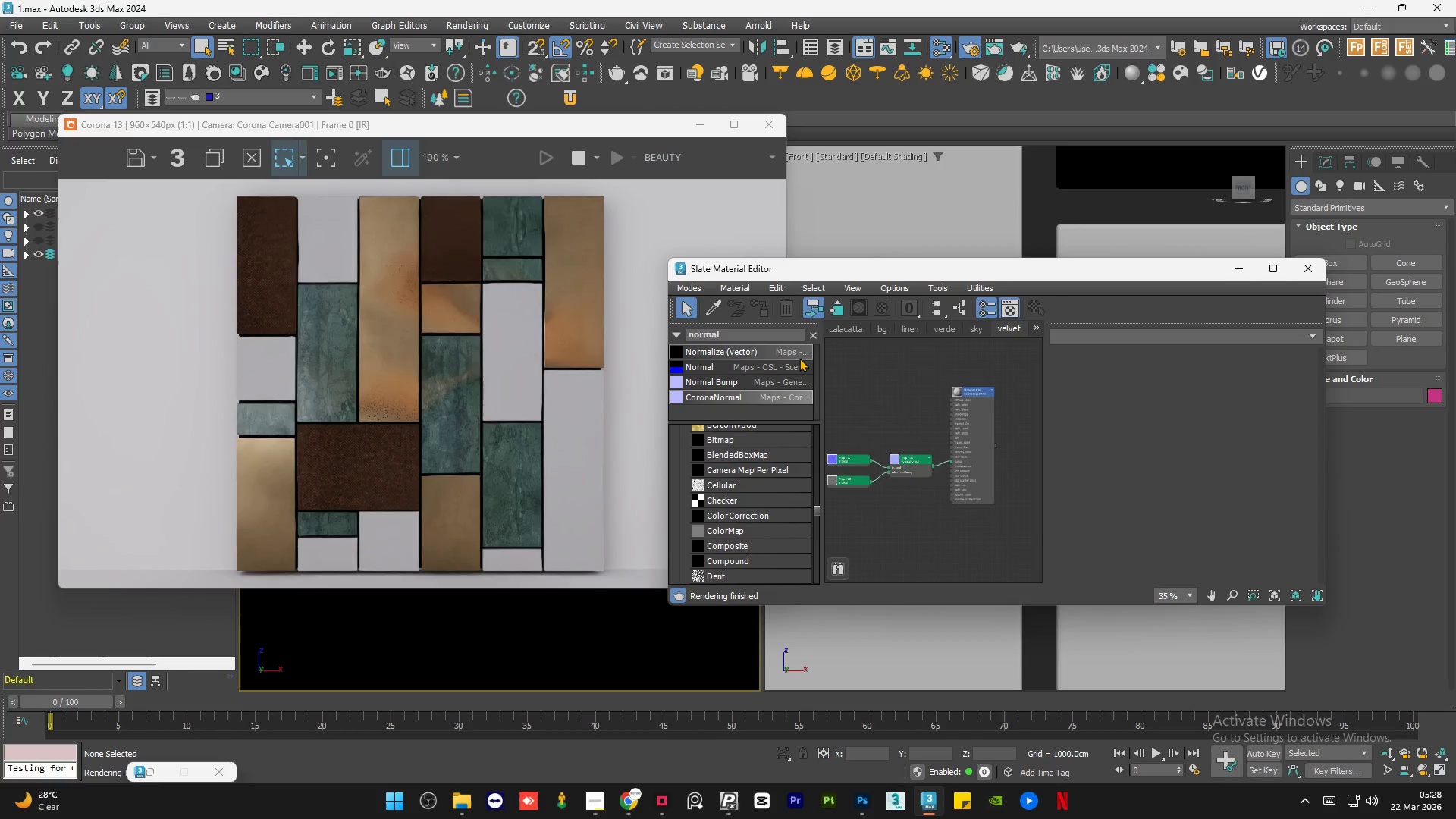 
left_click([811, 337])
 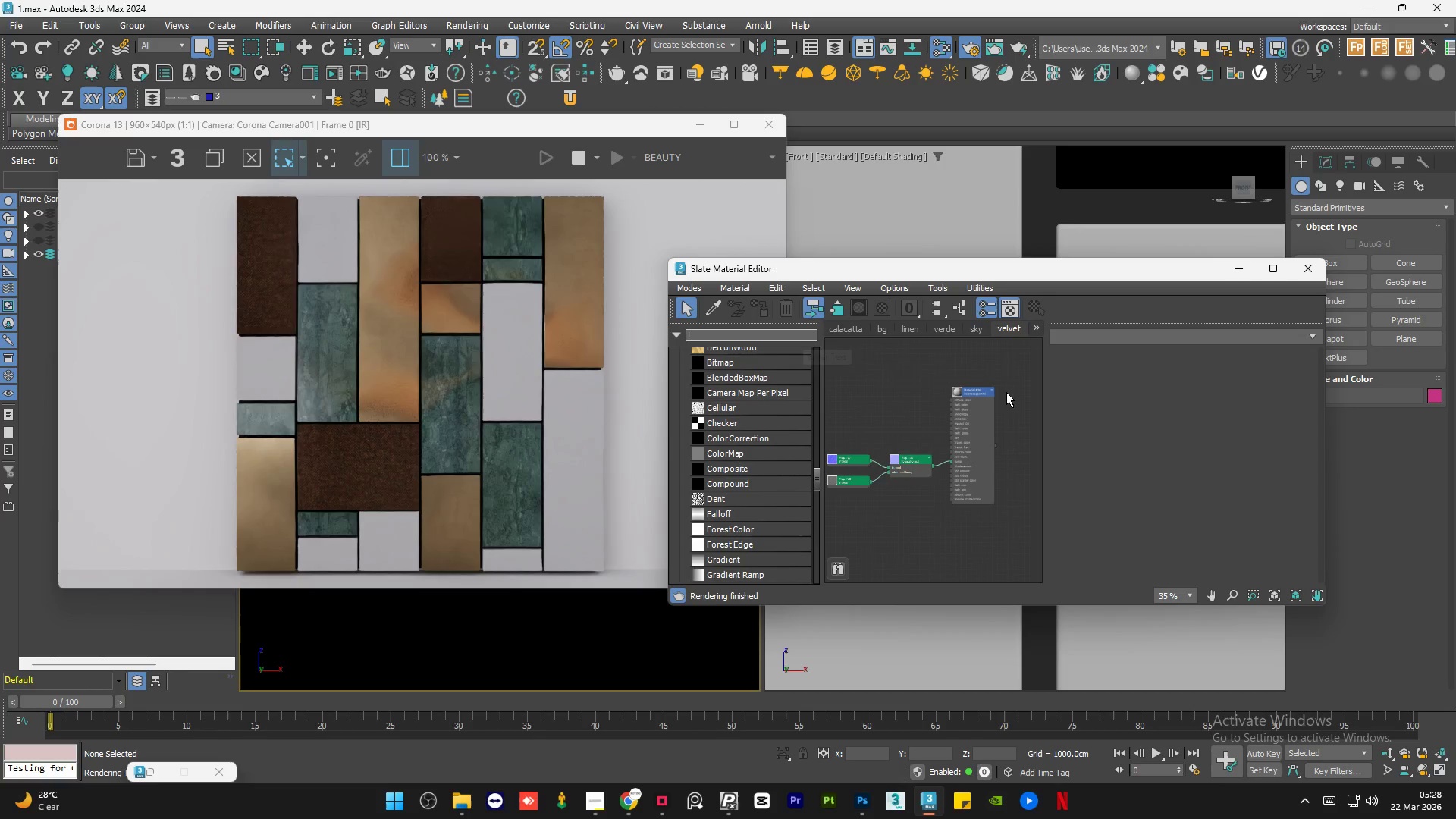 
left_click_drag(start_coordinate=[719, 471], to_coordinate=[934, 390])
 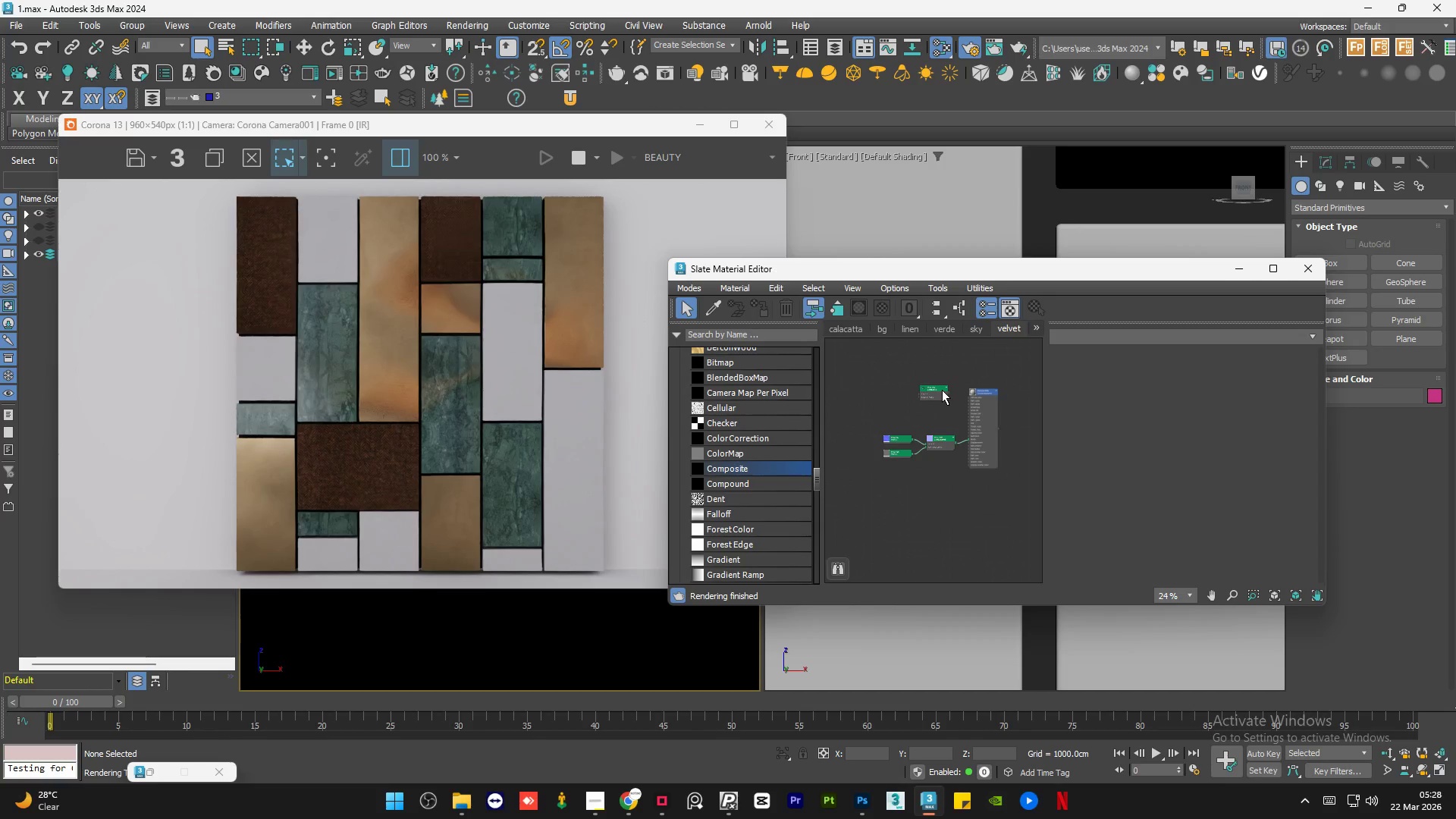 
scroll: coordinate [922, 403], scroll_direction: up, amount: 2.0
 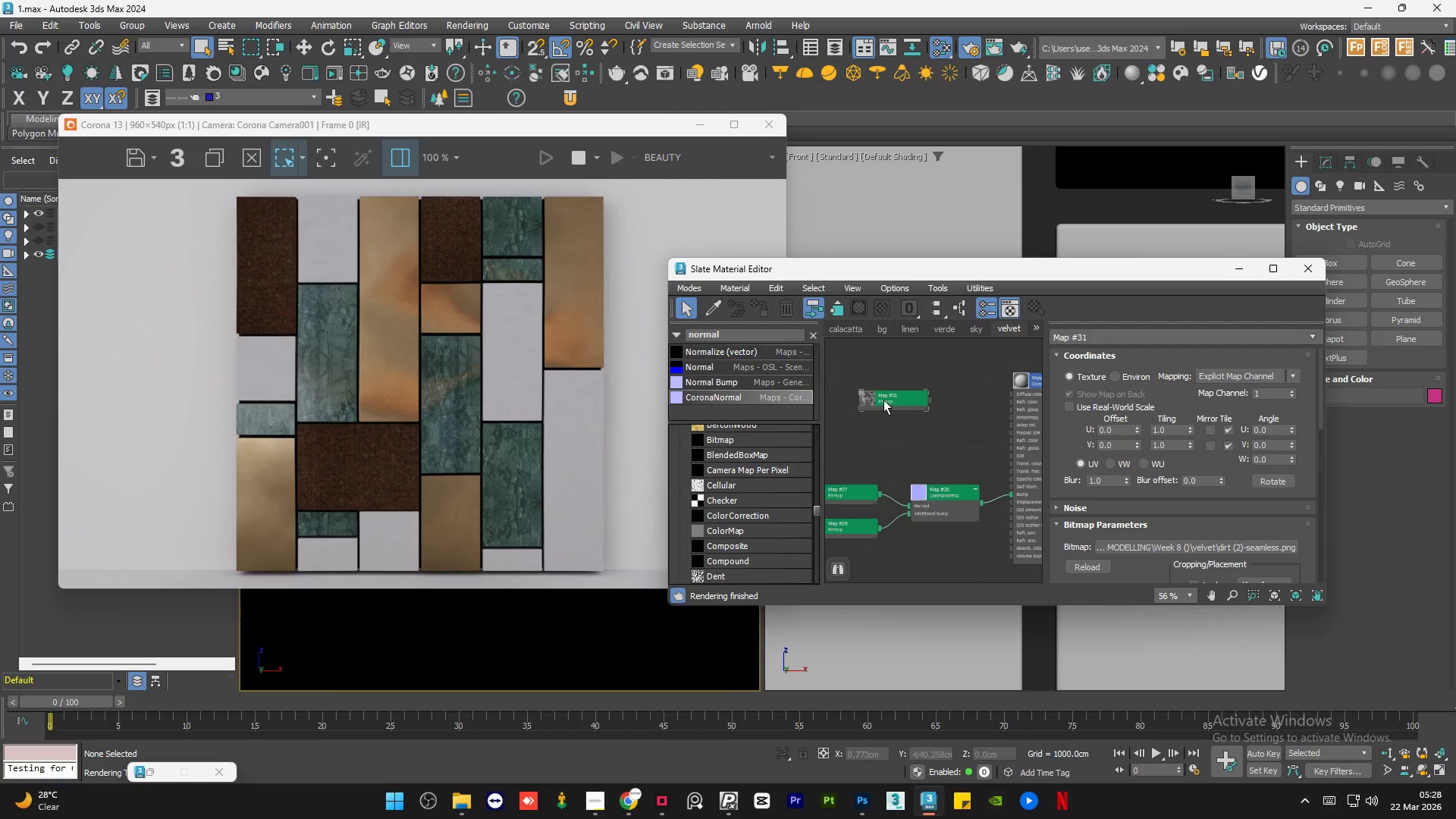 
left_click_drag(start_coordinate=[927, 394], to_coordinate=[945, 416])
 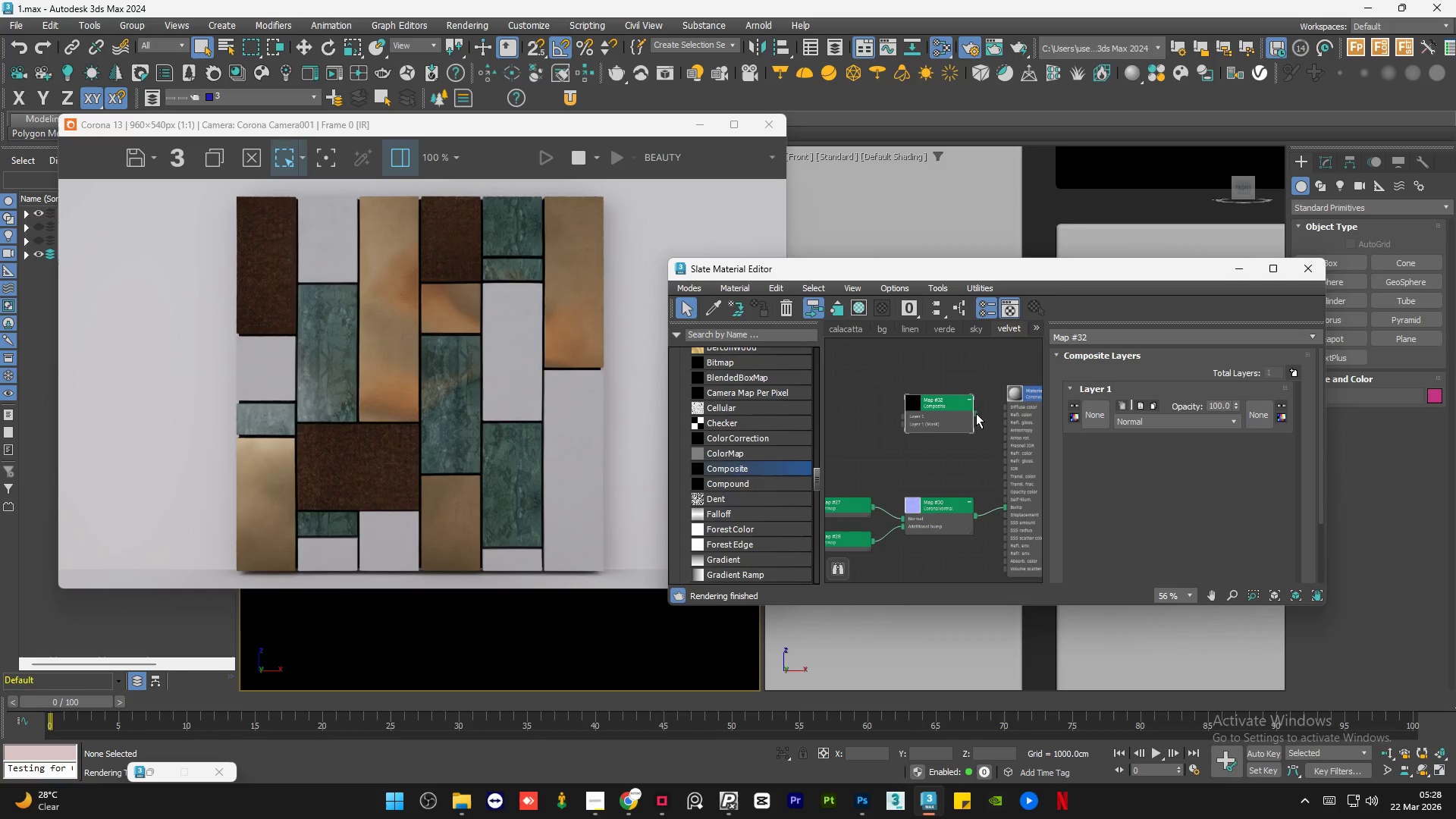 
scroll: coordinate [1041, 403], scroll_direction: up, amount: 2.0
 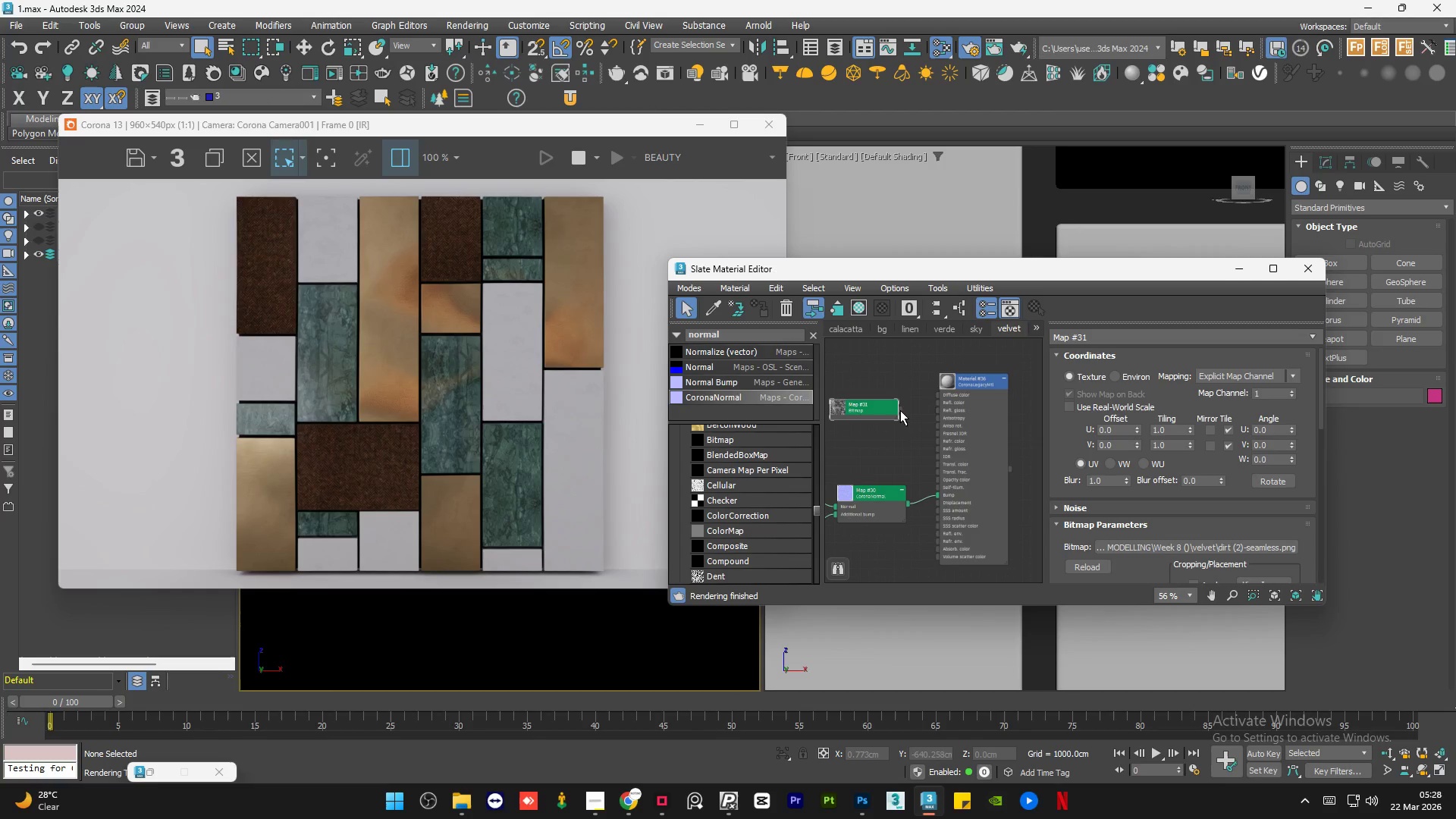 
left_click_drag(start_coordinate=[974, 413], to_coordinate=[1005, 406])
 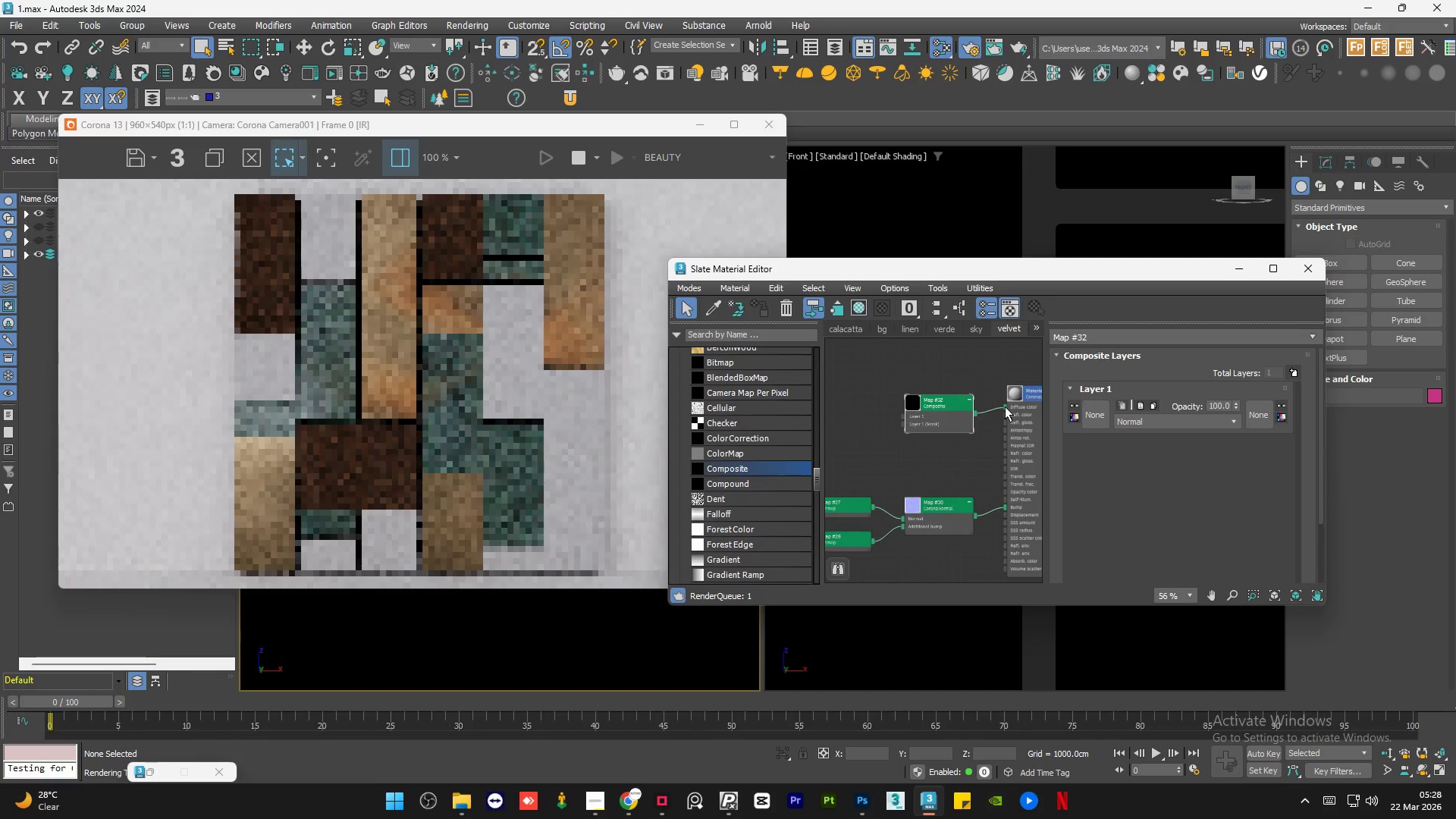 
left_click_drag(start_coordinate=[733, 456], to_coordinate=[924, 395])
 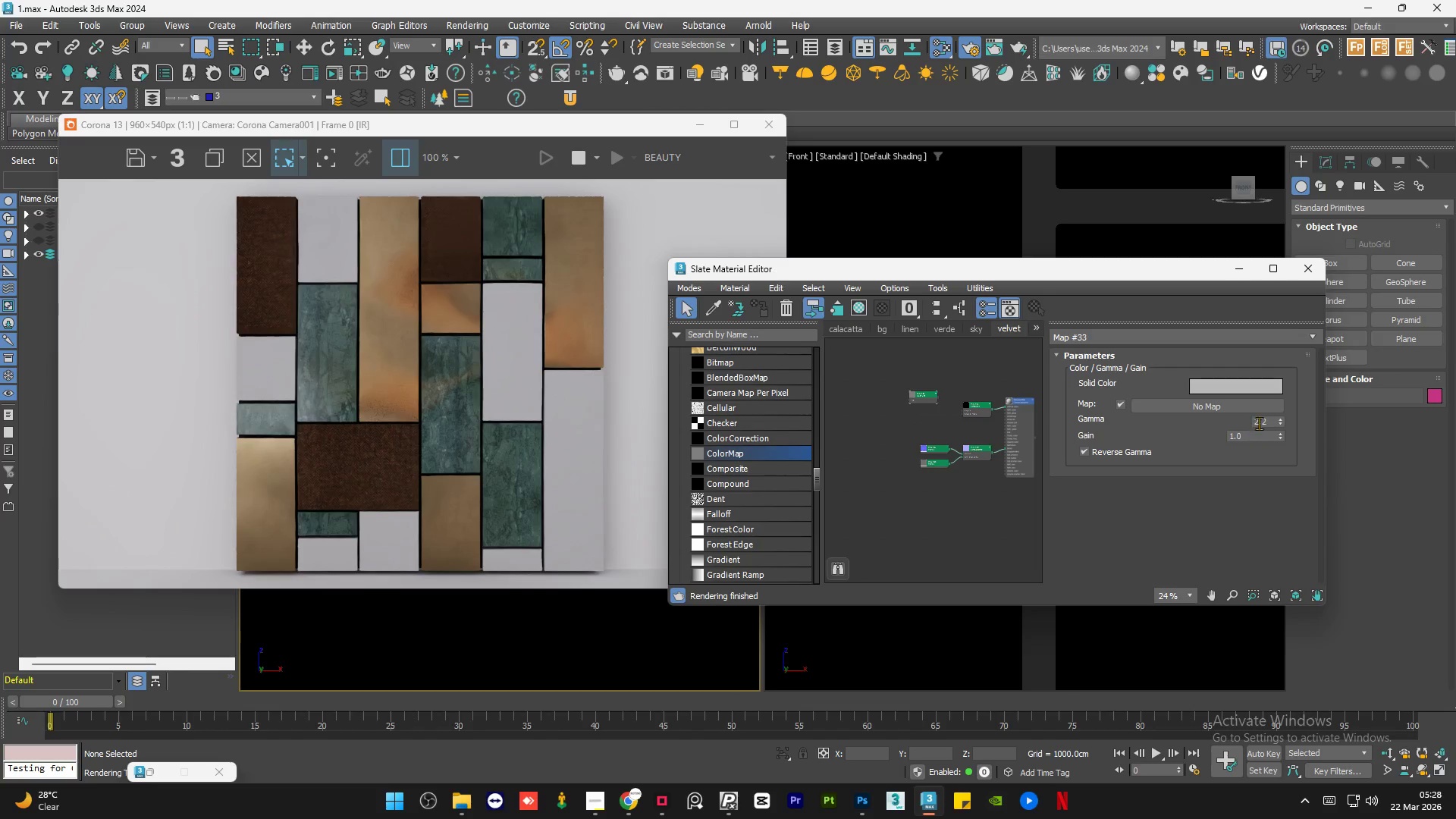 
scroll: coordinate [971, 406], scroll_direction: down, amount: 2.0
 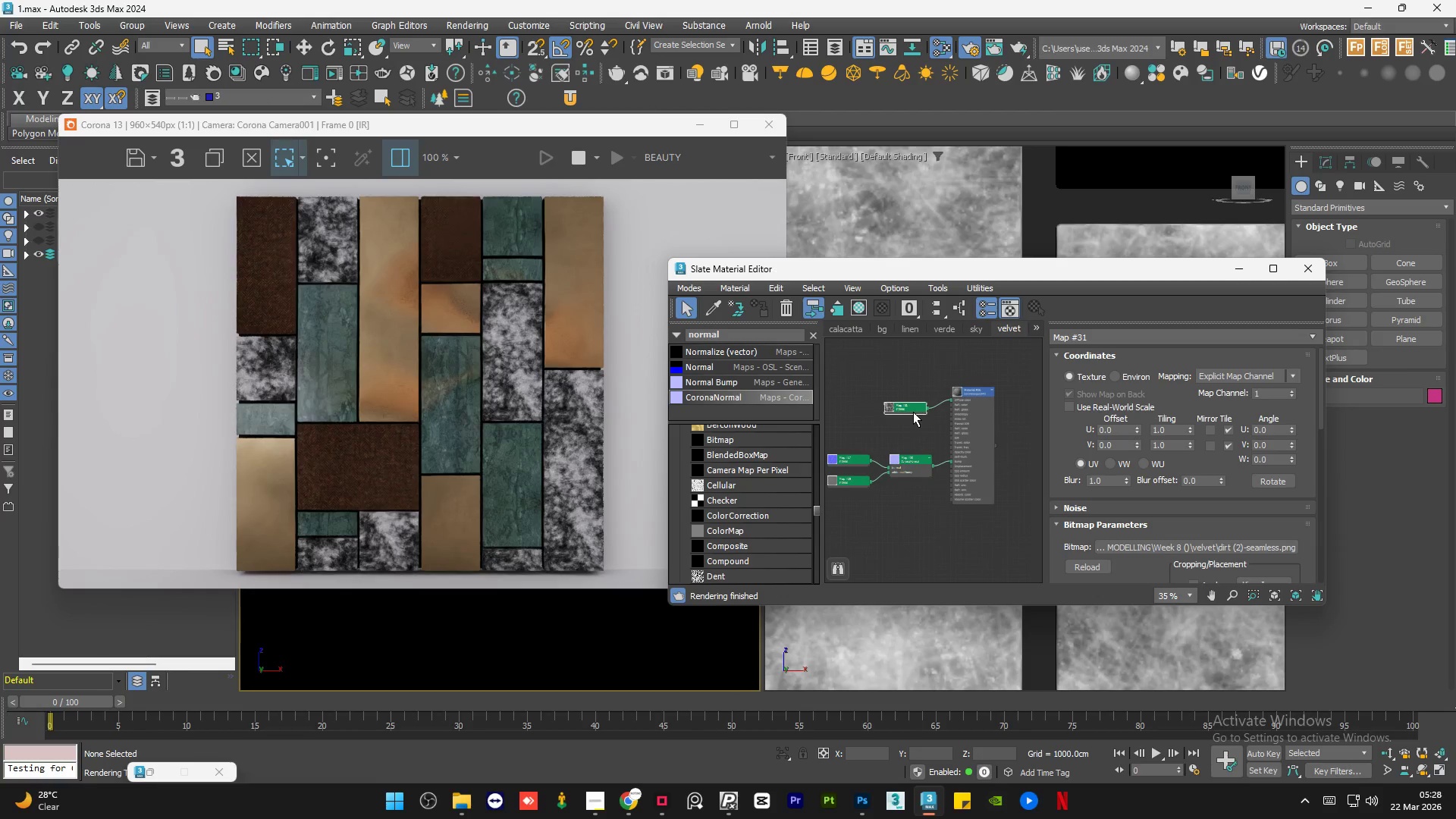 
right_click([1282, 421])
 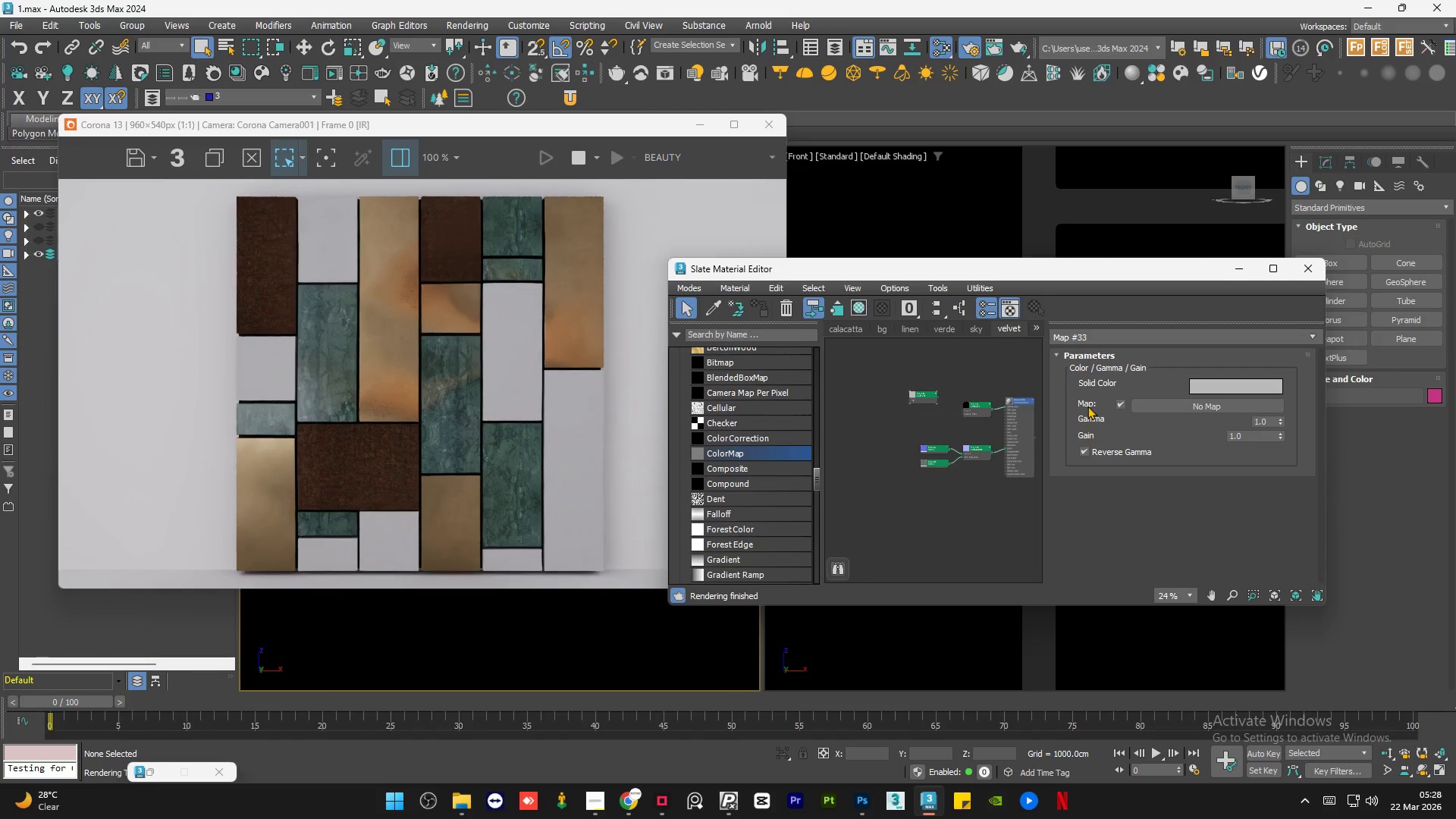 
left_click_drag(start_coordinate=[843, 391], to_coordinate=[843, 413])
 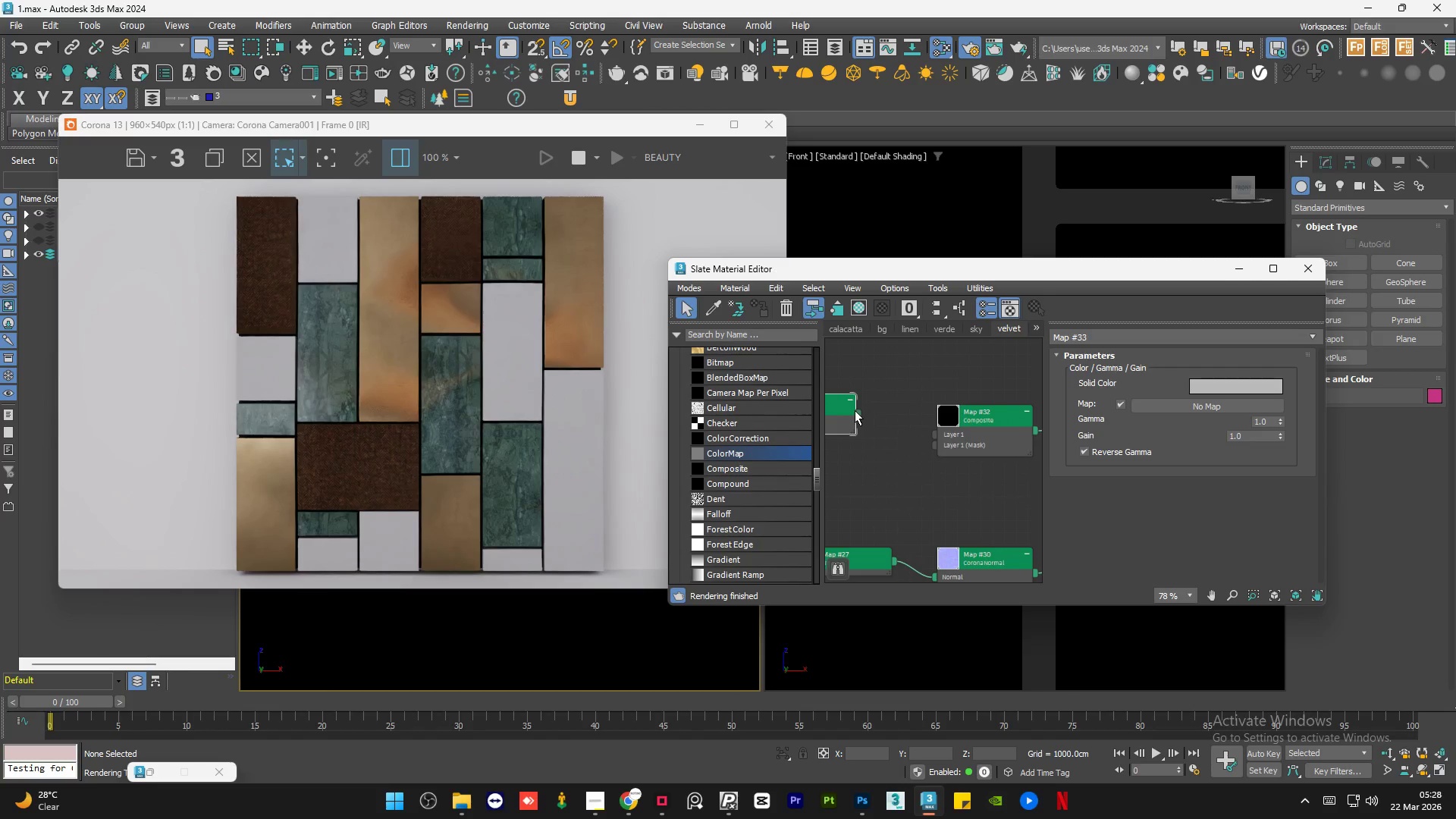 
left_click_drag(start_coordinate=[855, 410], to_coordinate=[933, 435])
 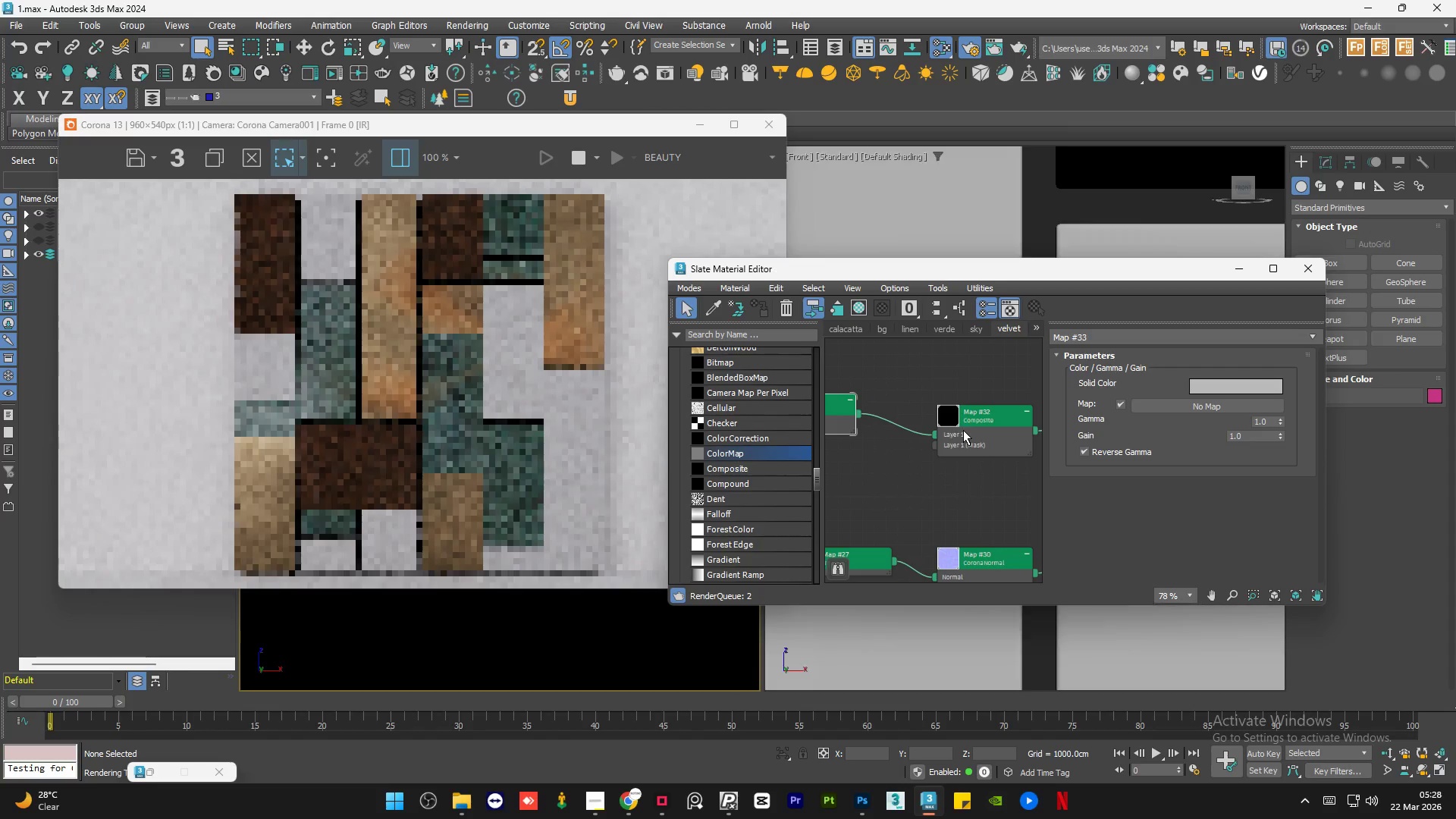 
scroll: coordinate [522, 368], scroll_direction: none, amount: 0.0
 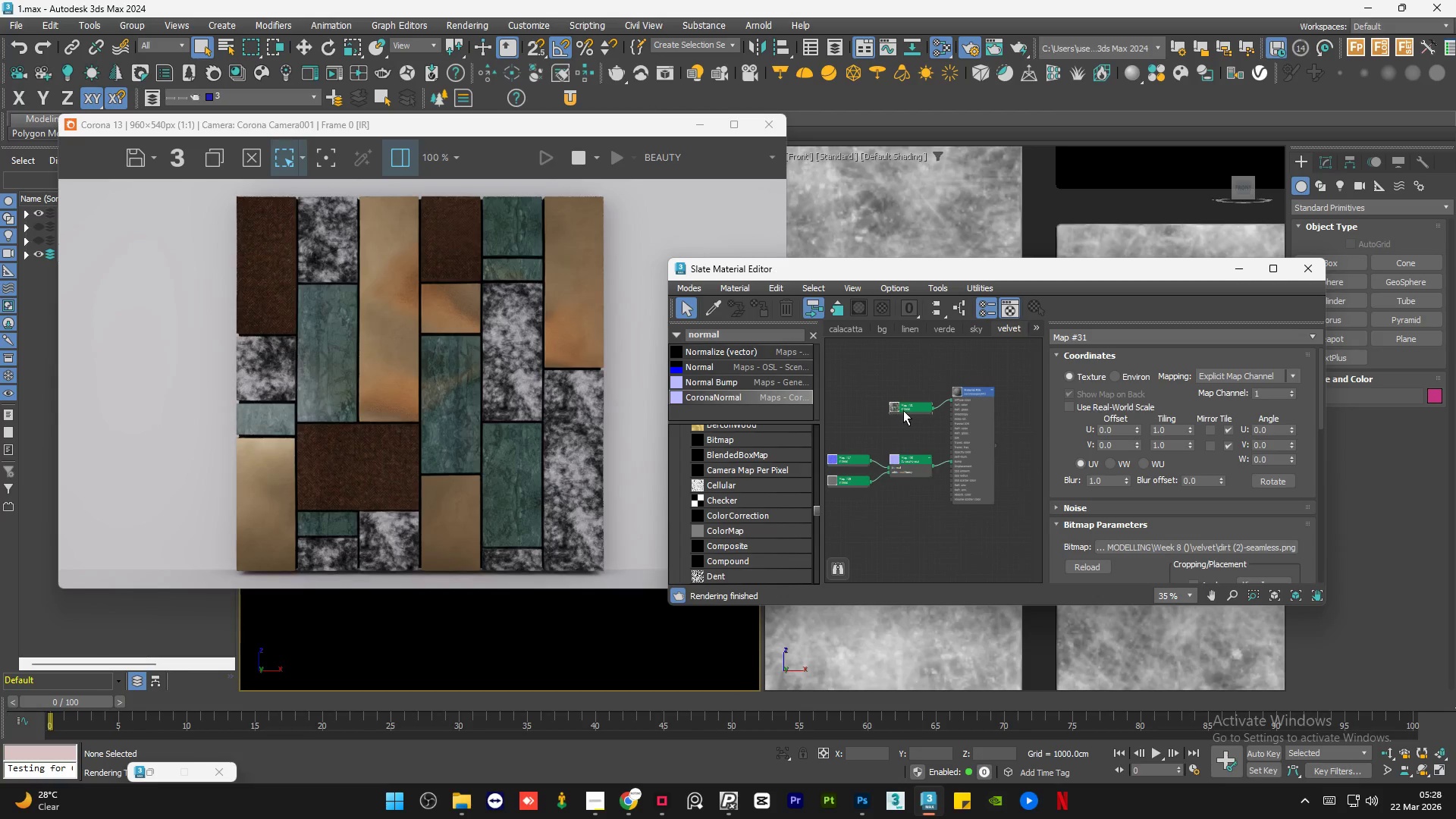 
left_click_drag(start_coordinate=[852, 419], to_coordinate=[863, 419])
 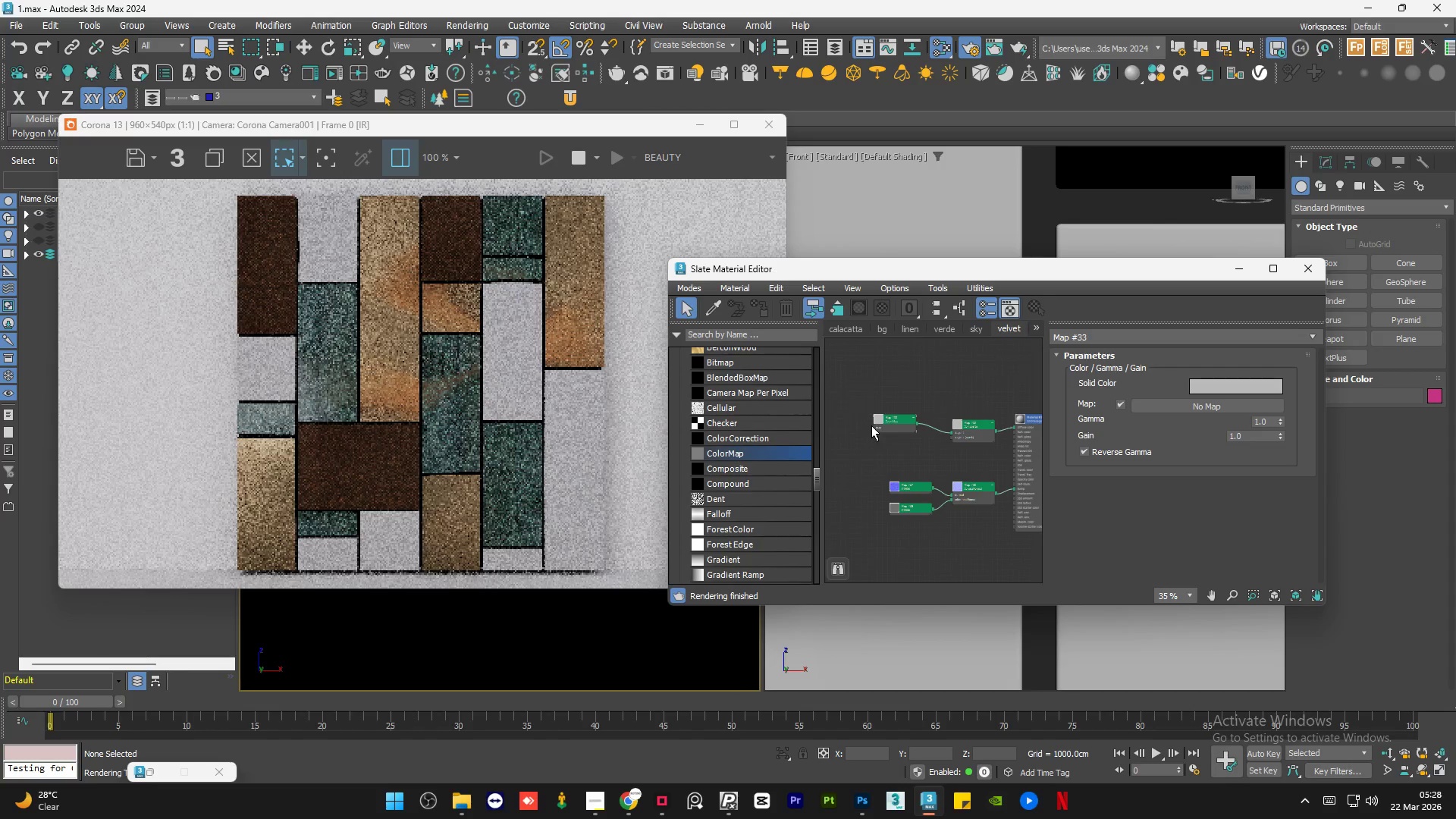 
left_click([871, 425])
 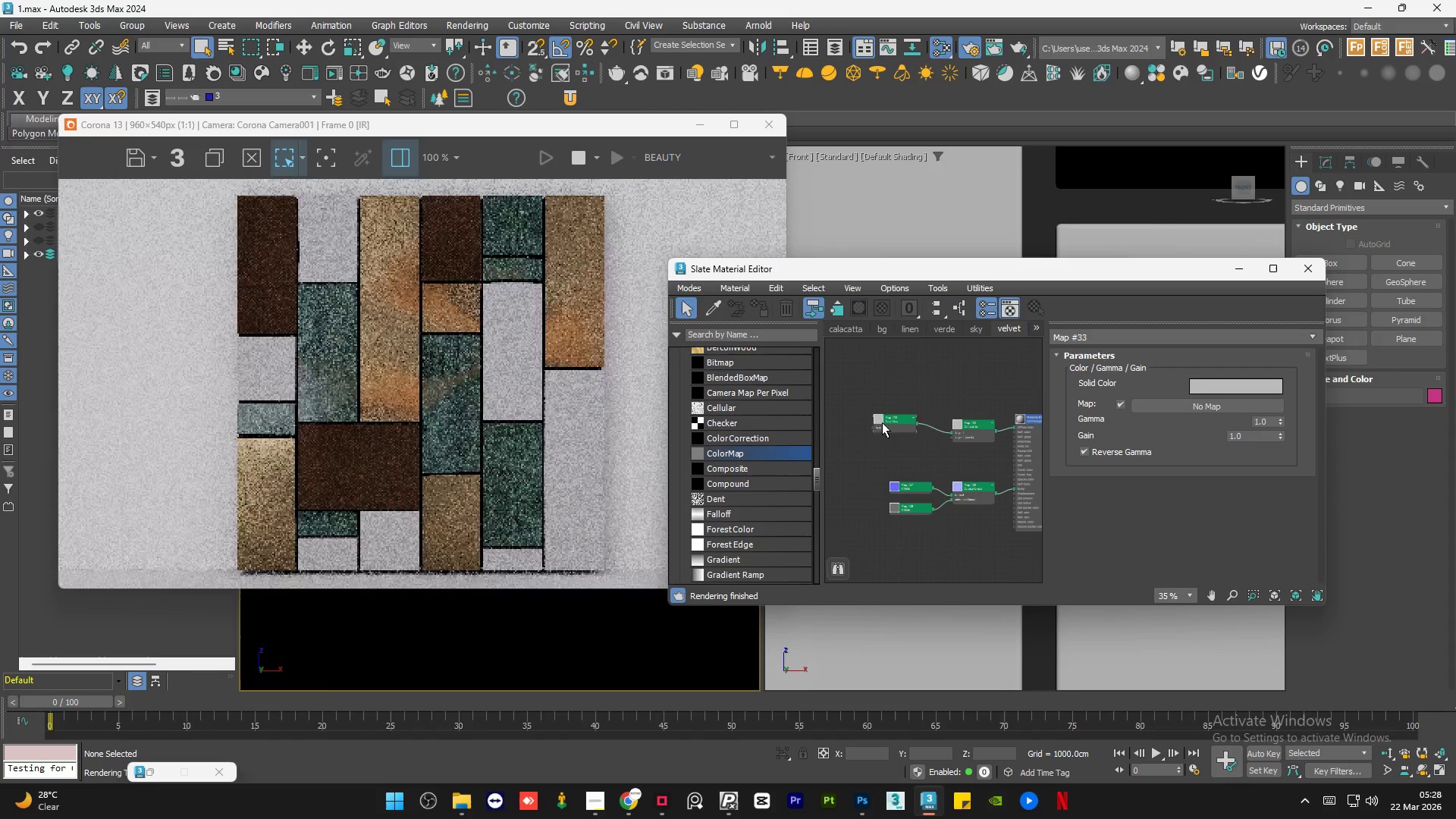 
left_click_drag(start_coordinate=[883, 423], to_coordinate=[898, 421])
 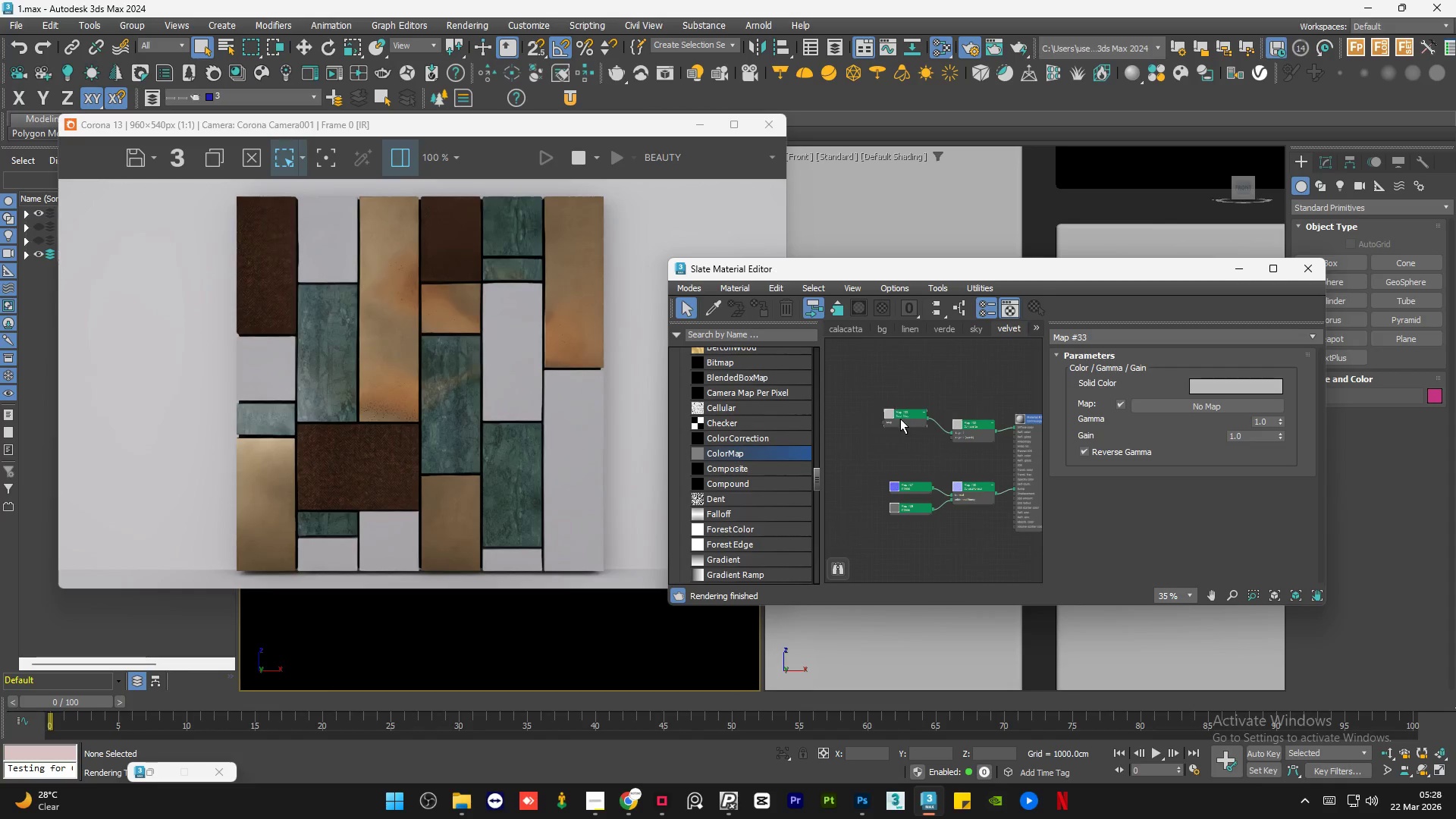 
double_click([901, 419])
 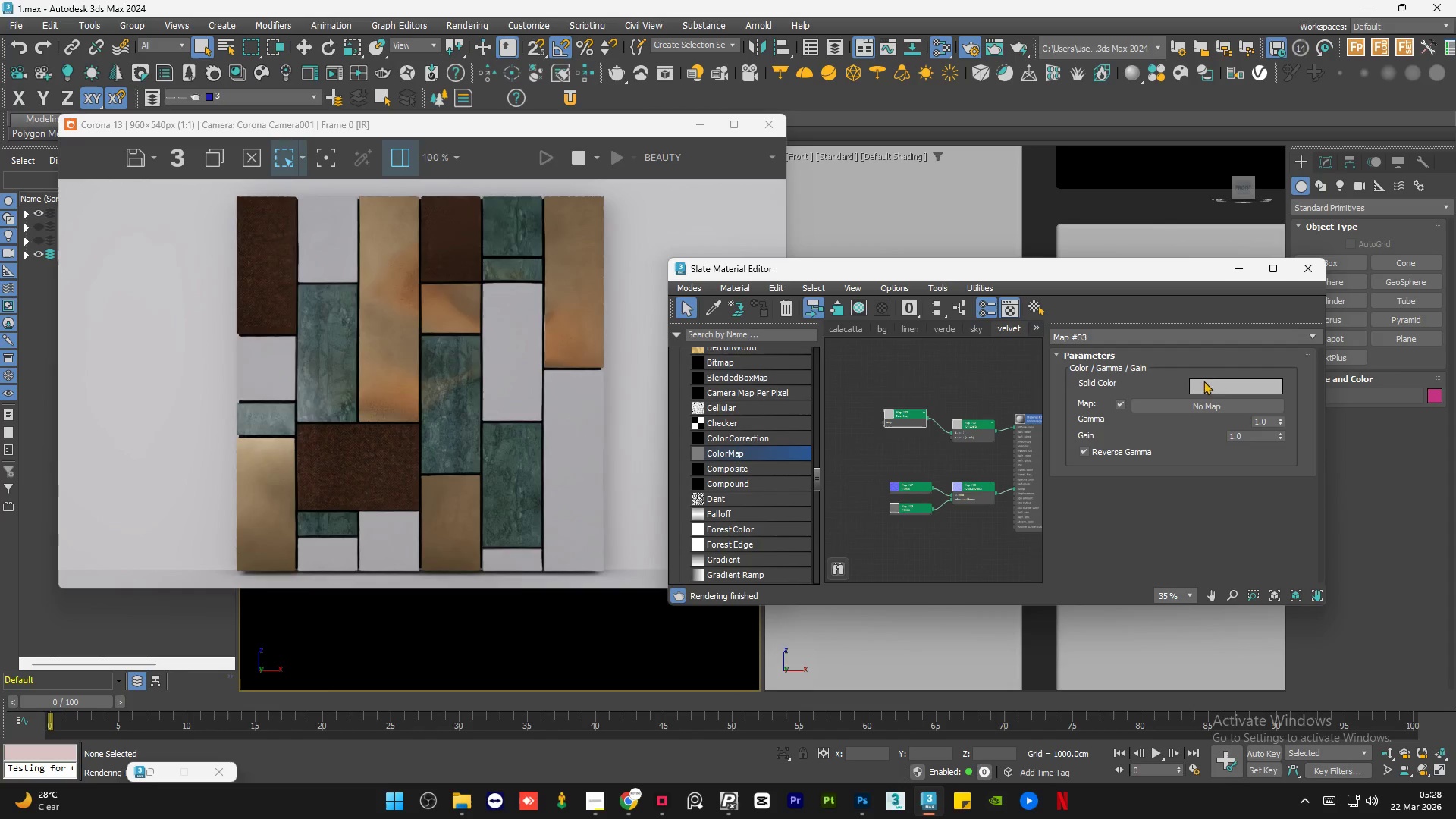 
left_click([1208, 388])
 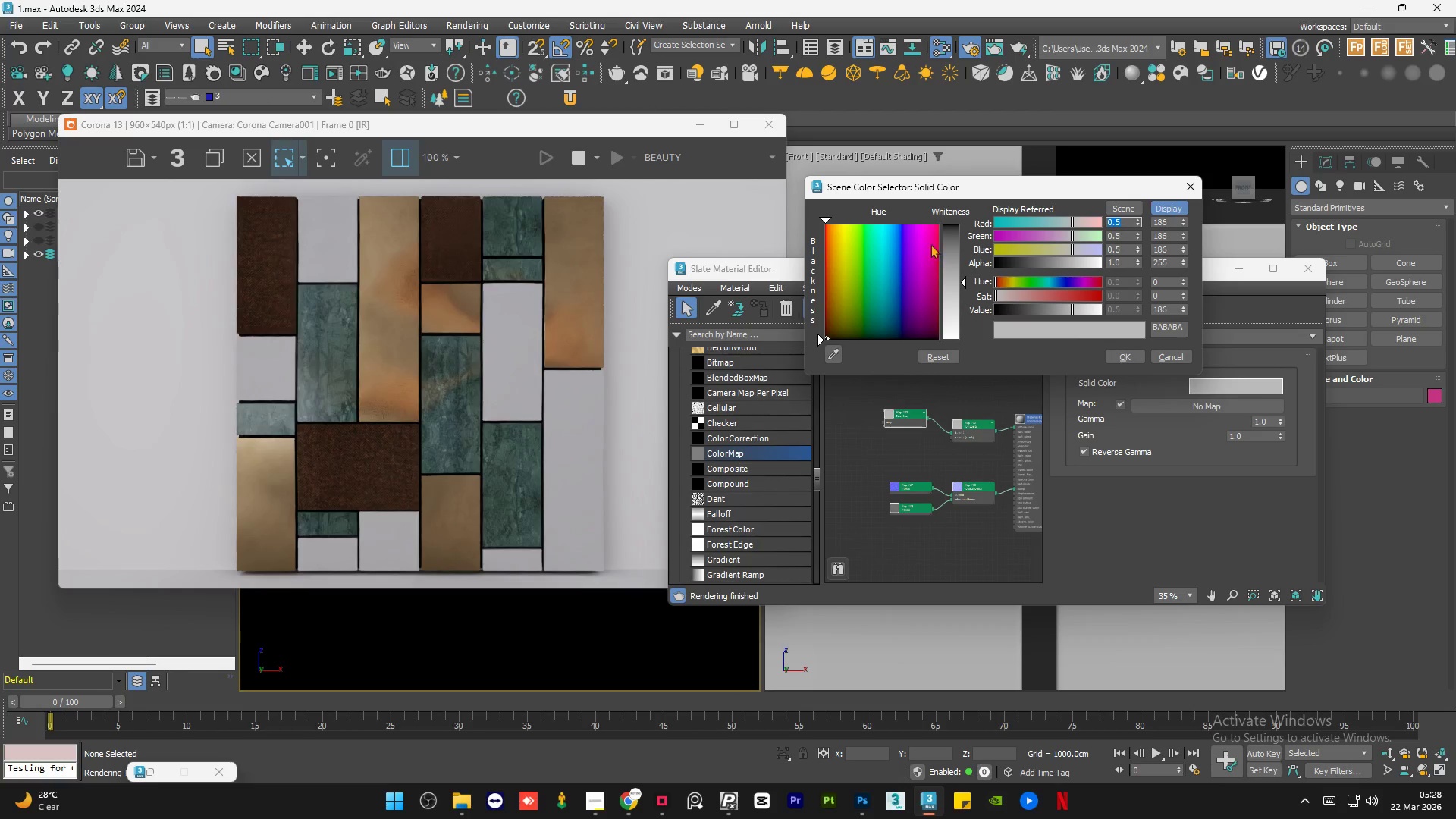 
scroll: coordinate [1006, 392], scroll_direction: down, amount: 1.0
 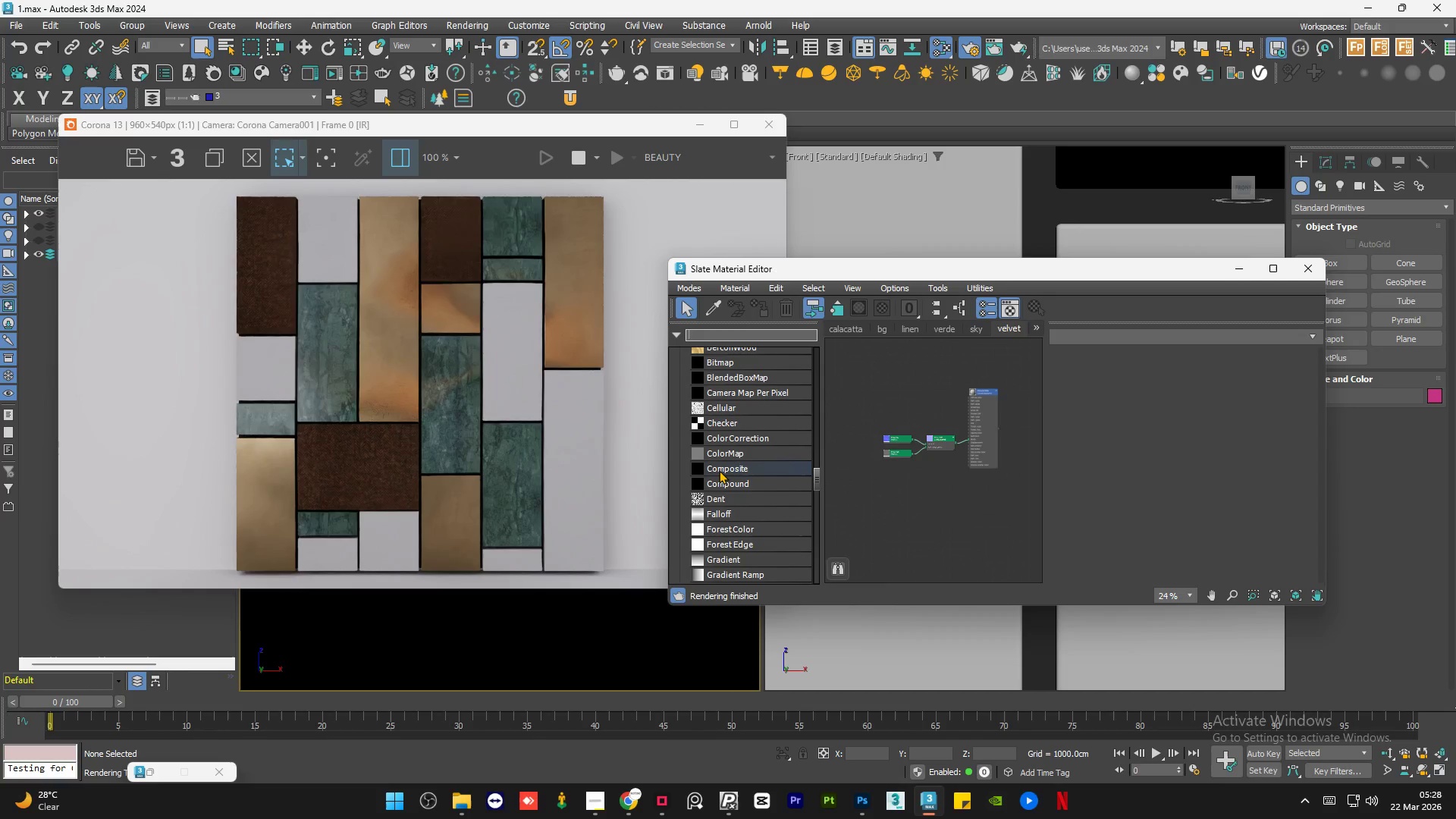 
left_click_drag(start_coordinate=[935, 227], to_coordinate=[939, 224])
 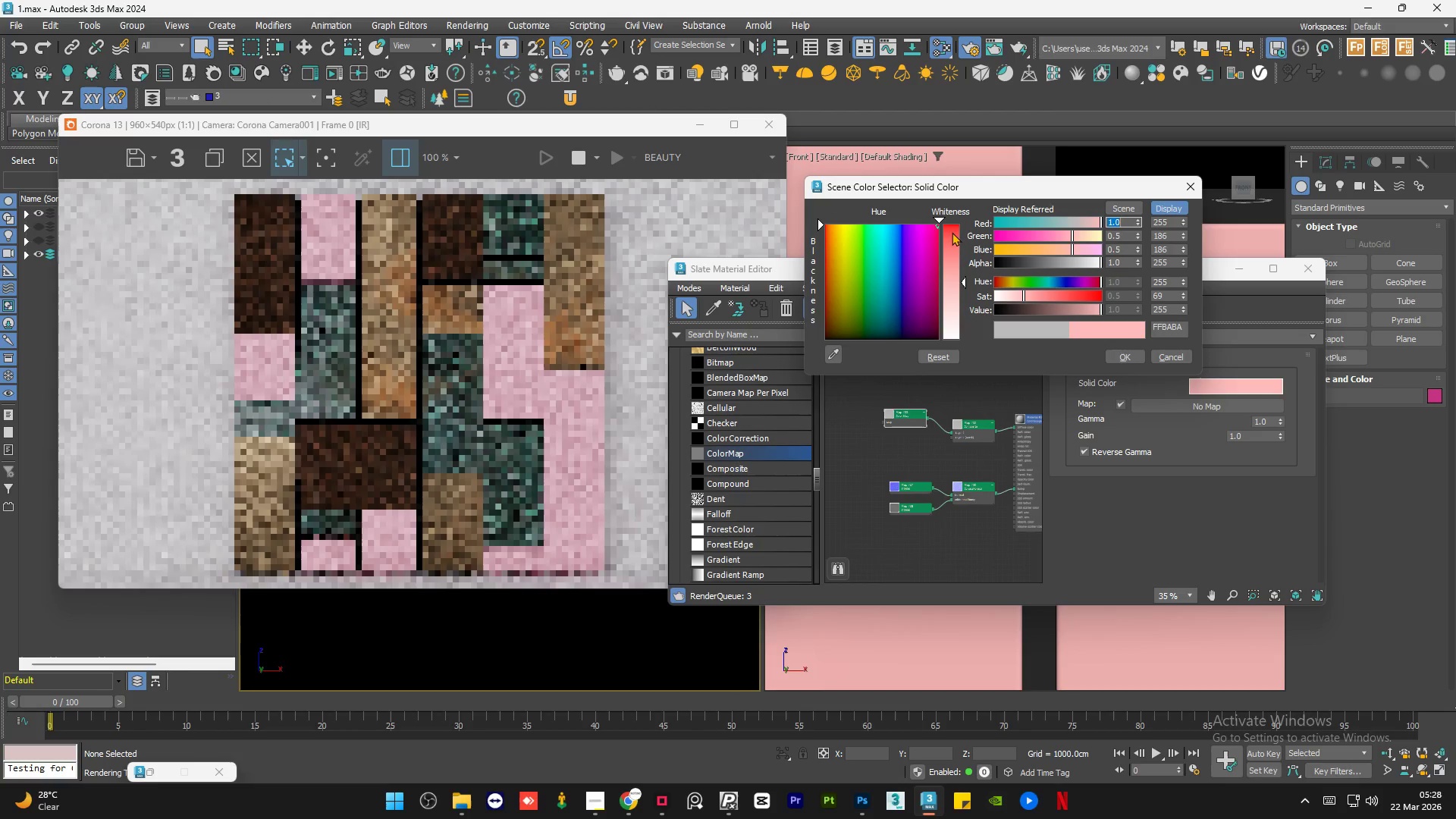 
left_click([952, 235])
 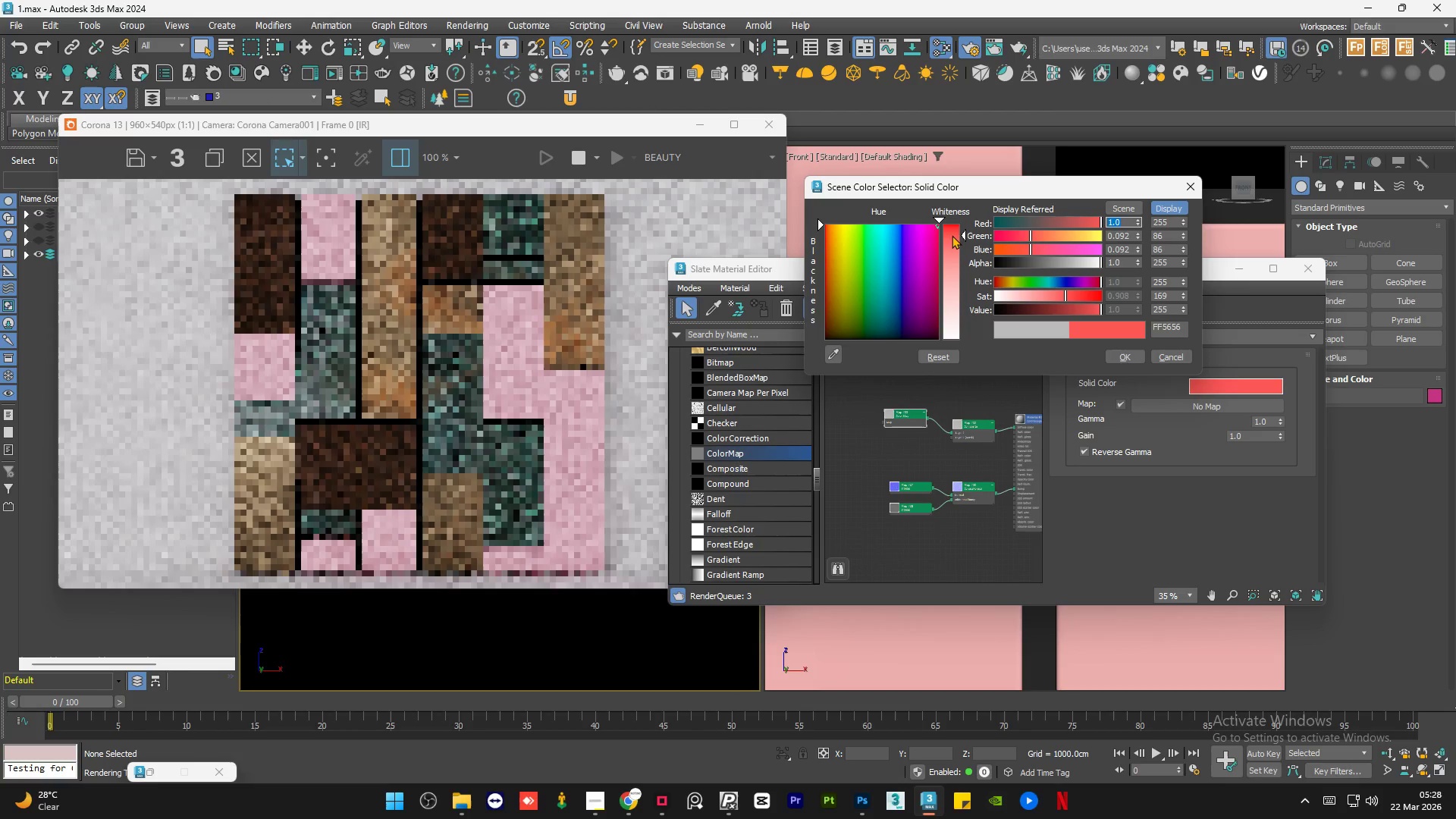 
scroll: coordinate [942, 390], scroll_direction: up, amount: 3.0
 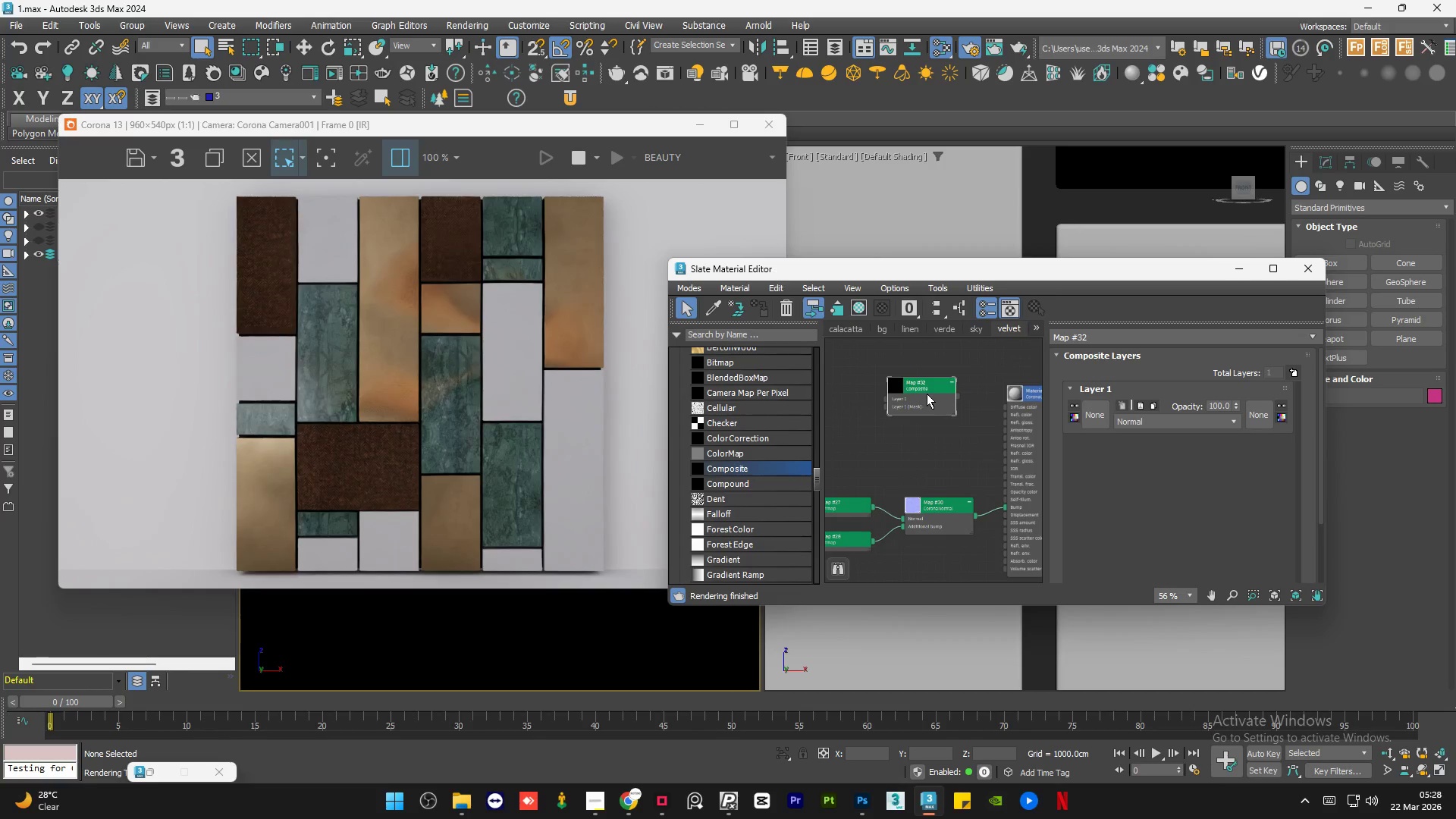 
mouse_move([941, 406])
 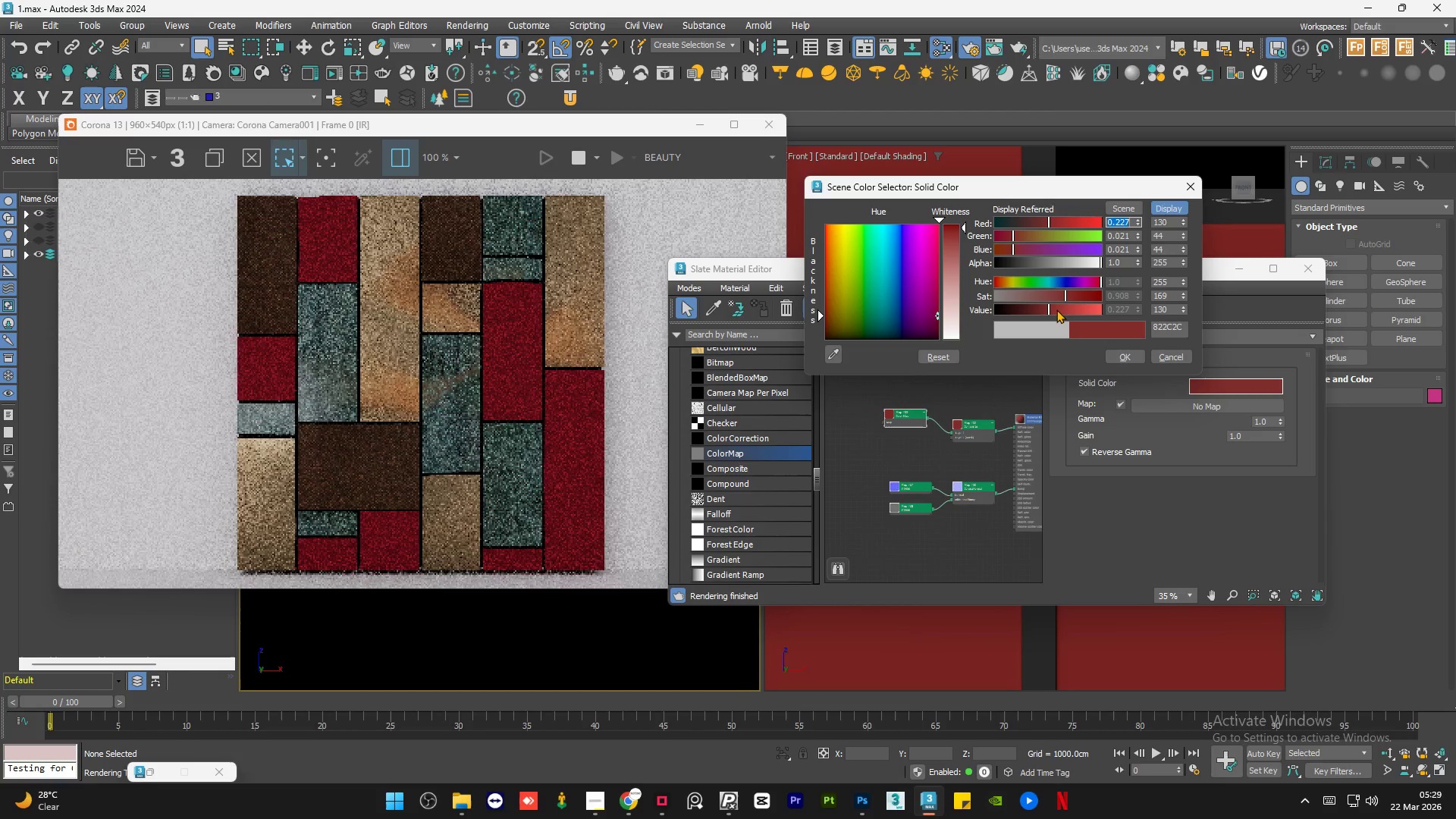 
scroll: coordinate [1005, 406], scroll_direction: down, amount: 3.0
 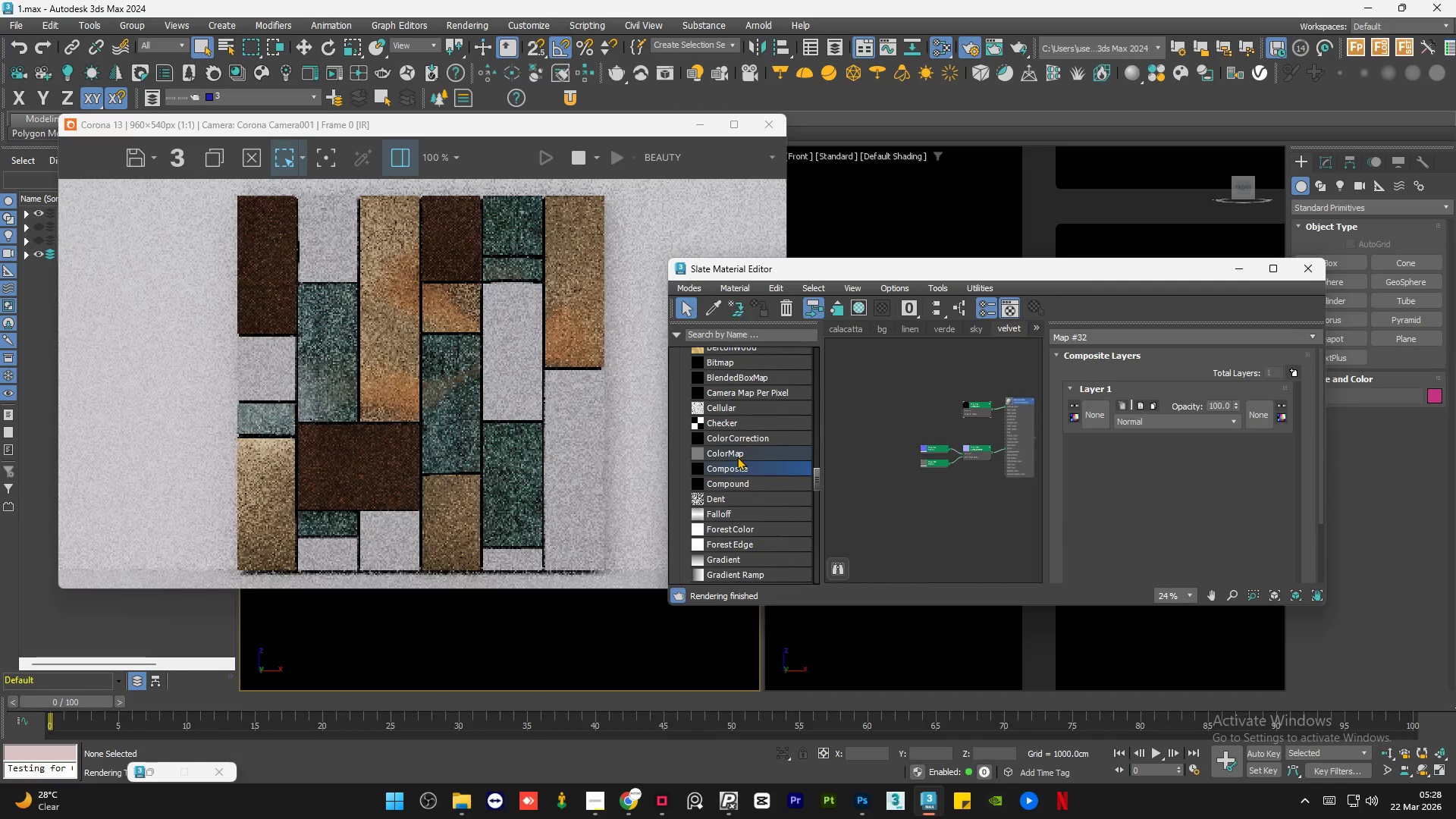 
wait(5.82)
 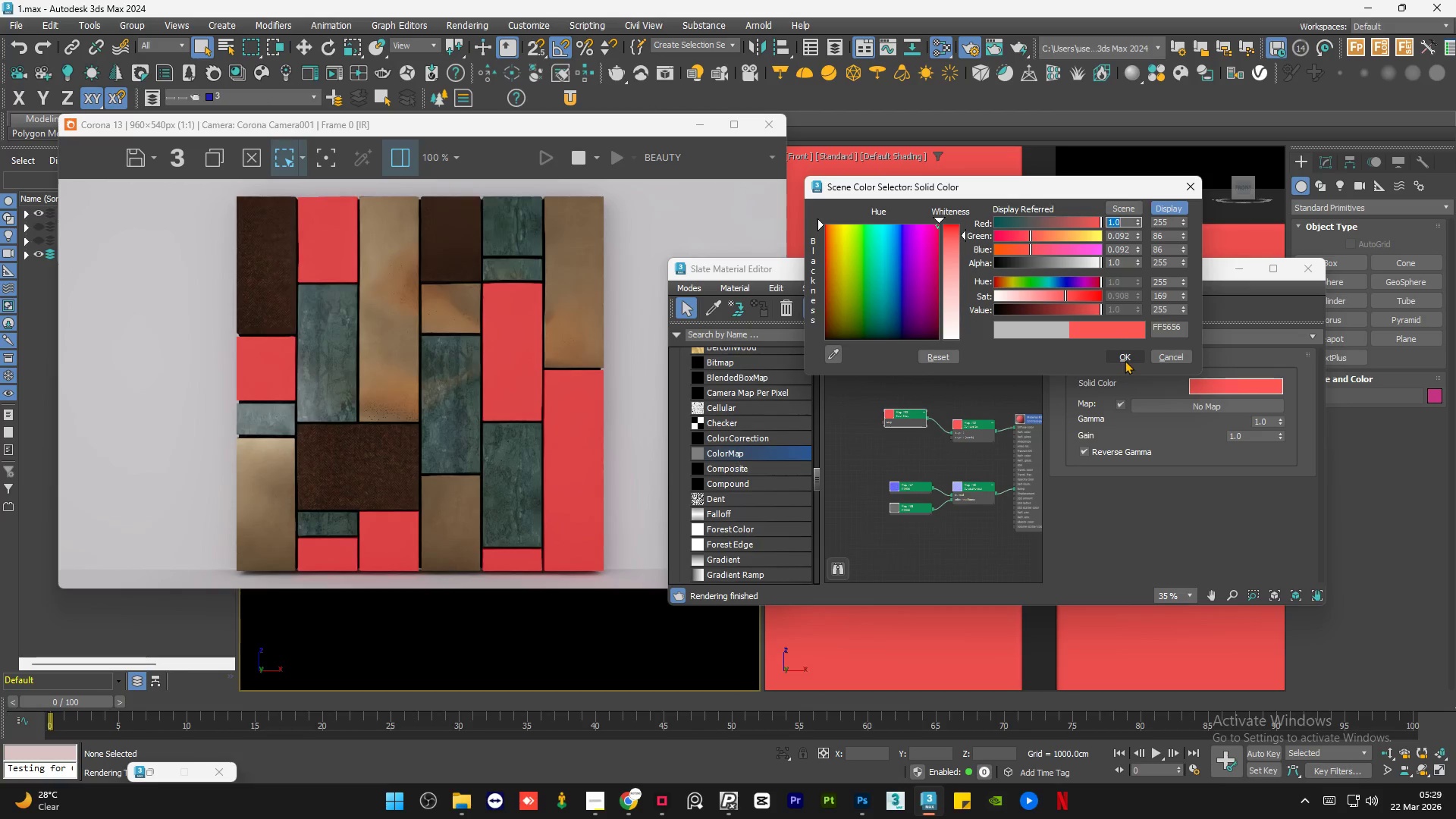 
double_click([991, 383])
 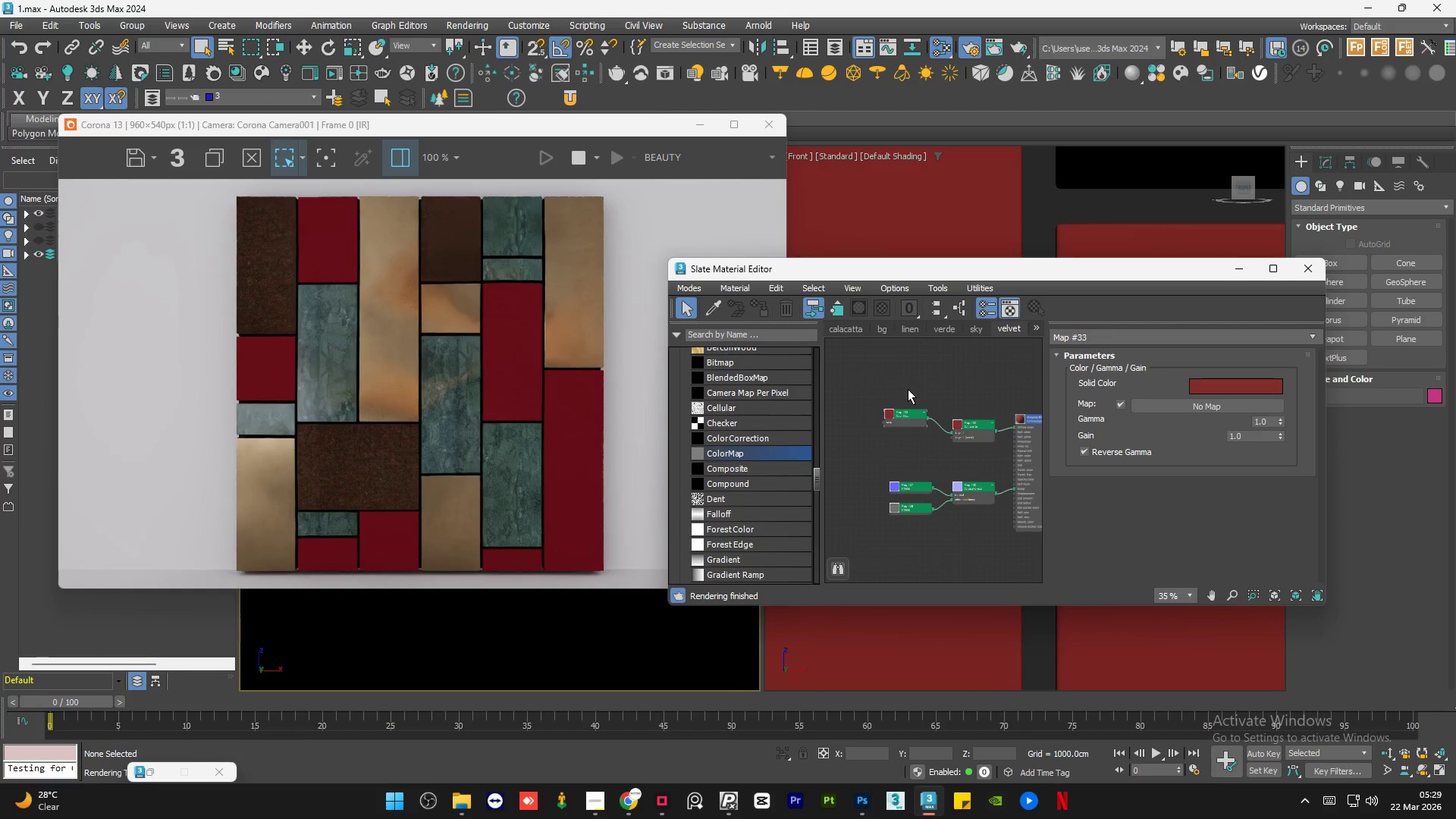 
left_click_drag(start_coordinate=[952, 419], to_coordinate=[952, 404])
 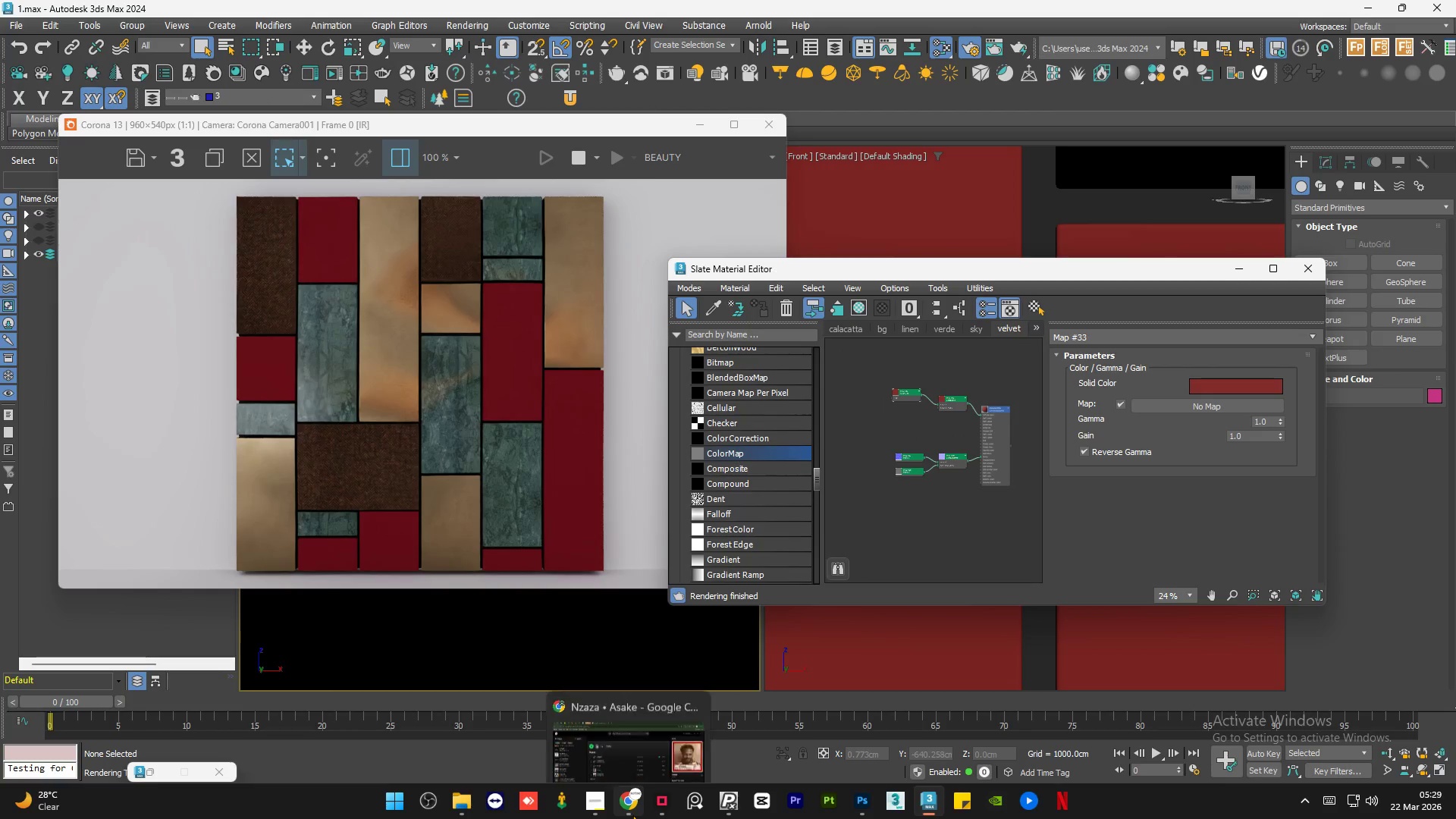 
scroll: coordinate [934, 392], scroll_direction: up, amount: 5.0
 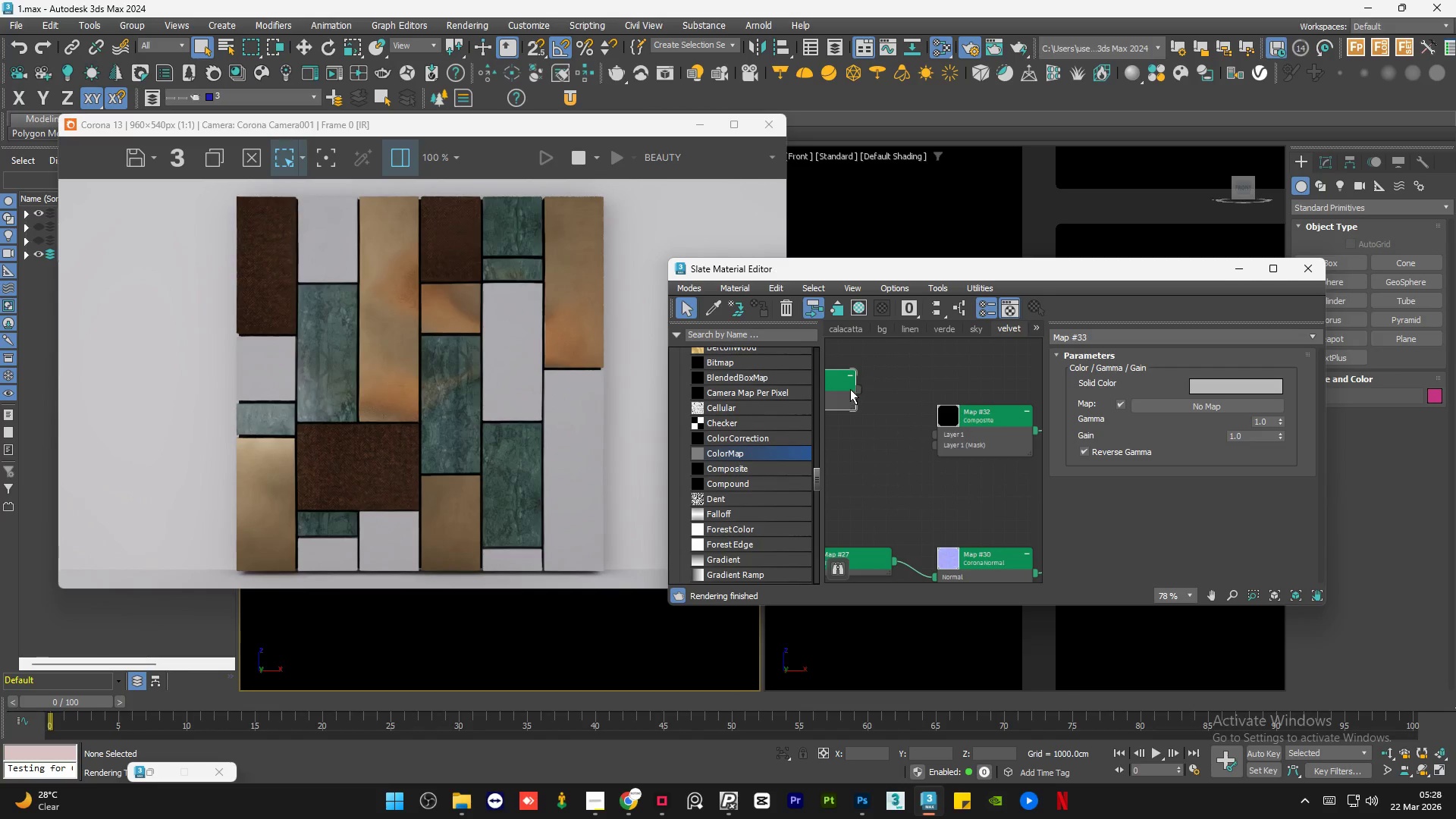 
left_click([632, 814])
 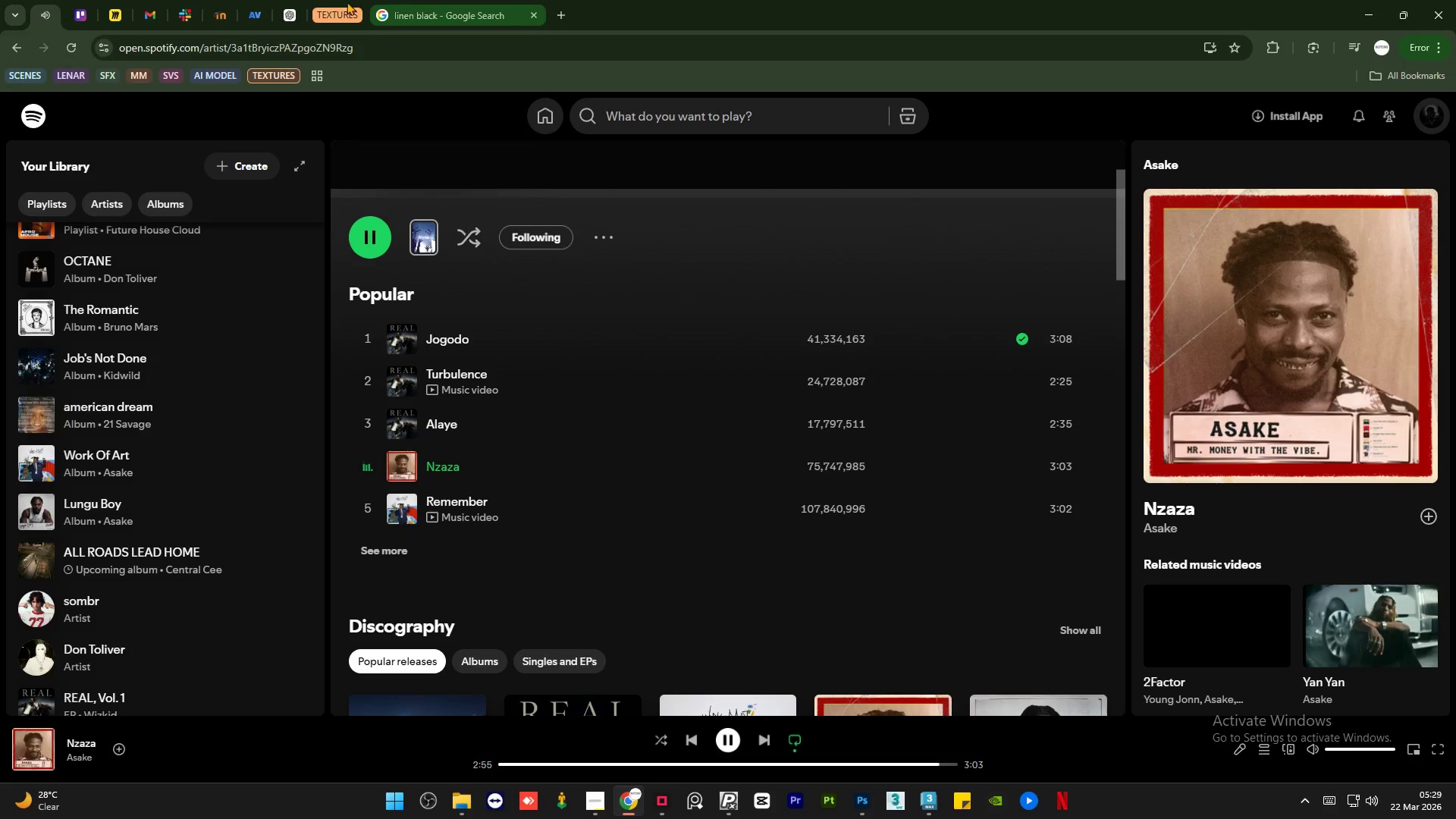 
left_click([340, 2])
 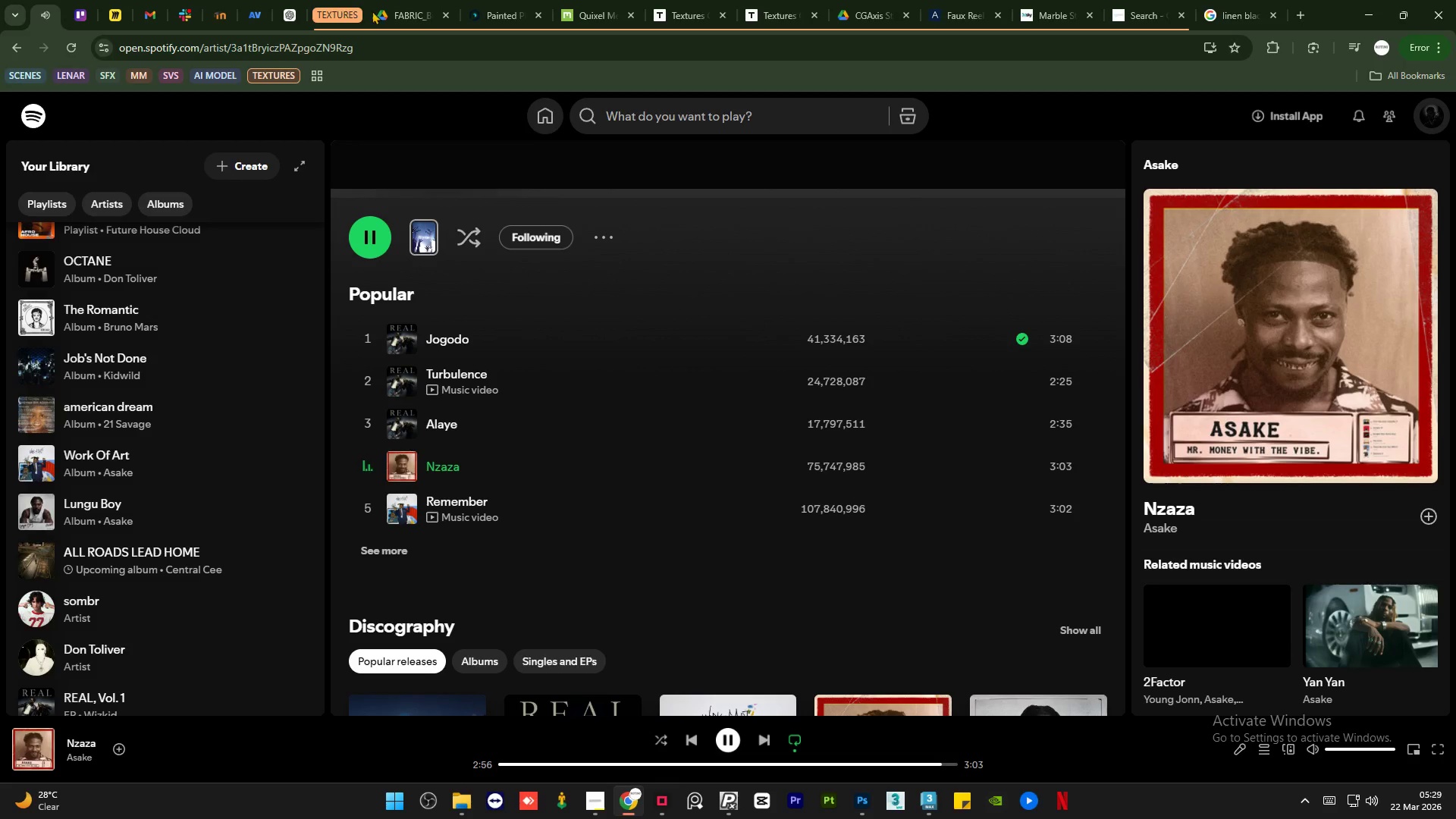 
scroll: coordinate [964, 430], scroll_direction: down, amount: 4.0
 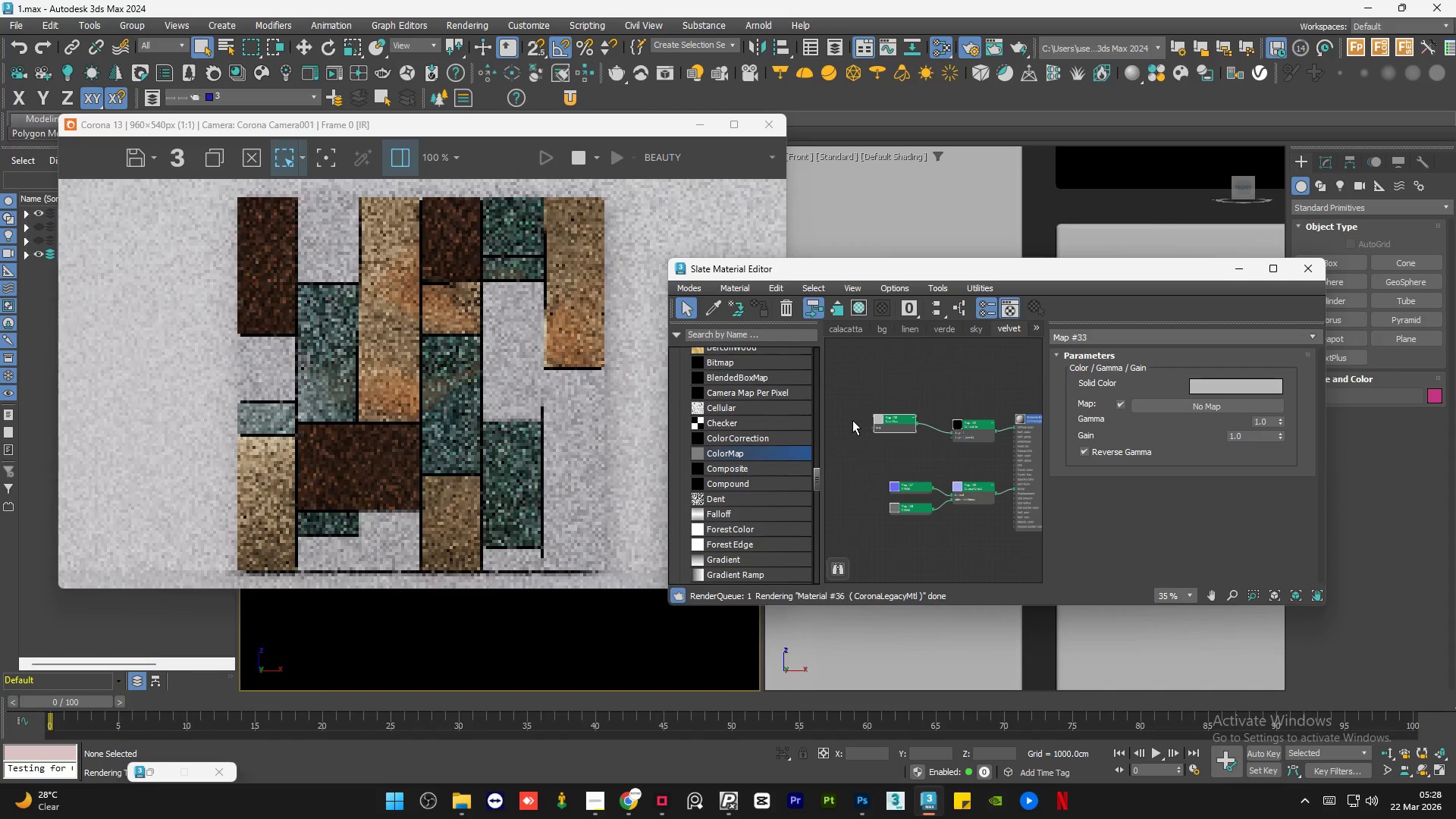 
left_click([408, 14])
 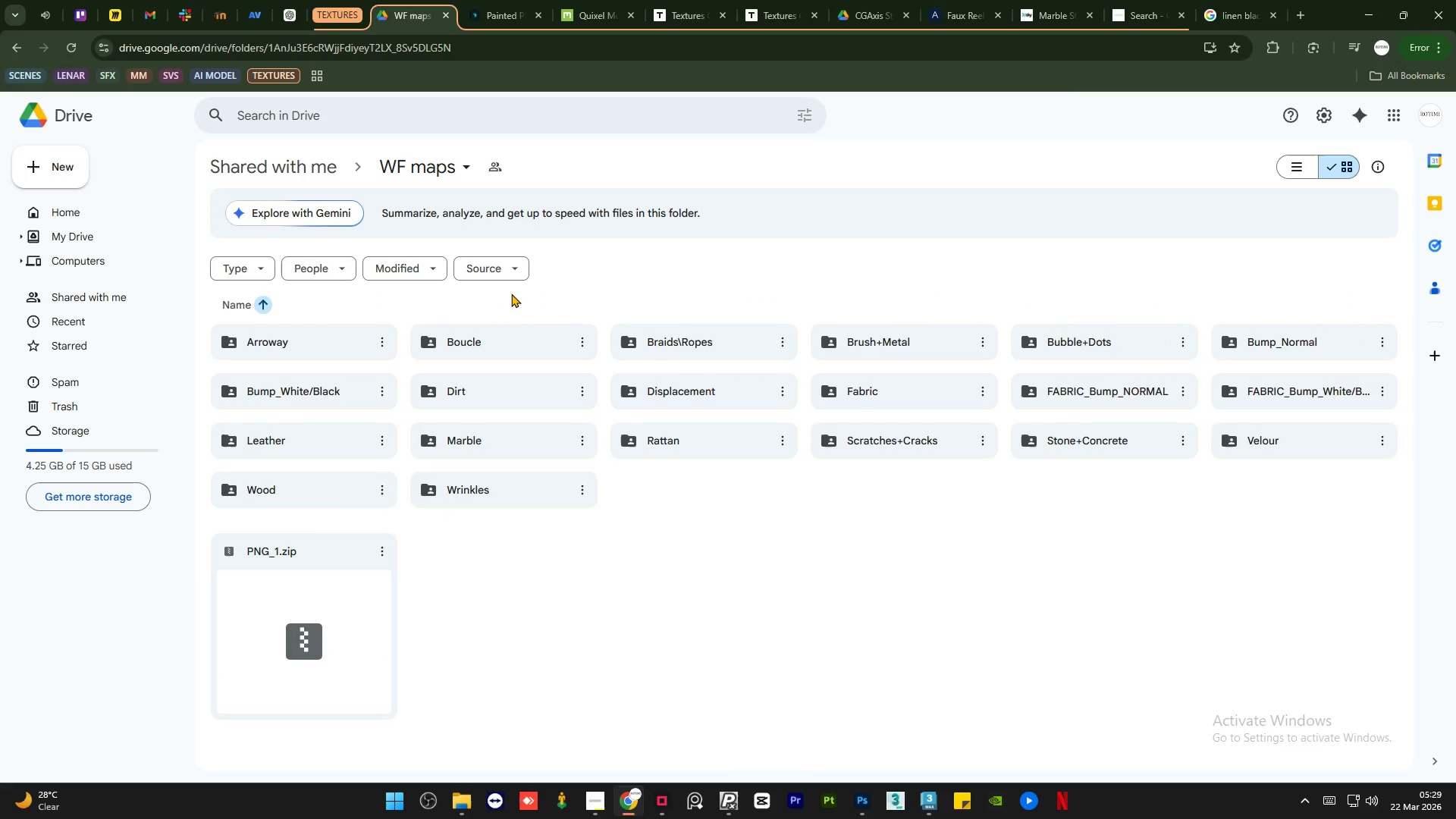 
double_click([512, 389])
 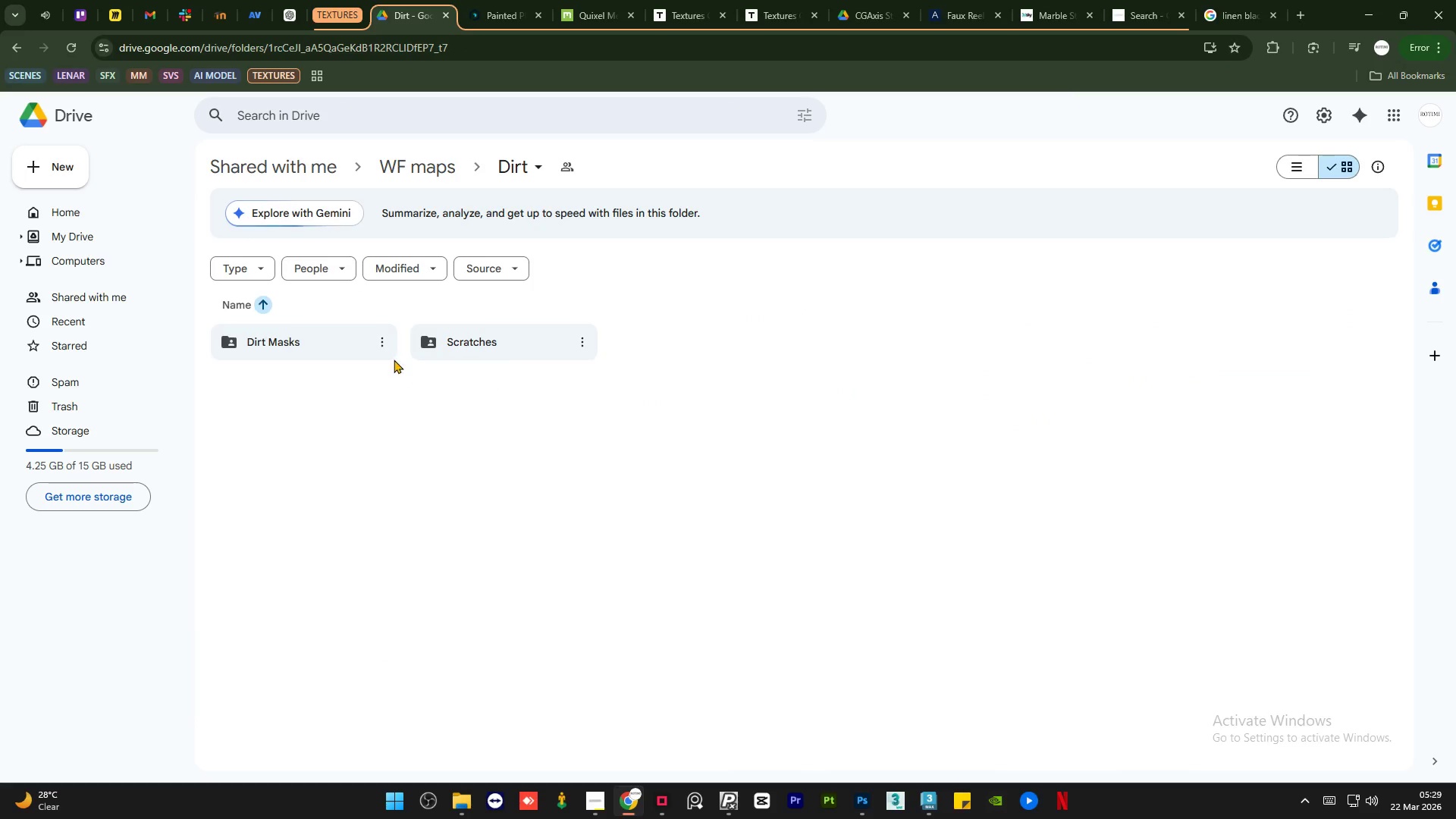 
double_click([324, 350])
 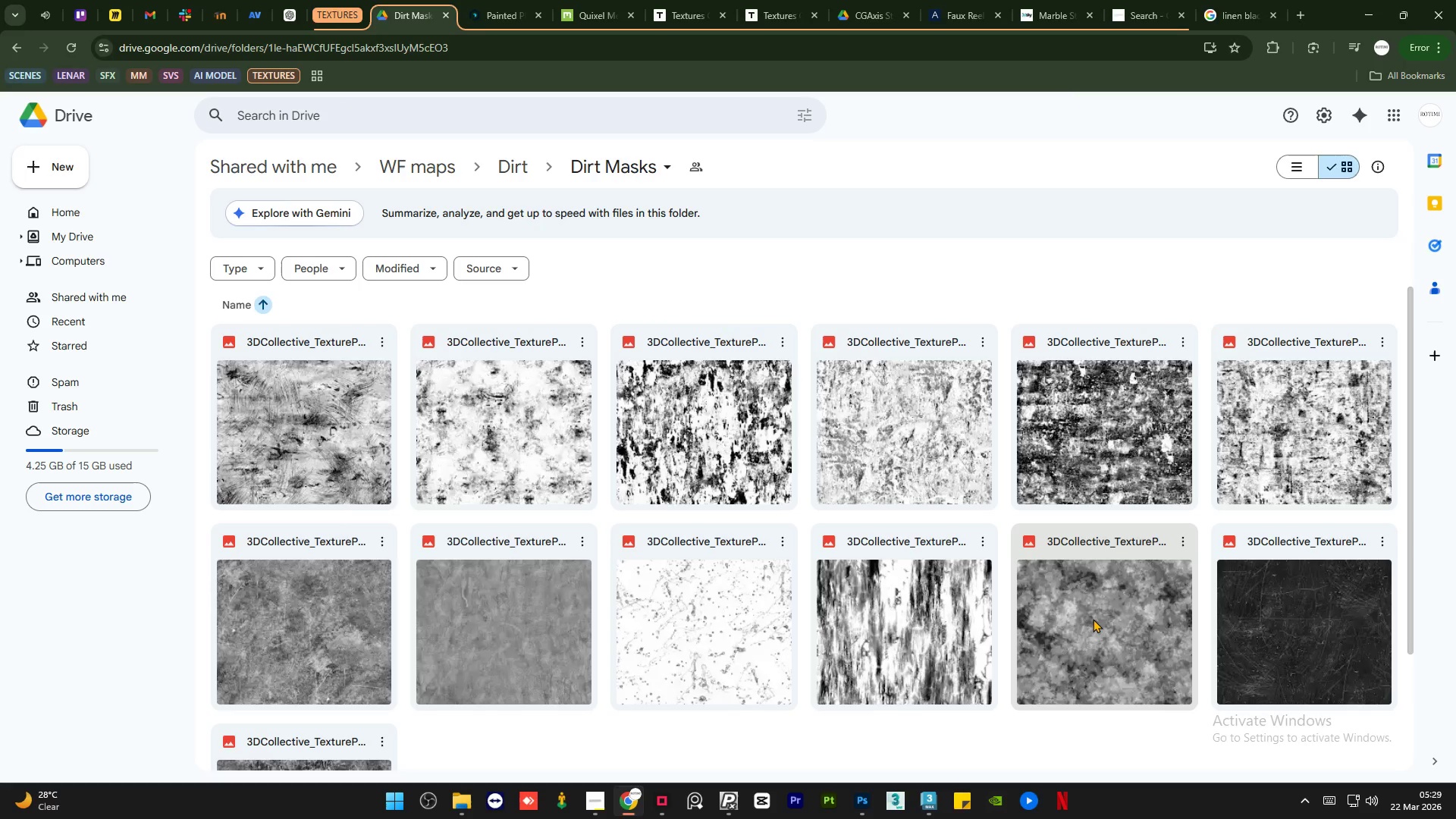 
left_click([40, 0])
 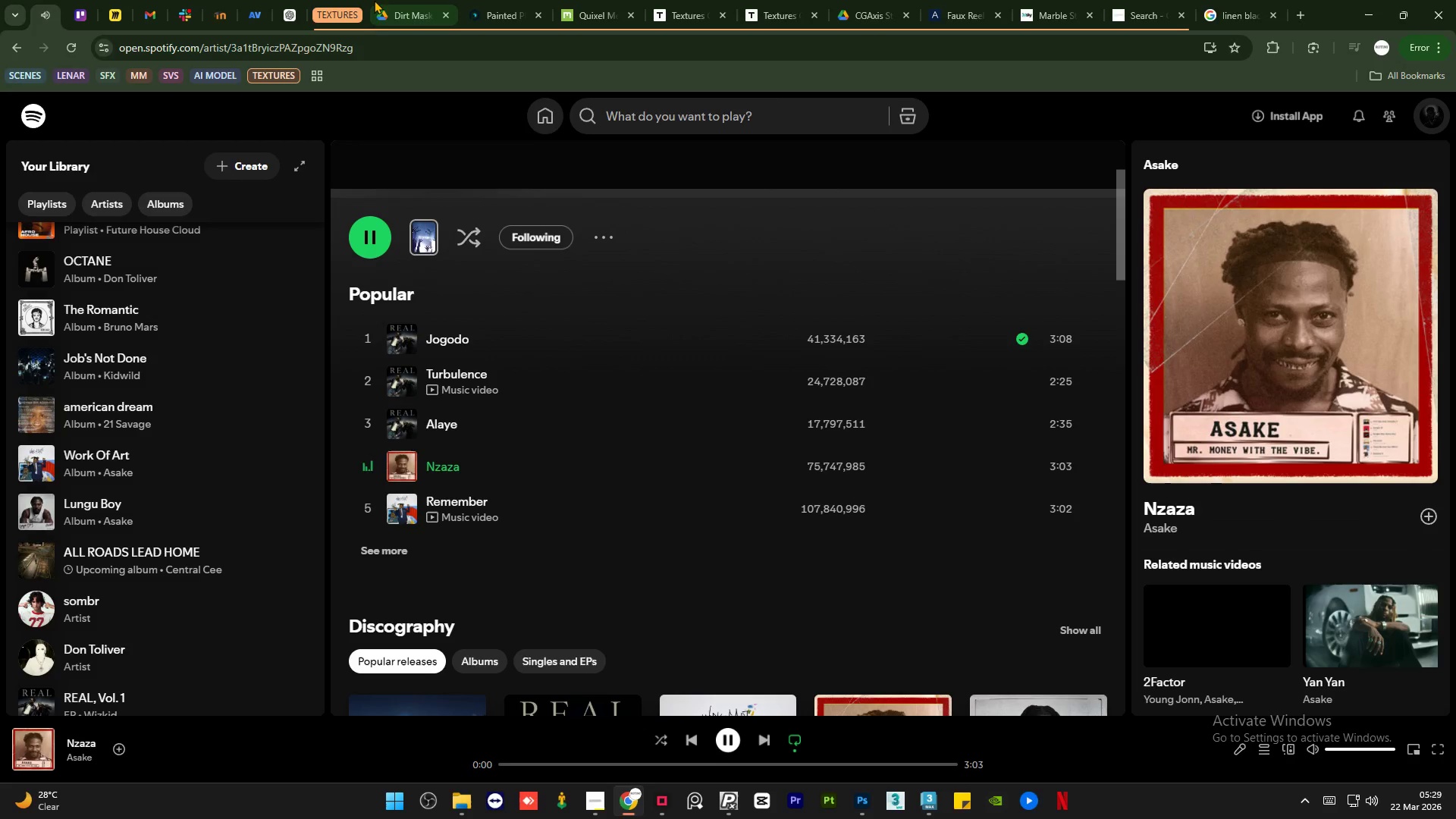 
left_click([403, 0])
 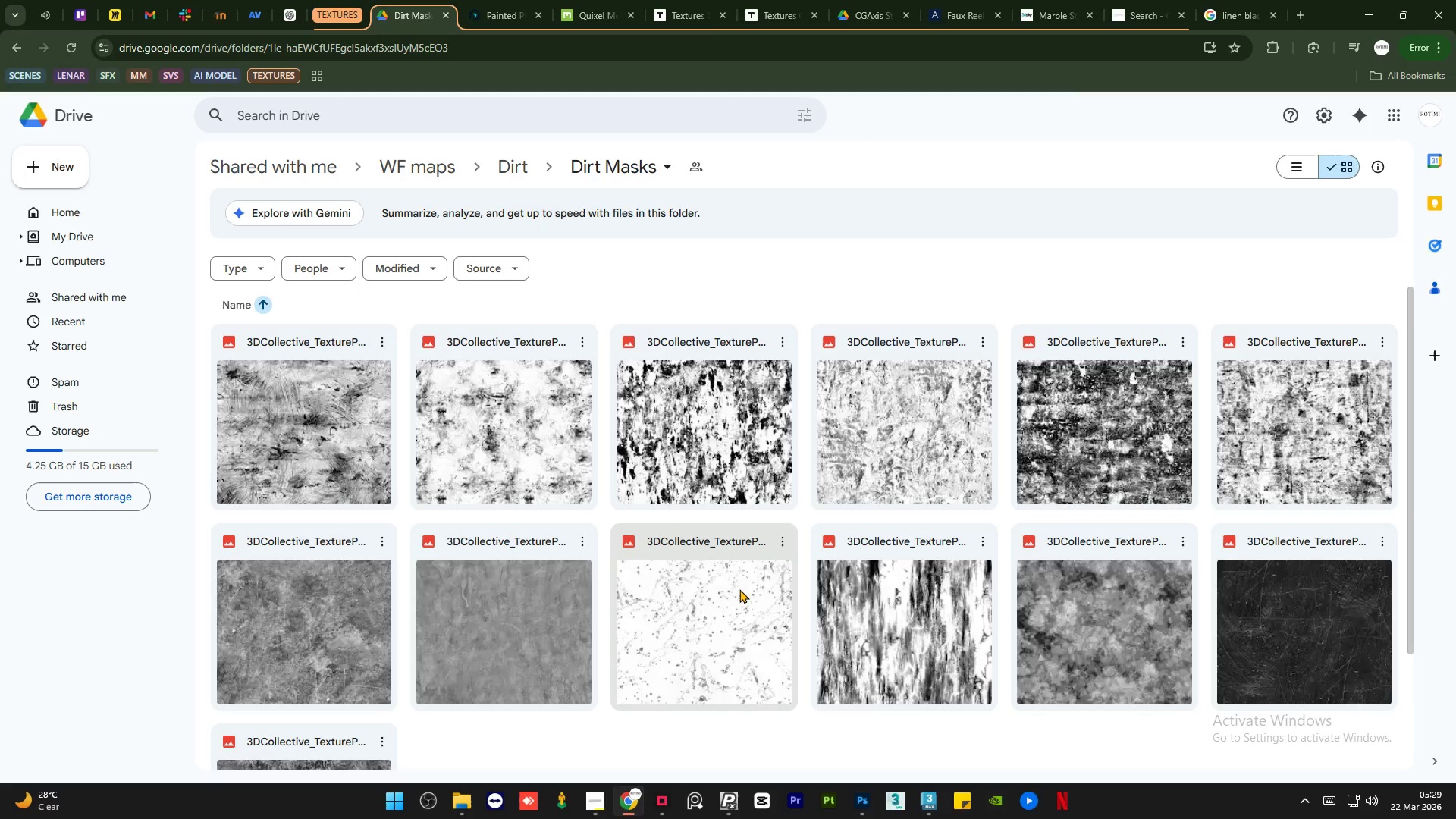 
scroll: coordinate [908, 389], scroll_direction: down, amount: 1.0
 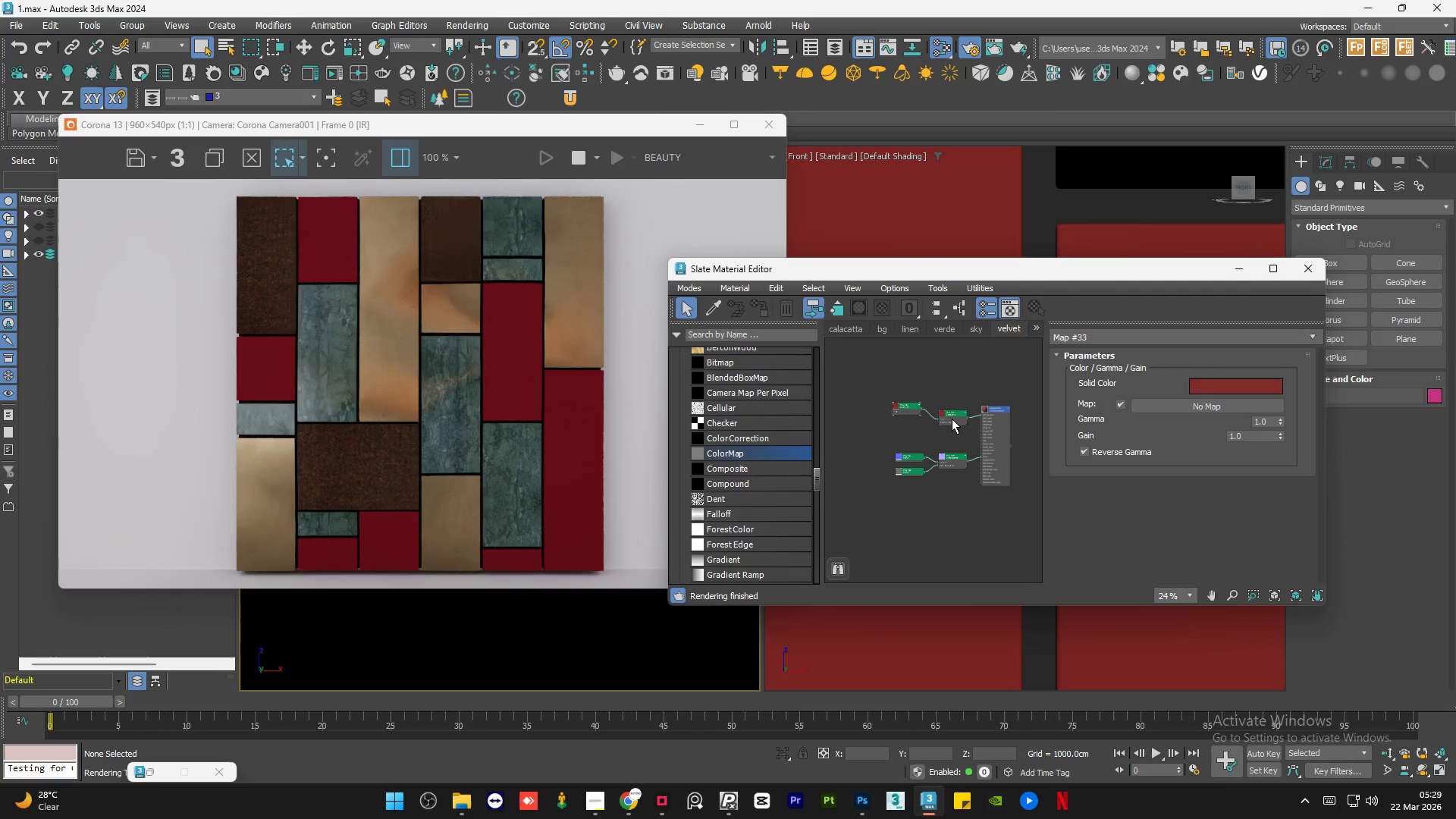 
double_click([352, 686])
 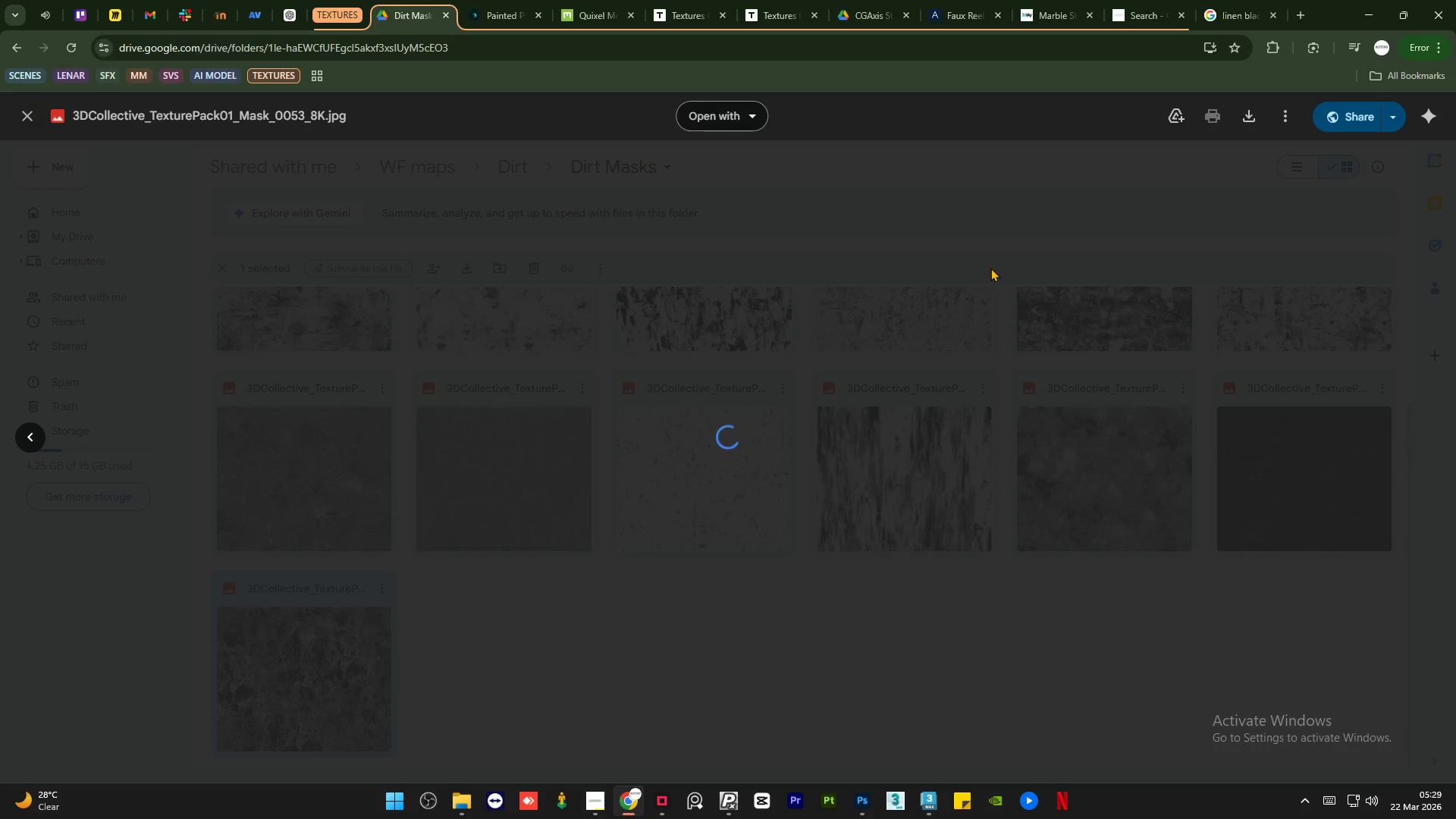 
mouse_move([623, 792])
 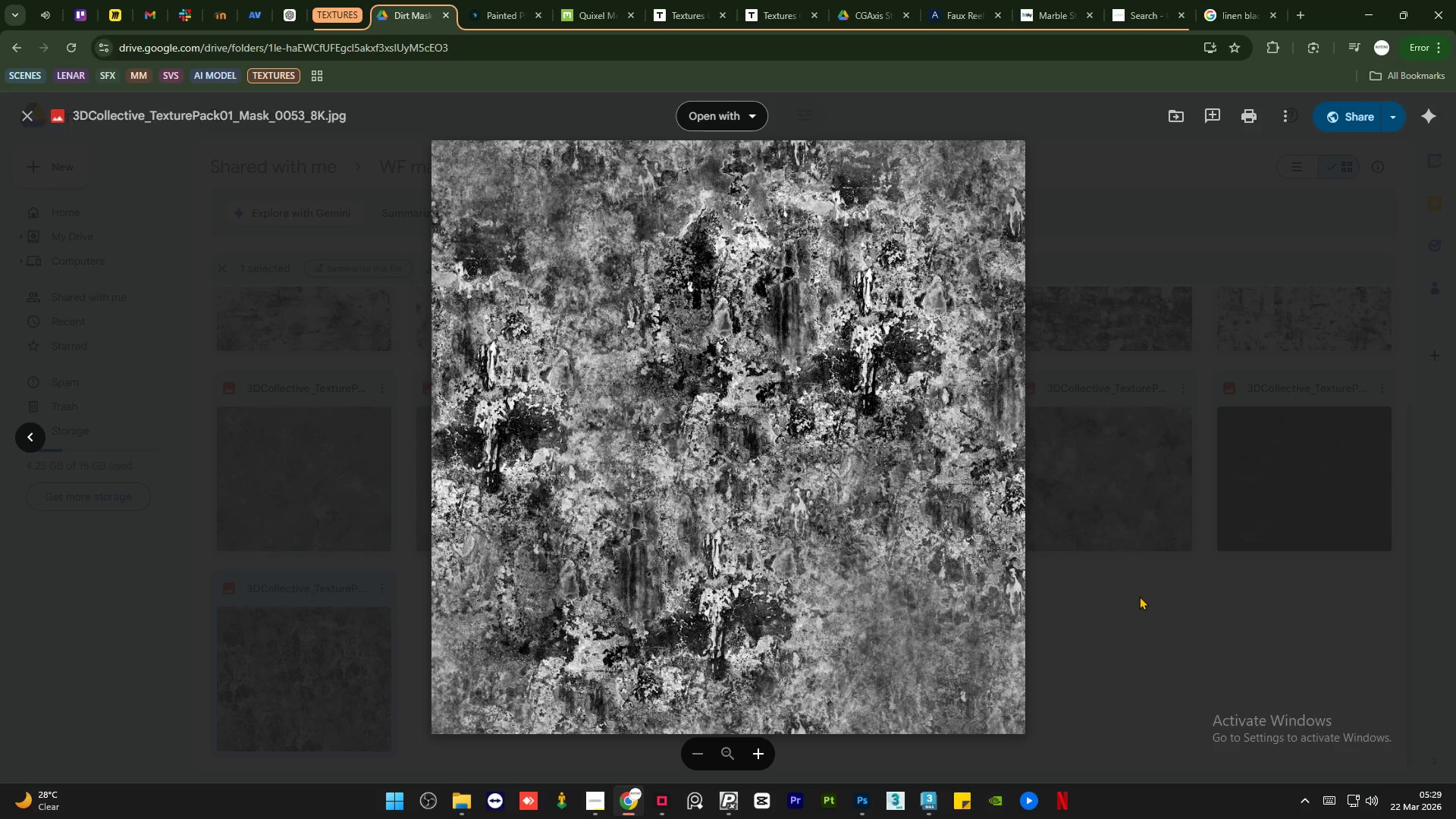 
left_click([1139, 596])
 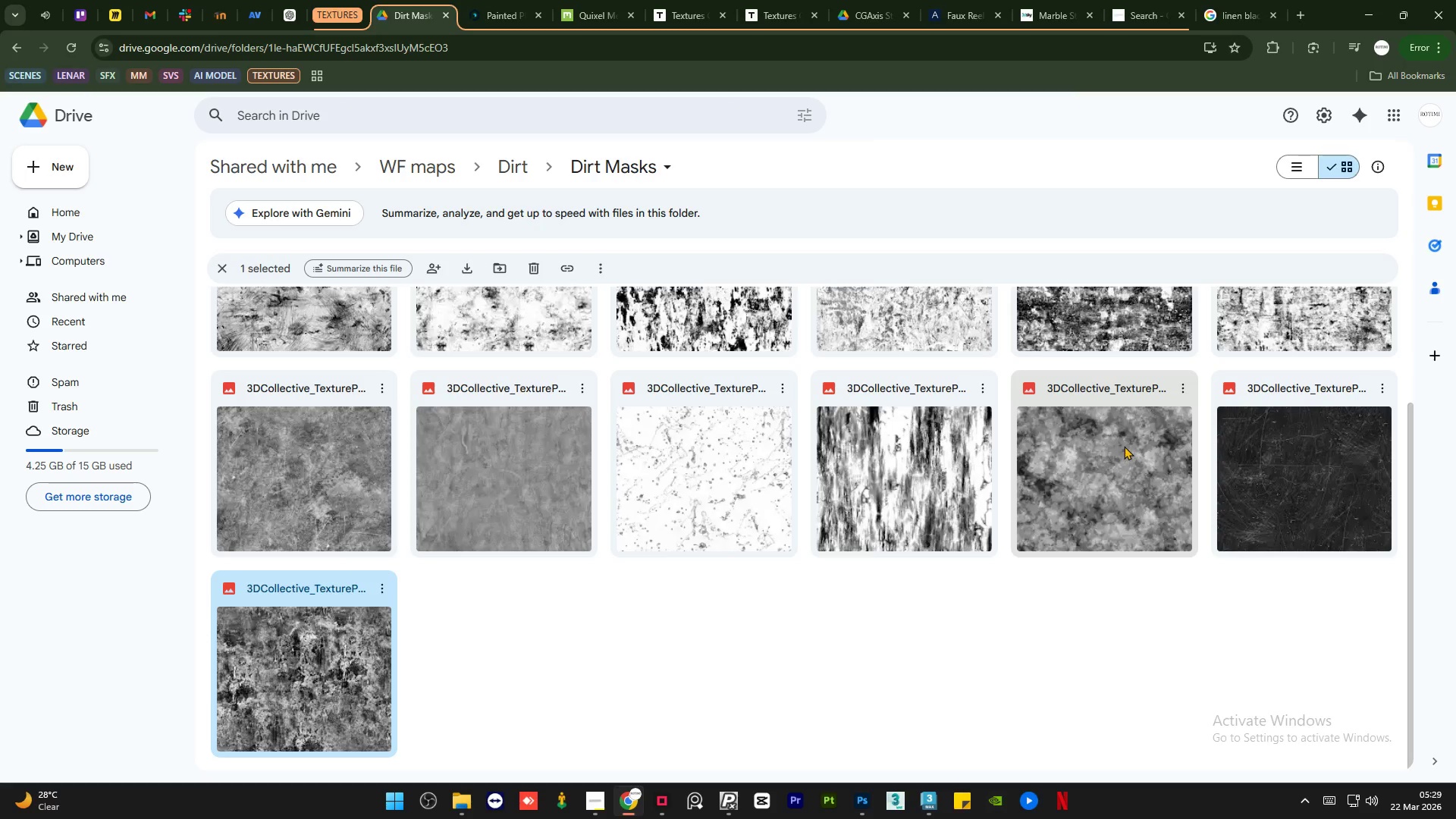 
double_click([1124, 446])
 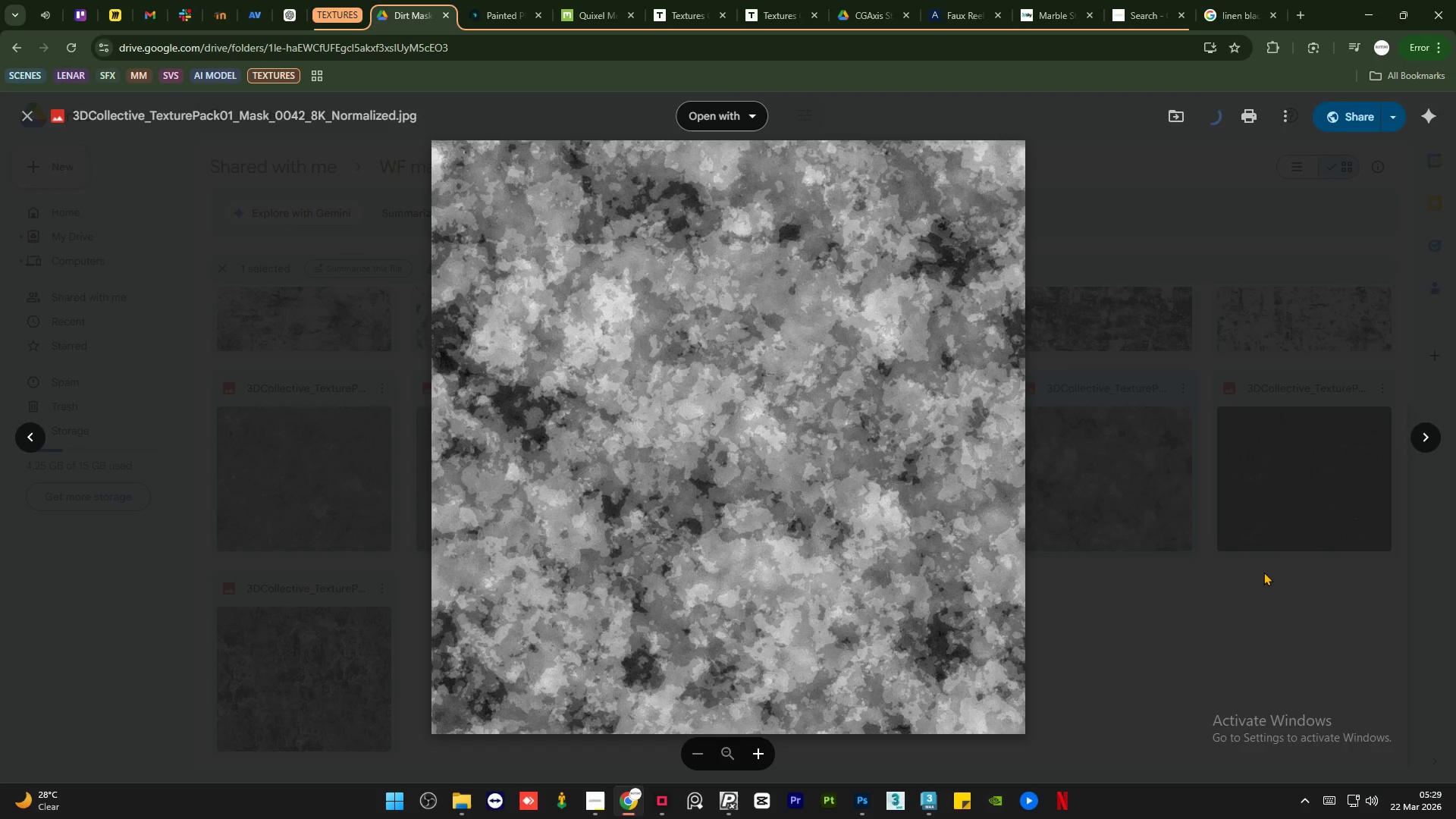 
left_click([1263, 572])
 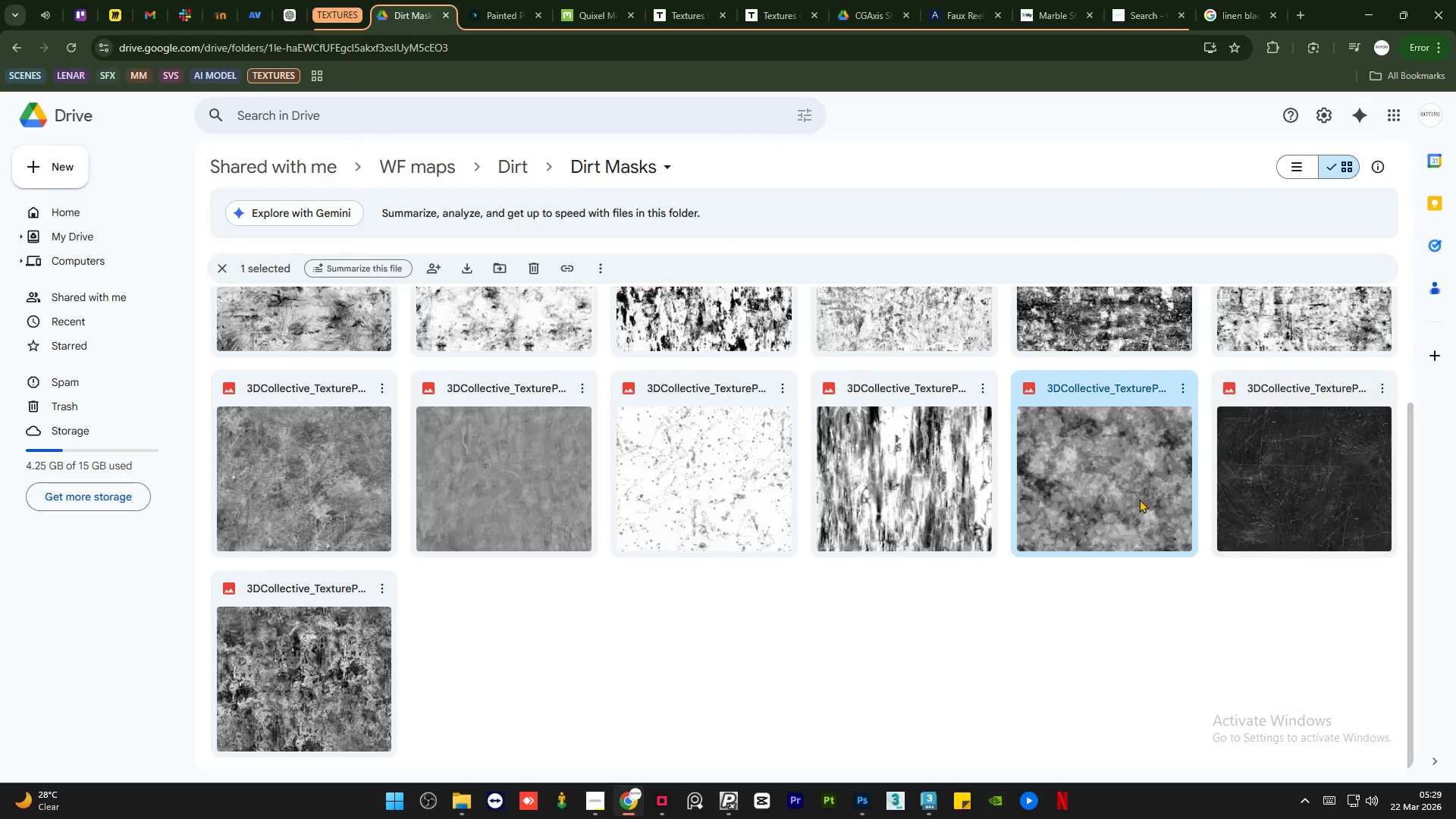 
double_click([1129, 419])
 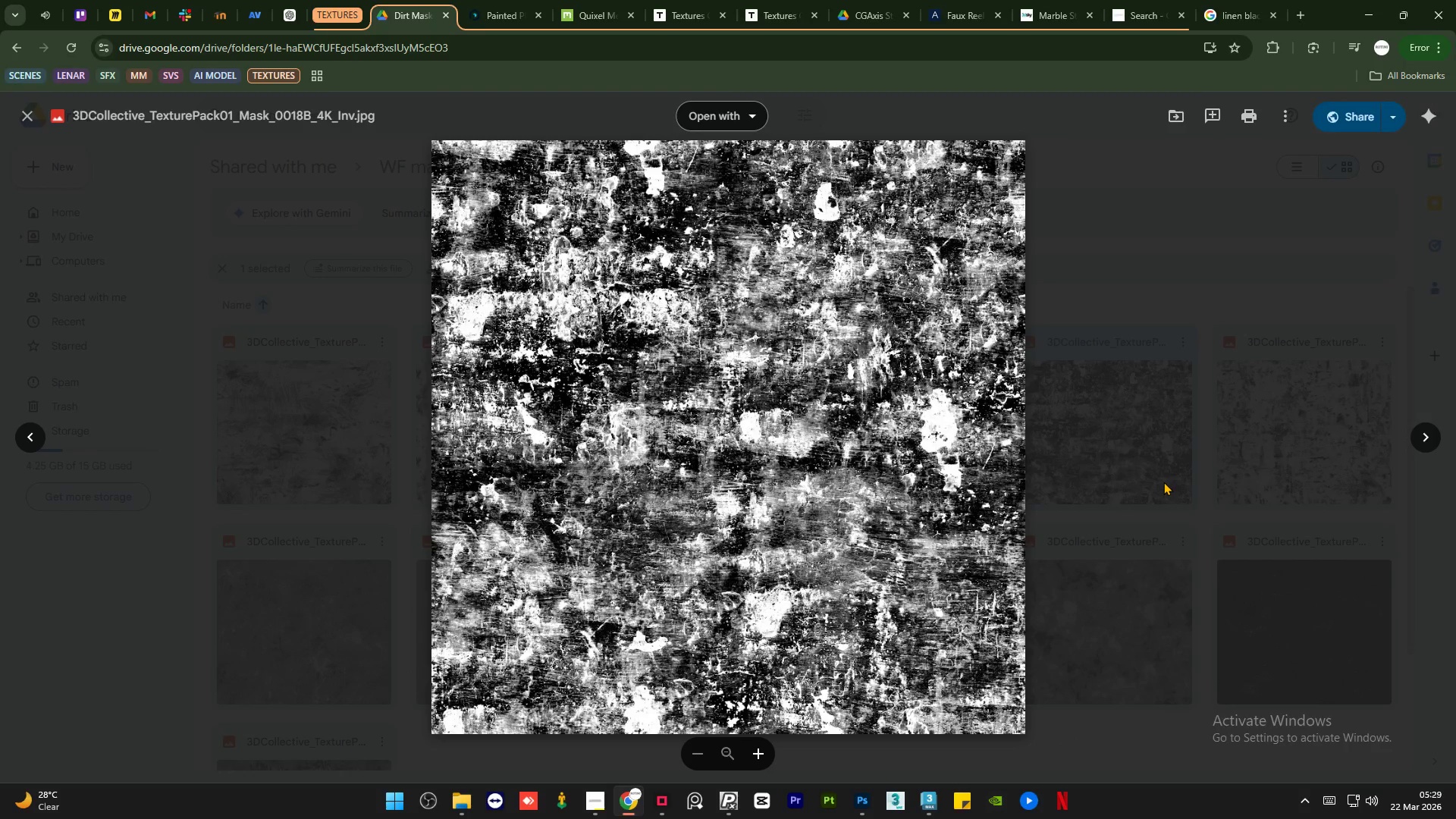 
wait(5.67)
 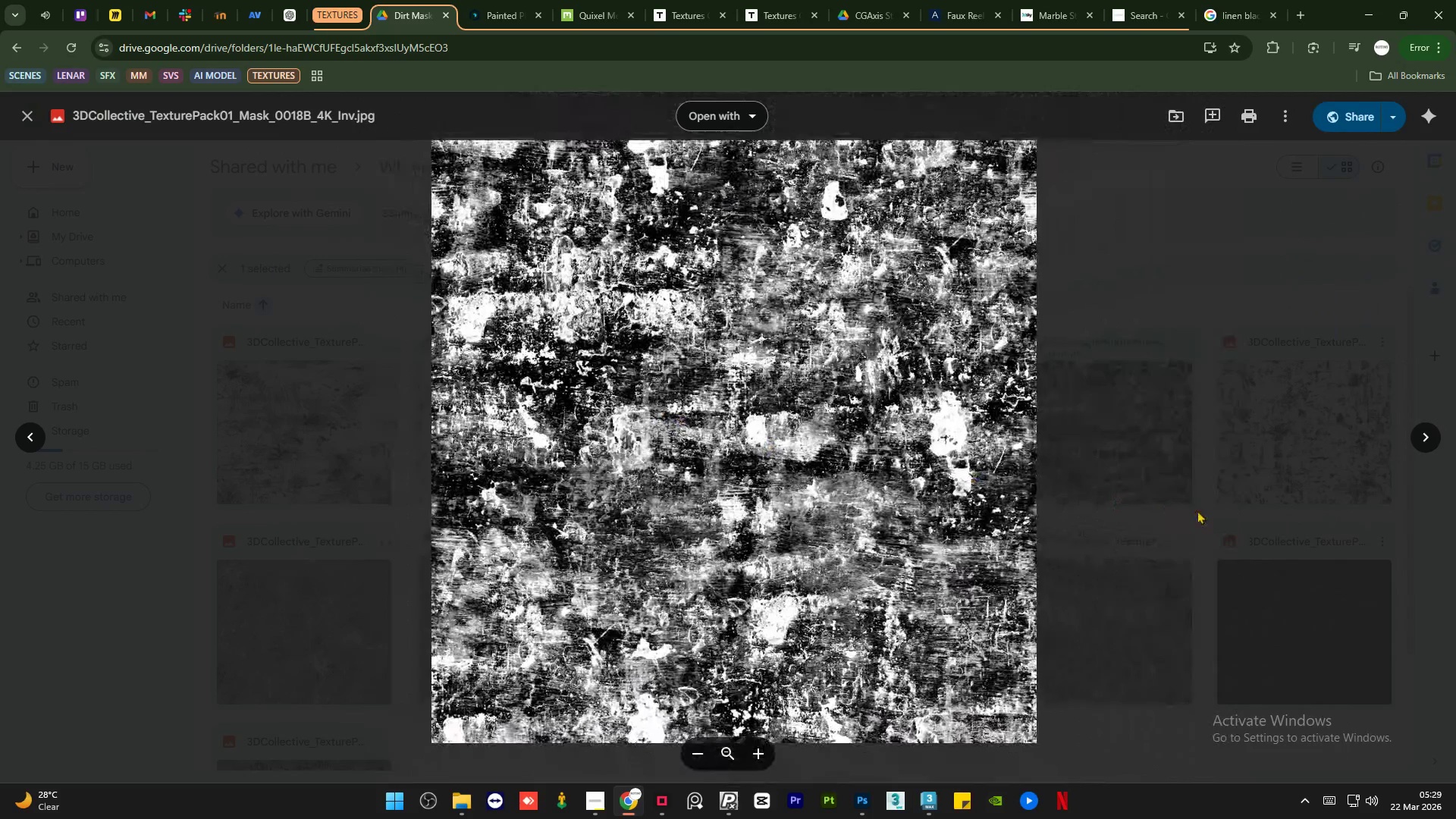 
left_click([1228, 516])
 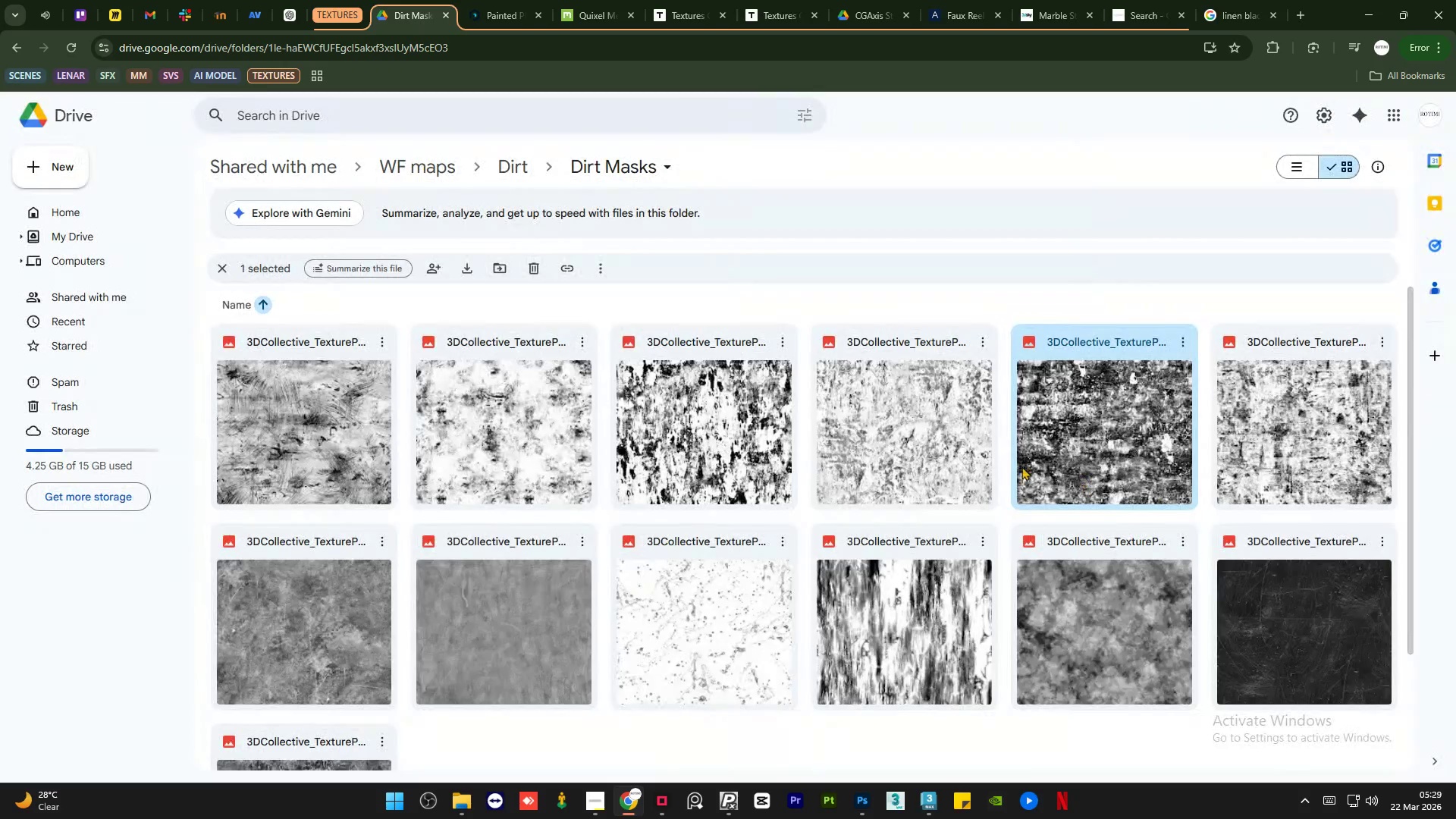 
double_click([917, 431])
 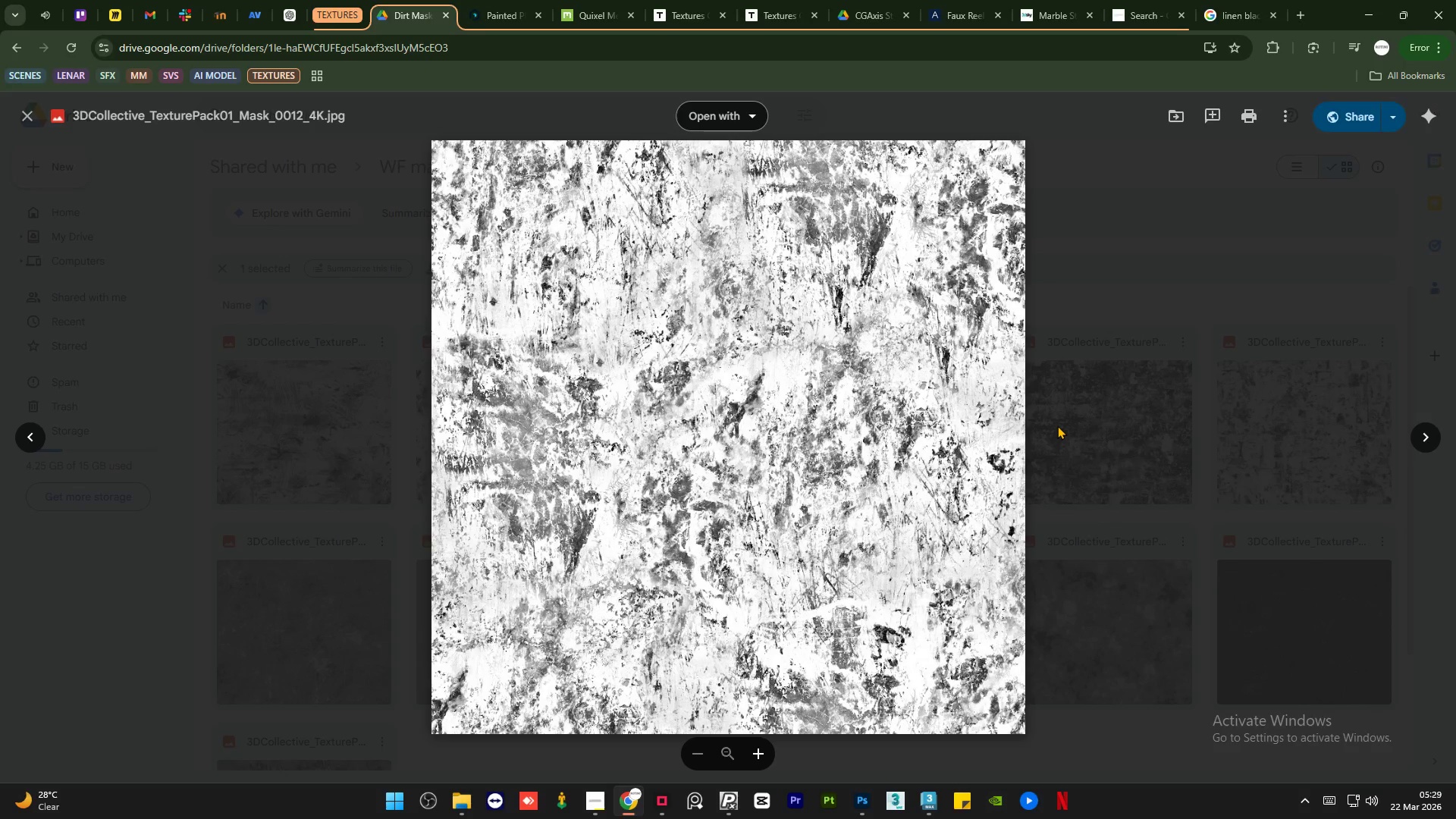 
scroll: coordinate [742, 589], scroll_direction: down, amount: 6.0
 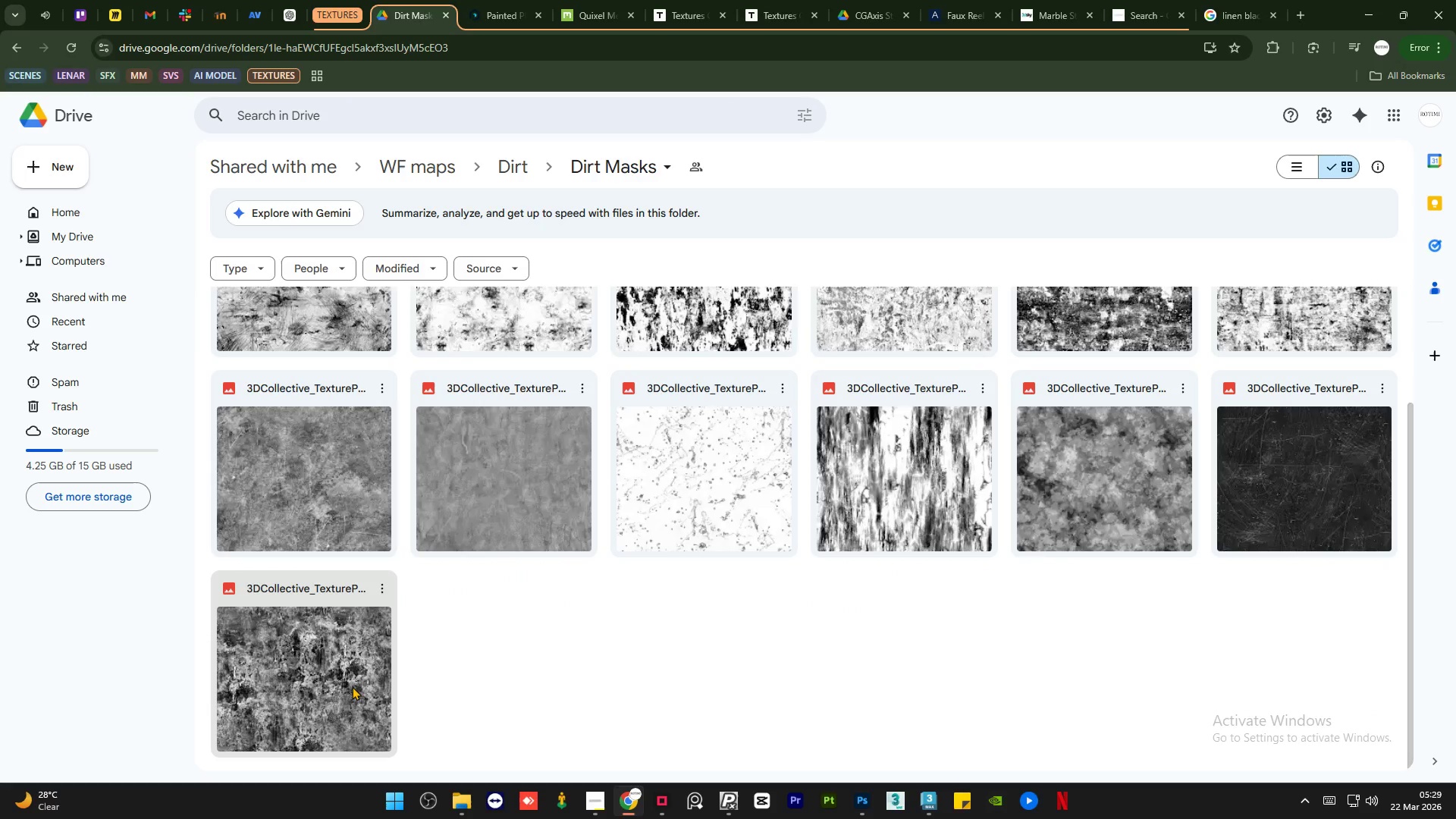 
left_click([1057, 425])
 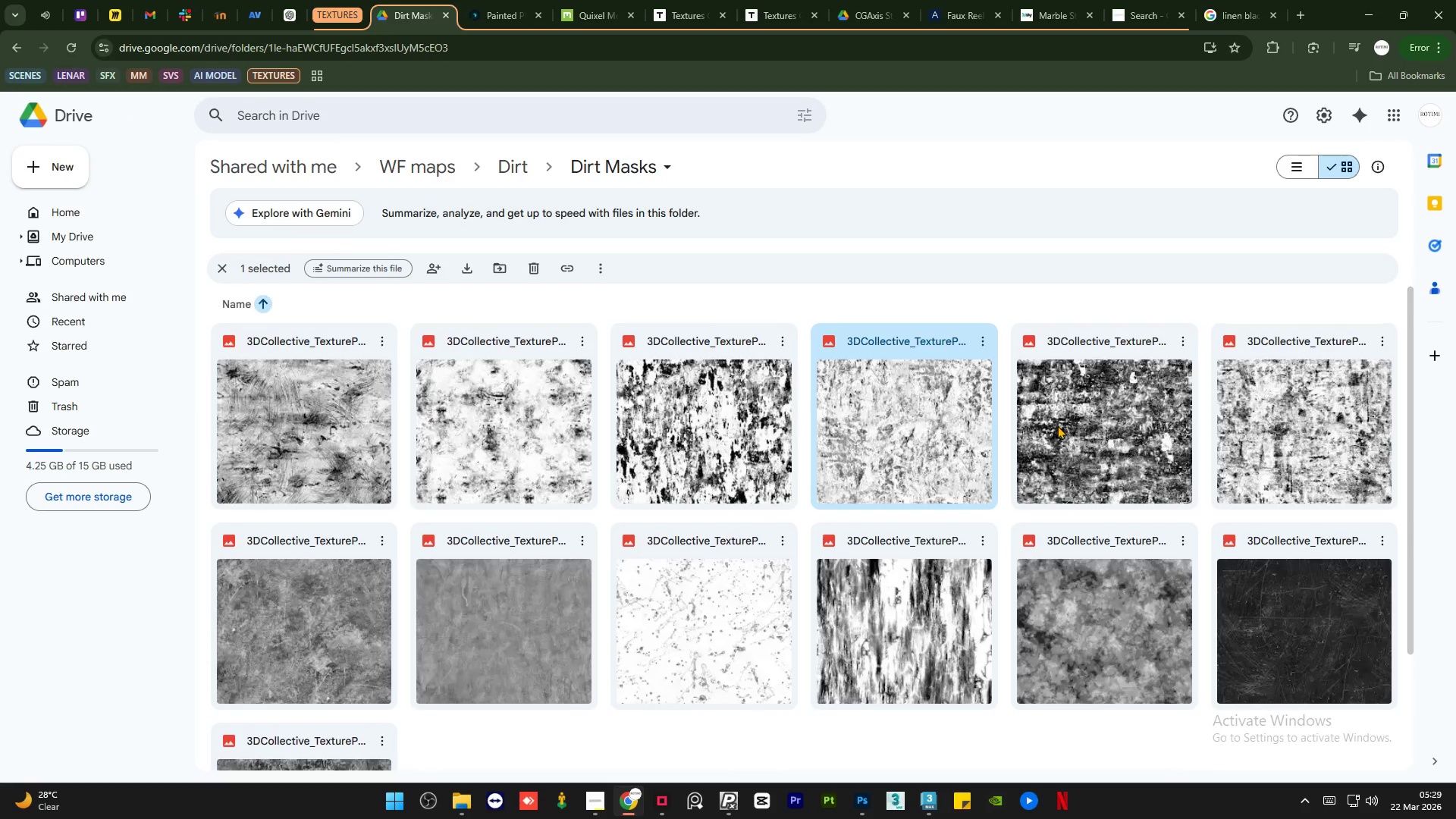 
double_click([317, 670])
 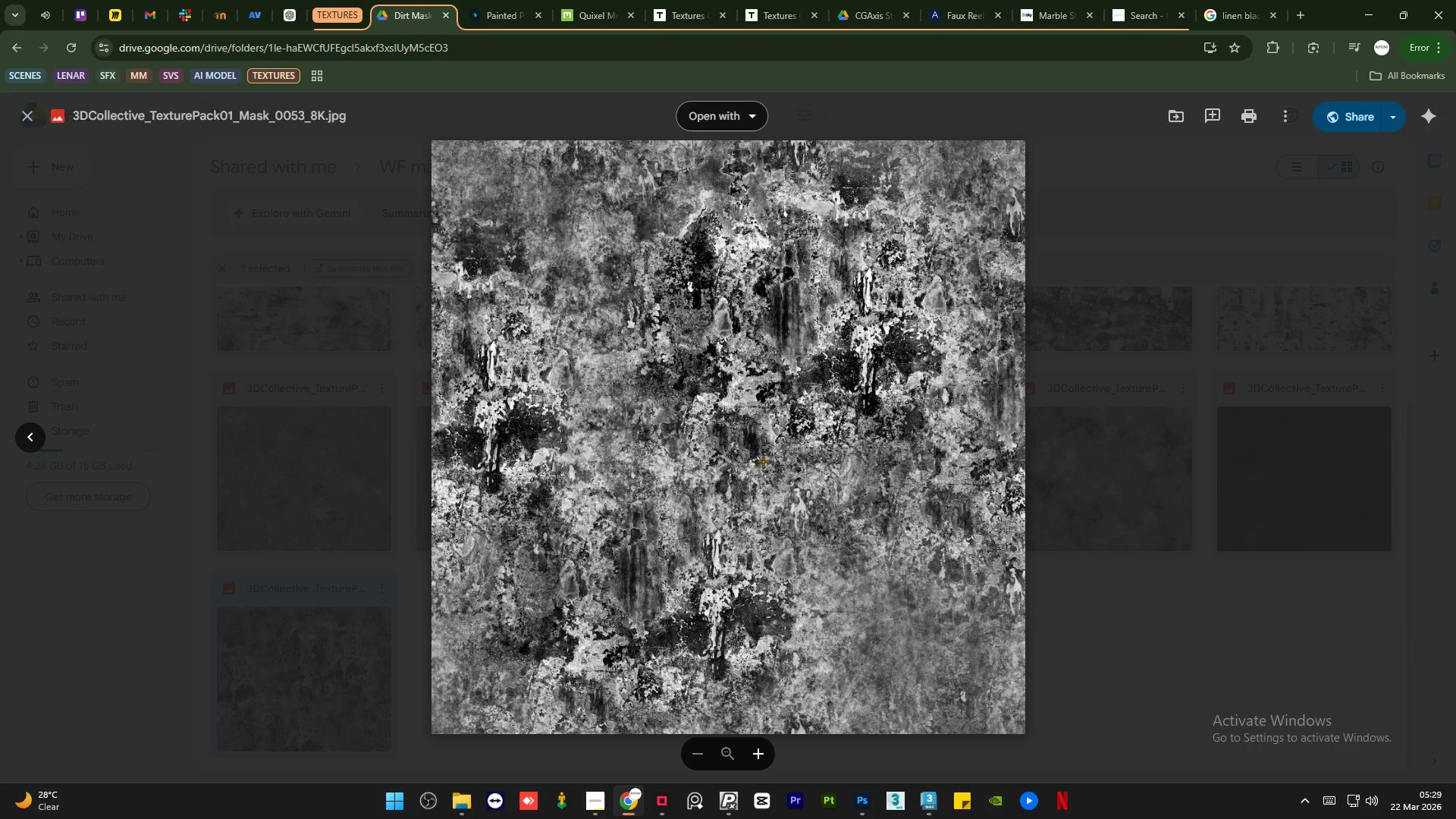 
scroll: coordinate [569, 391], scroll_direction: up, amount: 8.0
 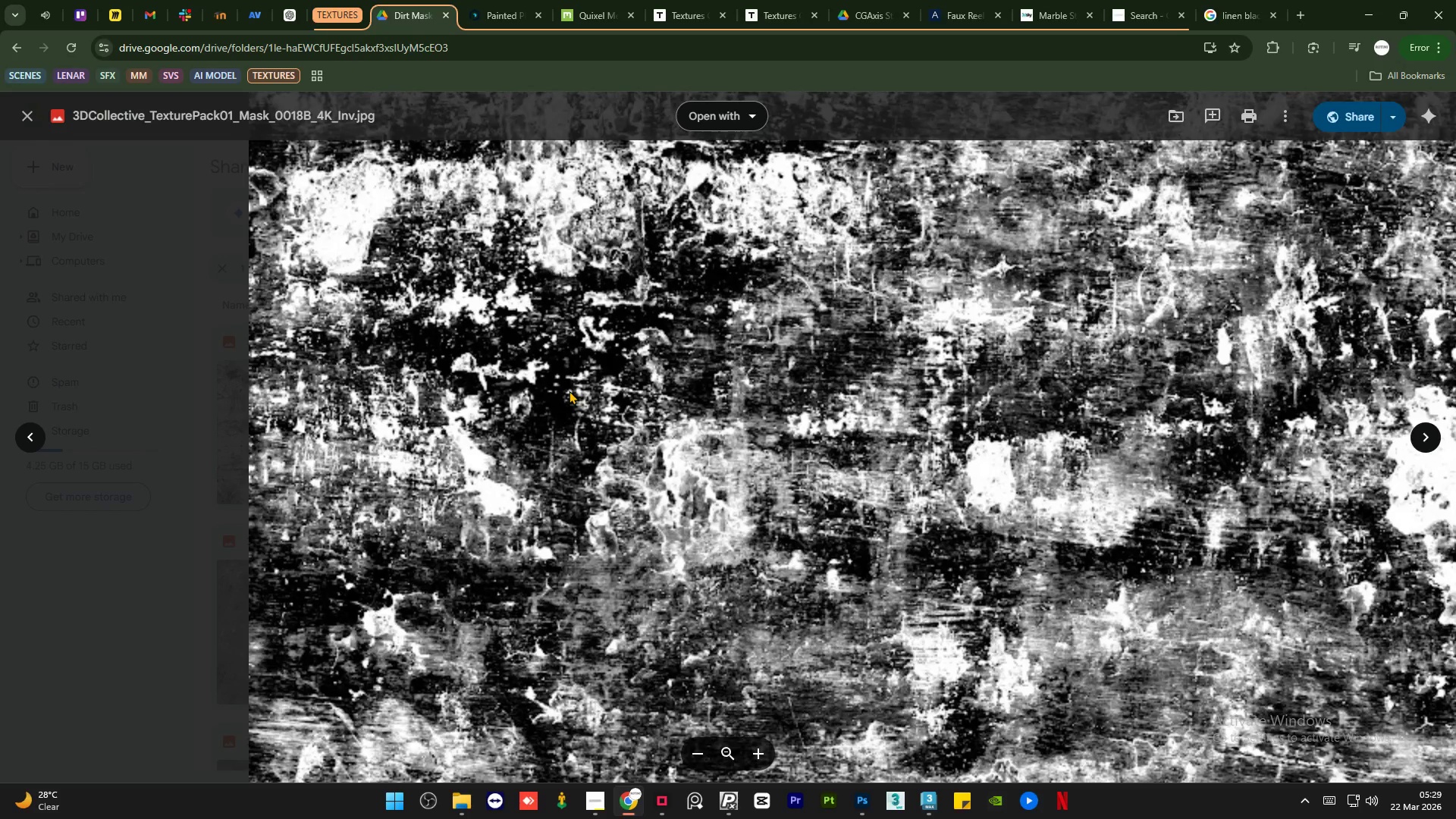 
scroll: coordinate [702, 417], scroll_direction: down, amount: 13.0
 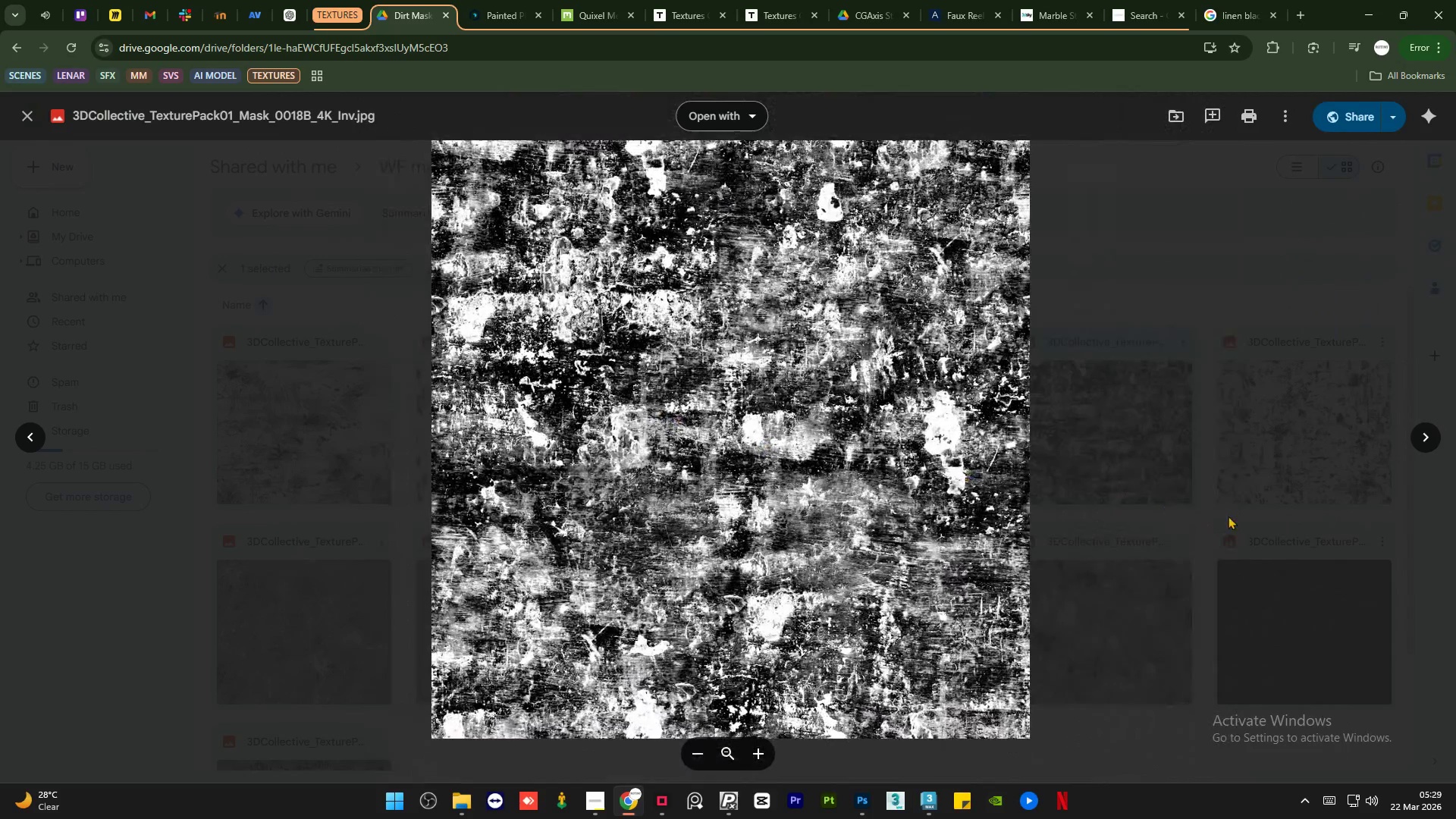 
scroll: coordinate [953, 469], scroll_direction: none, amount: 0.0
 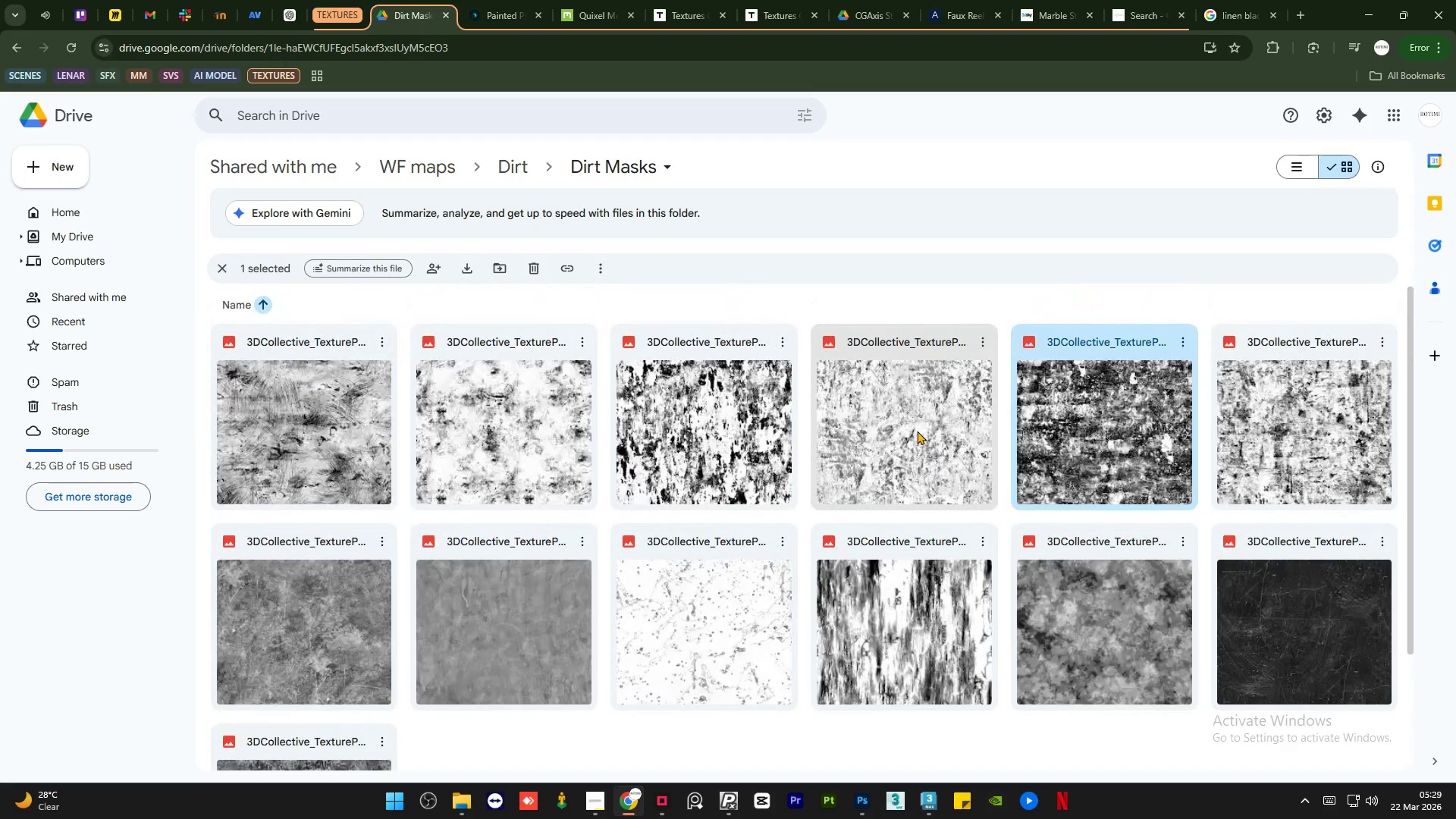 
scroll: coordinate [1057, 425], scroll_direction: down, amount: 6.0
 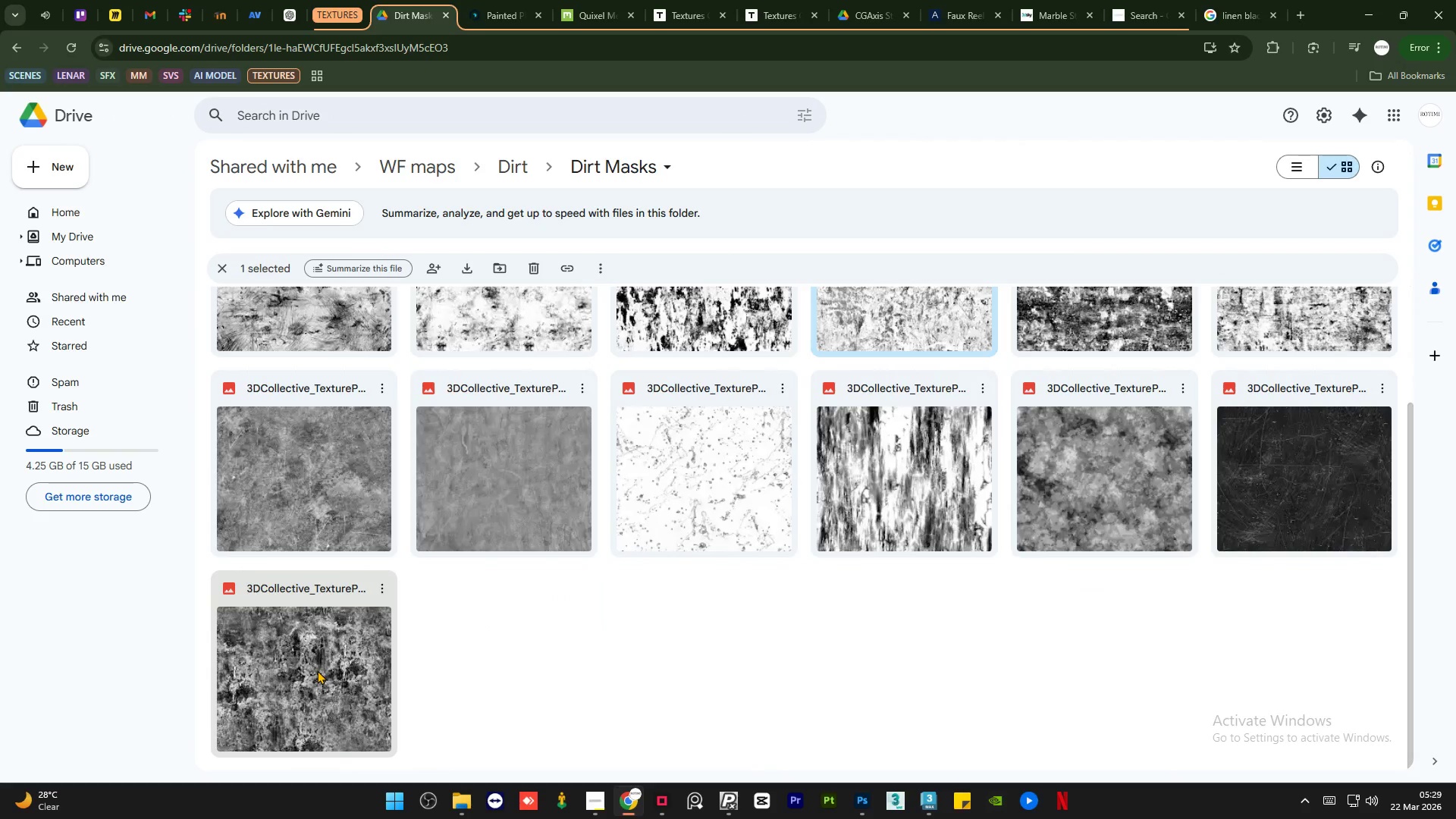 
wait(18.42)
 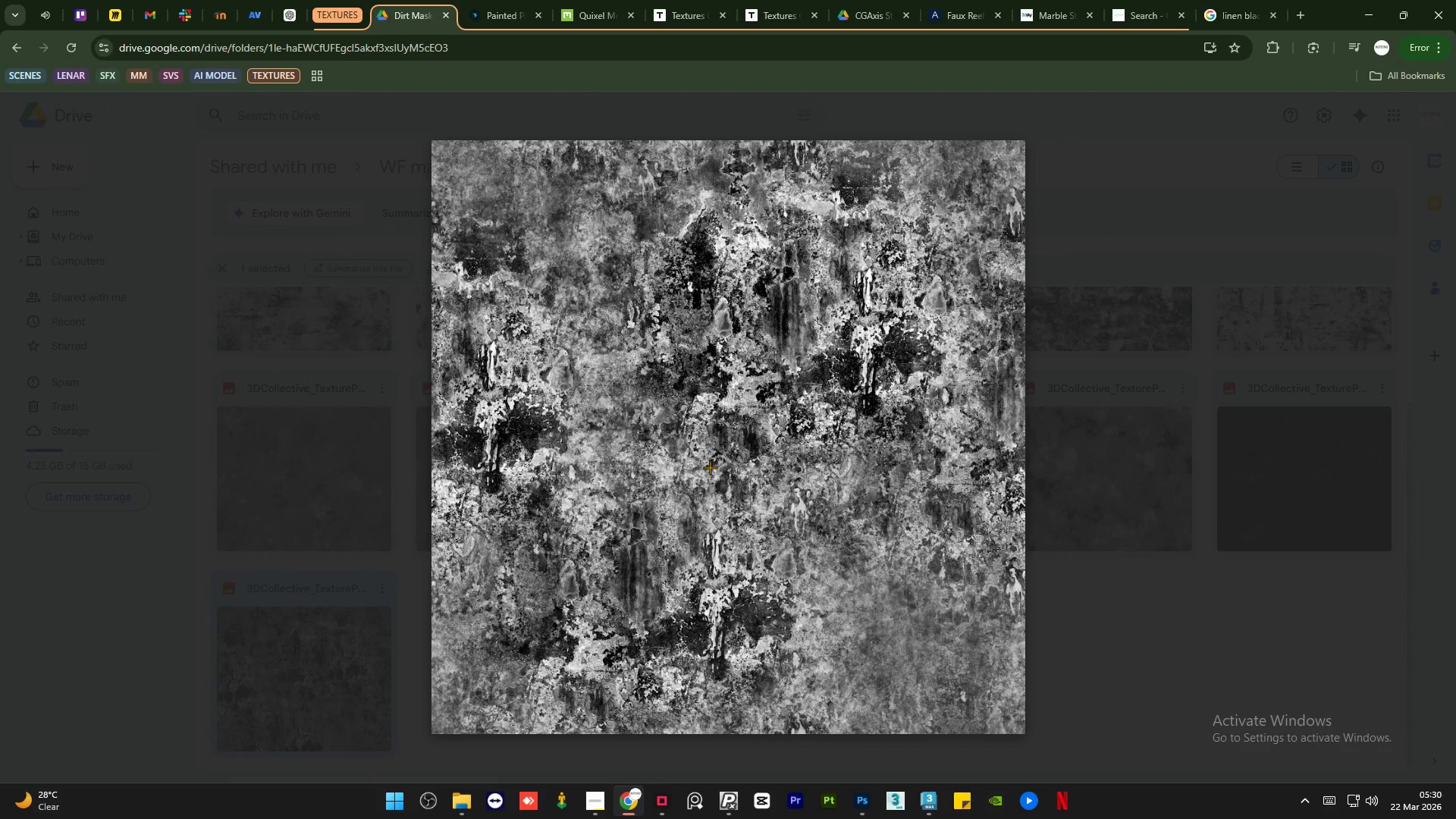 
left_click([1150, 705])
 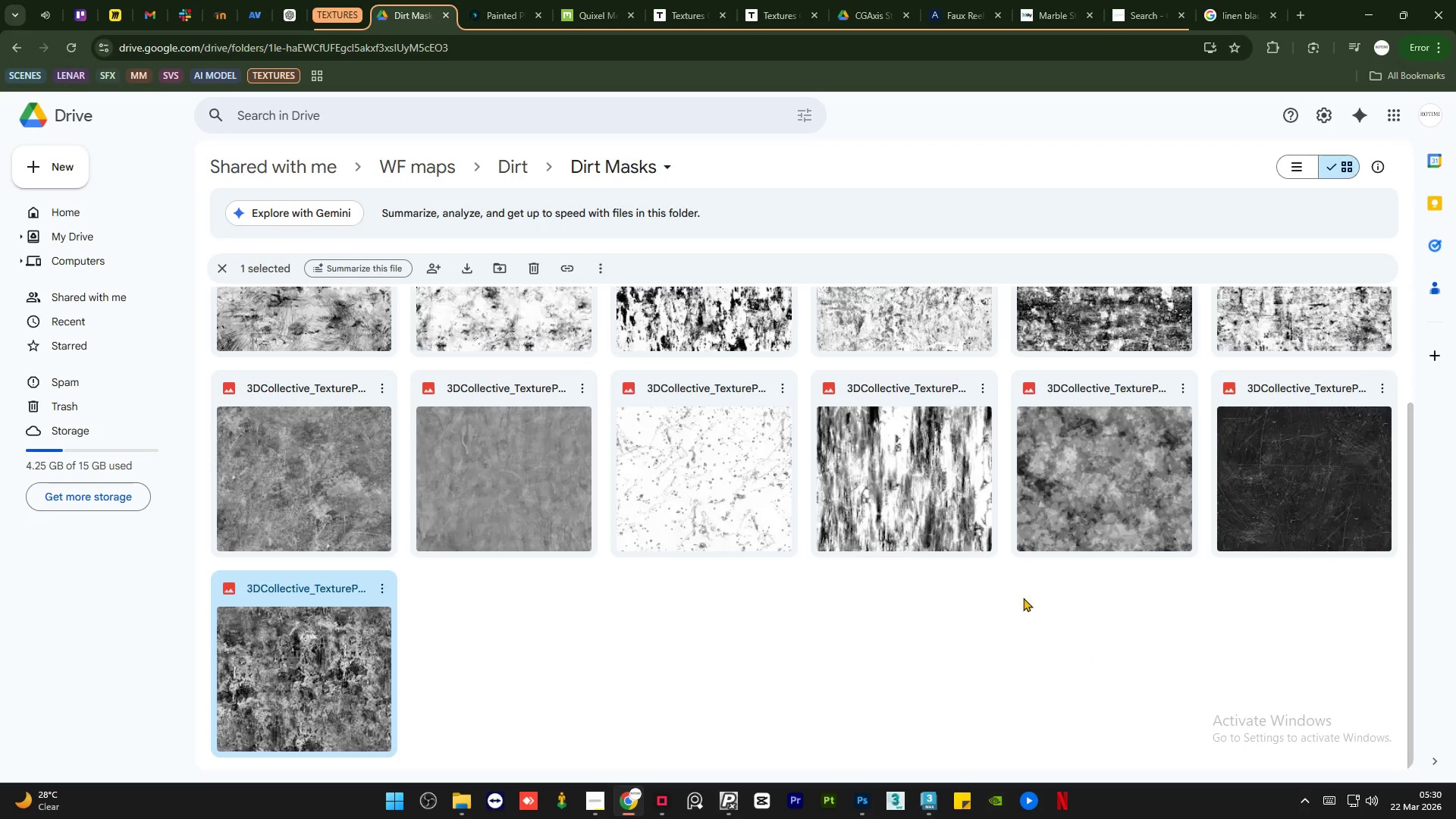 
scroll: coordinate [763, 461], scroll_direction: up, amount: 2.0
 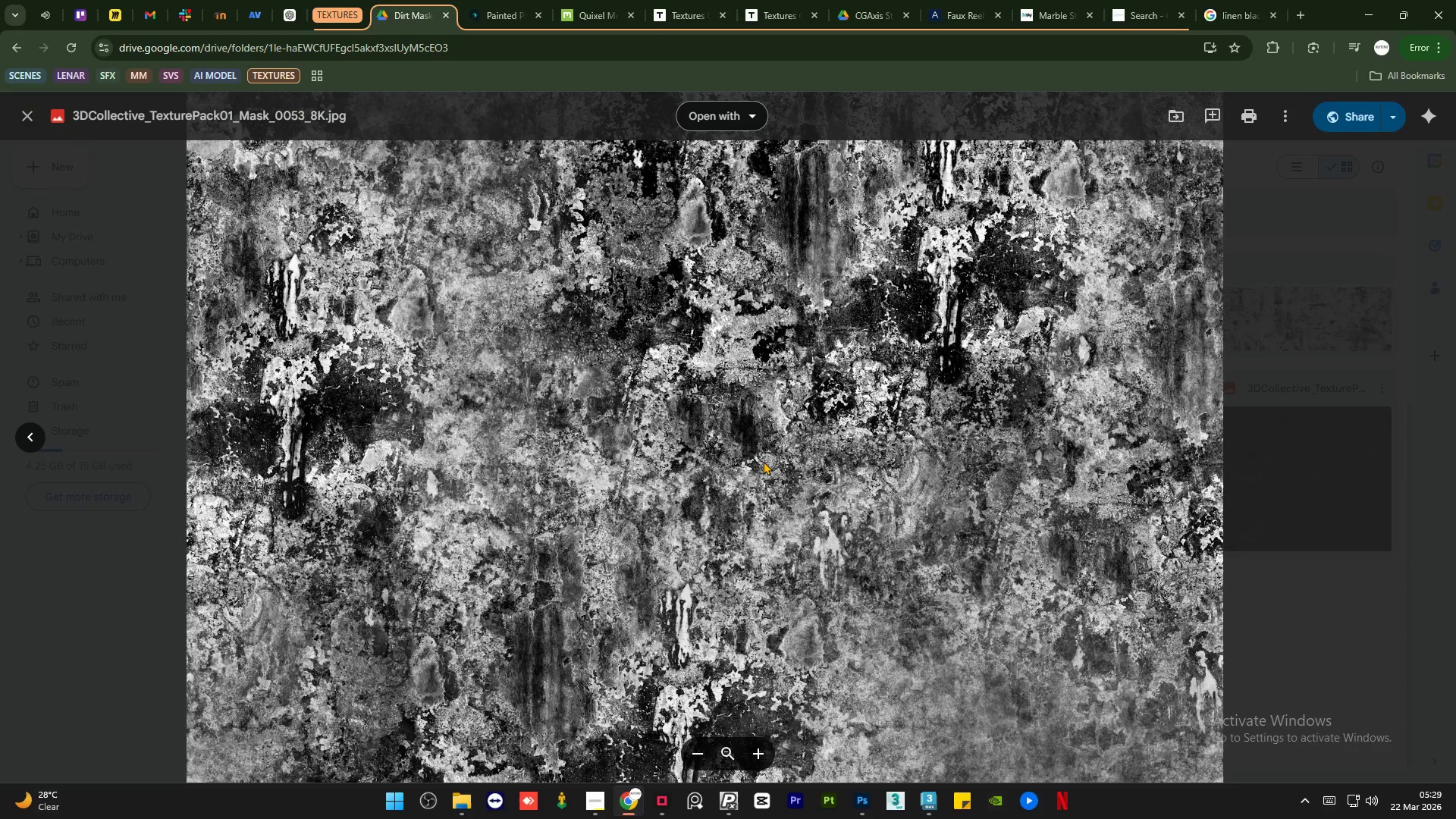 
wait(5.45)
 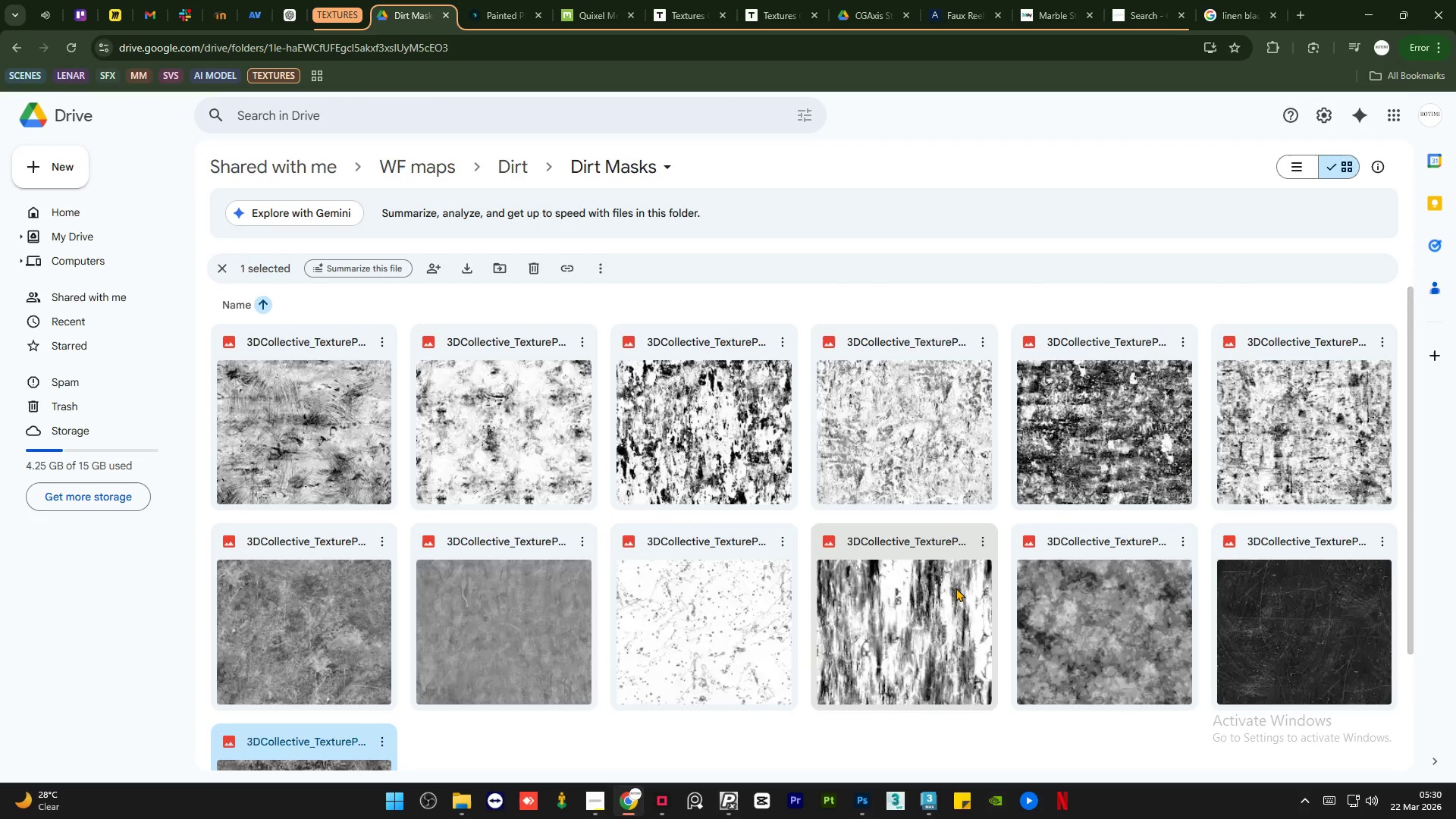 
double_click([1060, 598])
 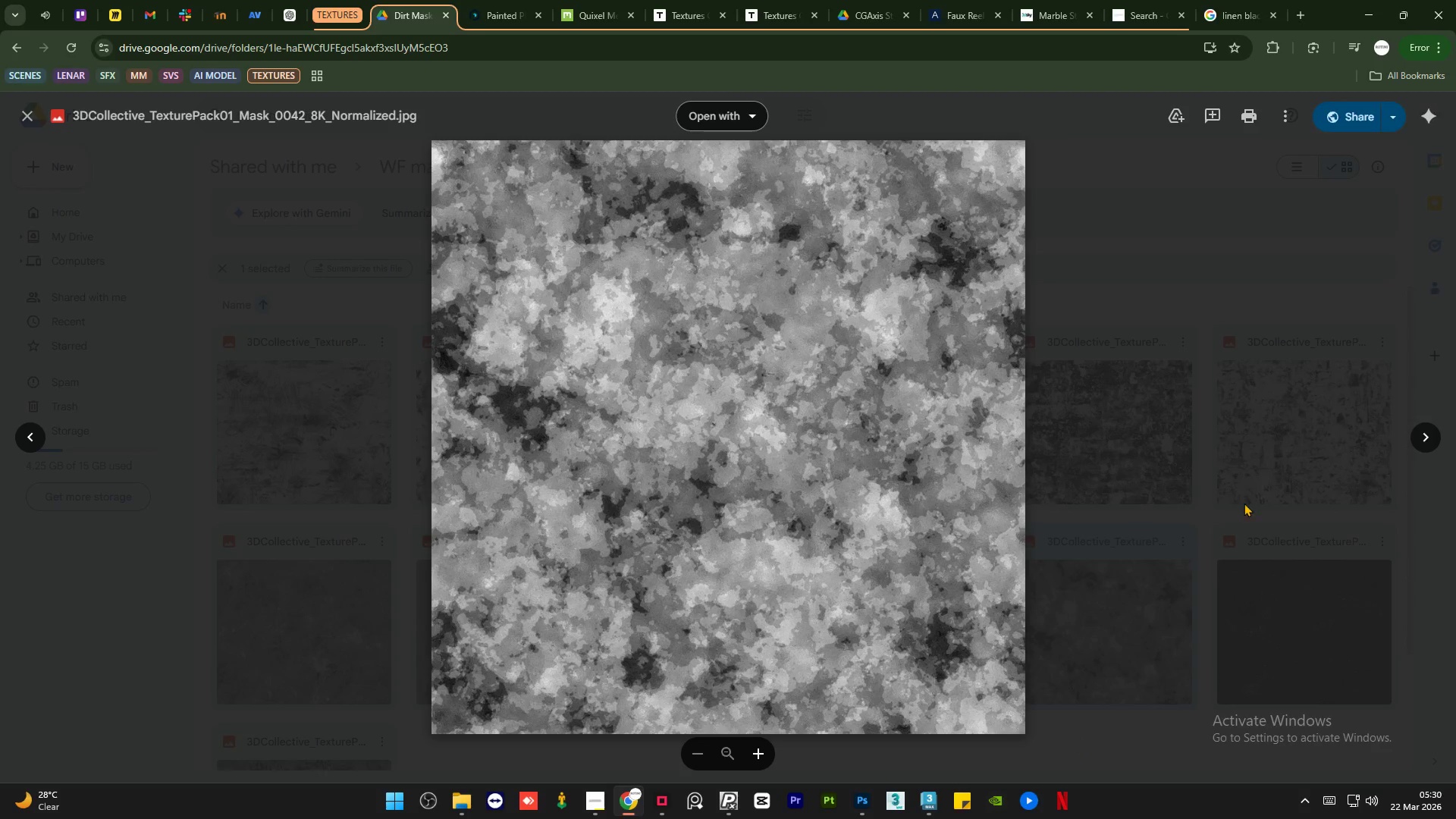 
left_click([1247, 502])
 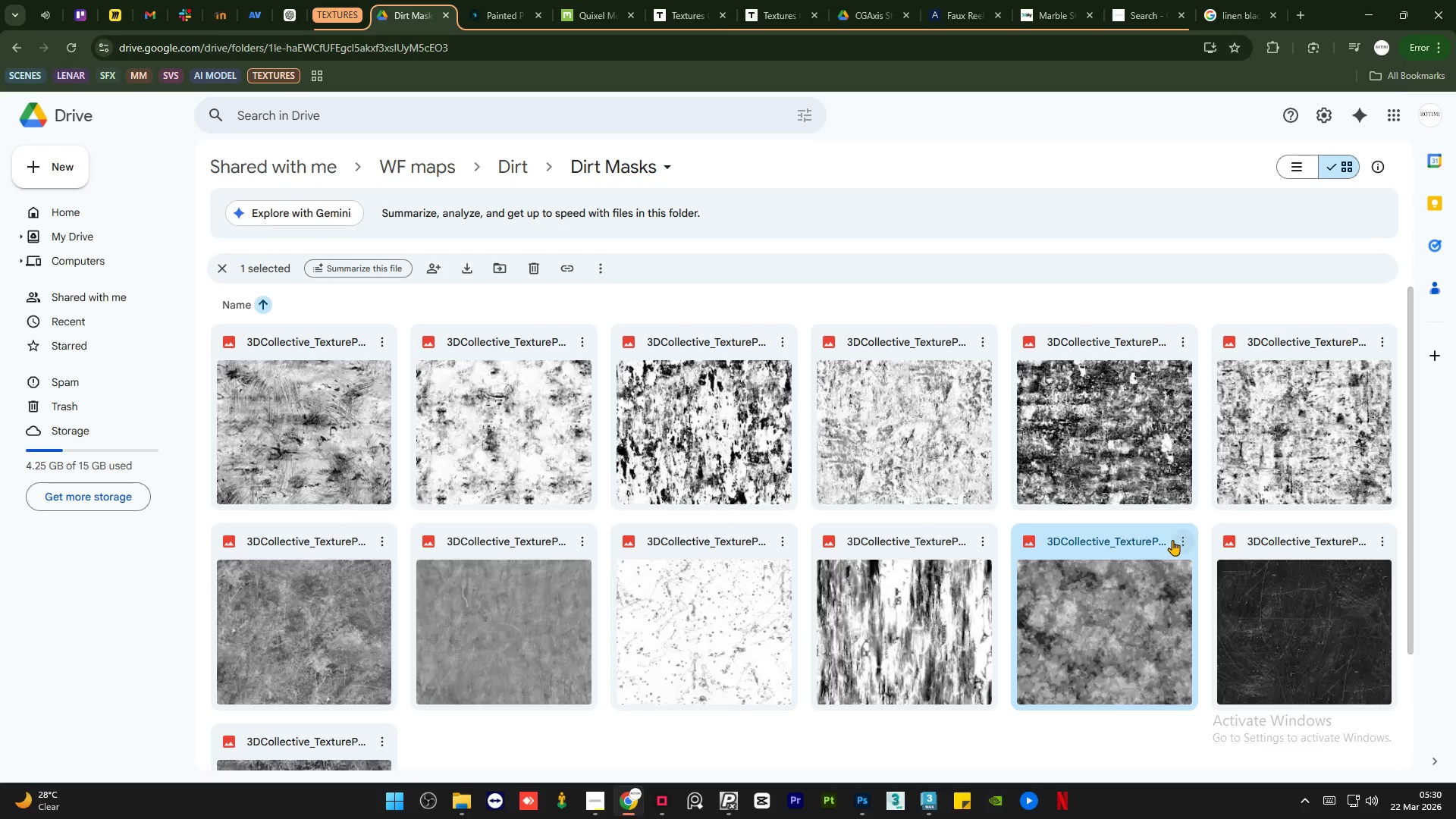 
left_click([1180, 541])
 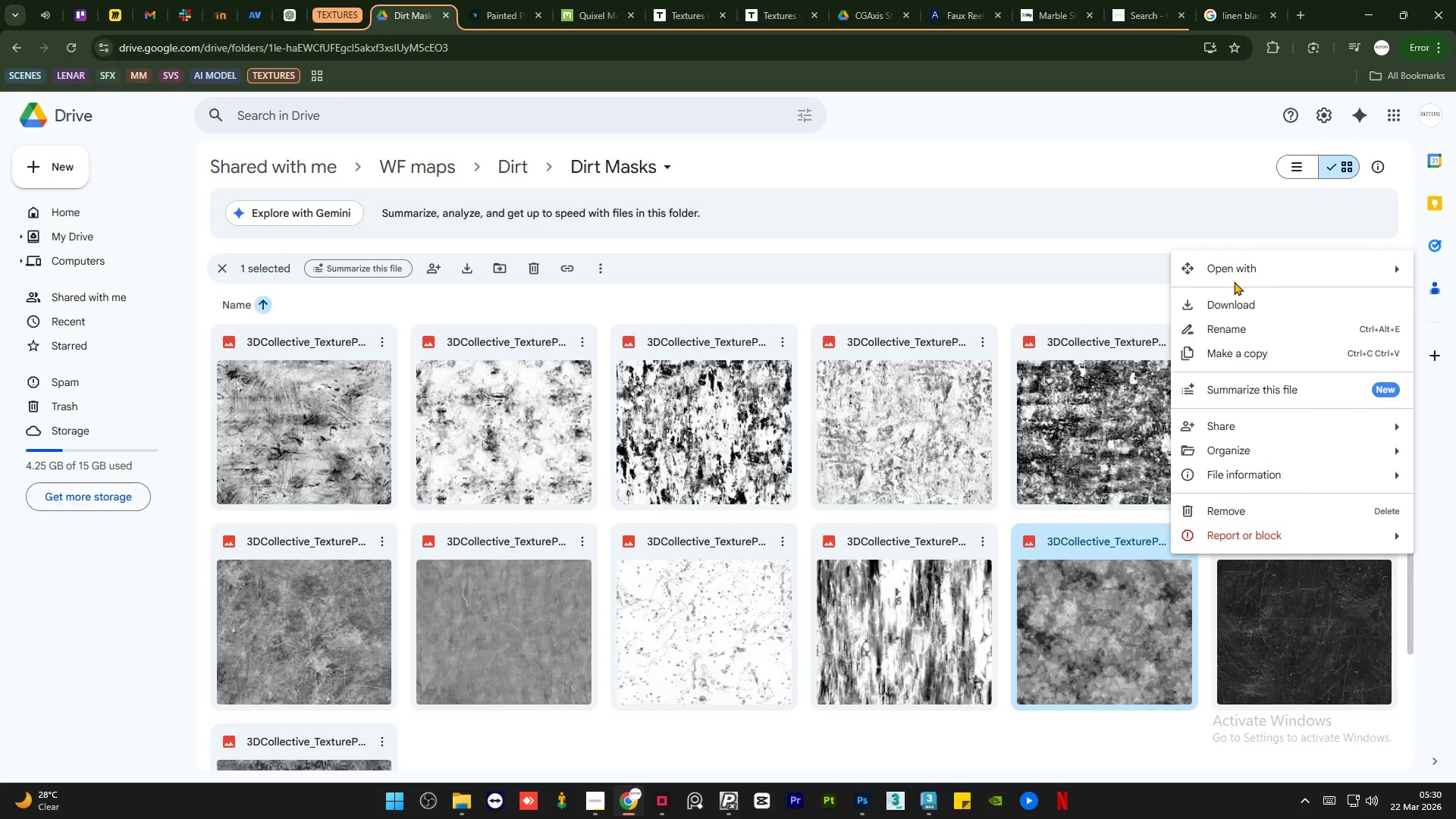 
scroll: coordinate [710, 467], scroll_direction: down, amount: 4.0
 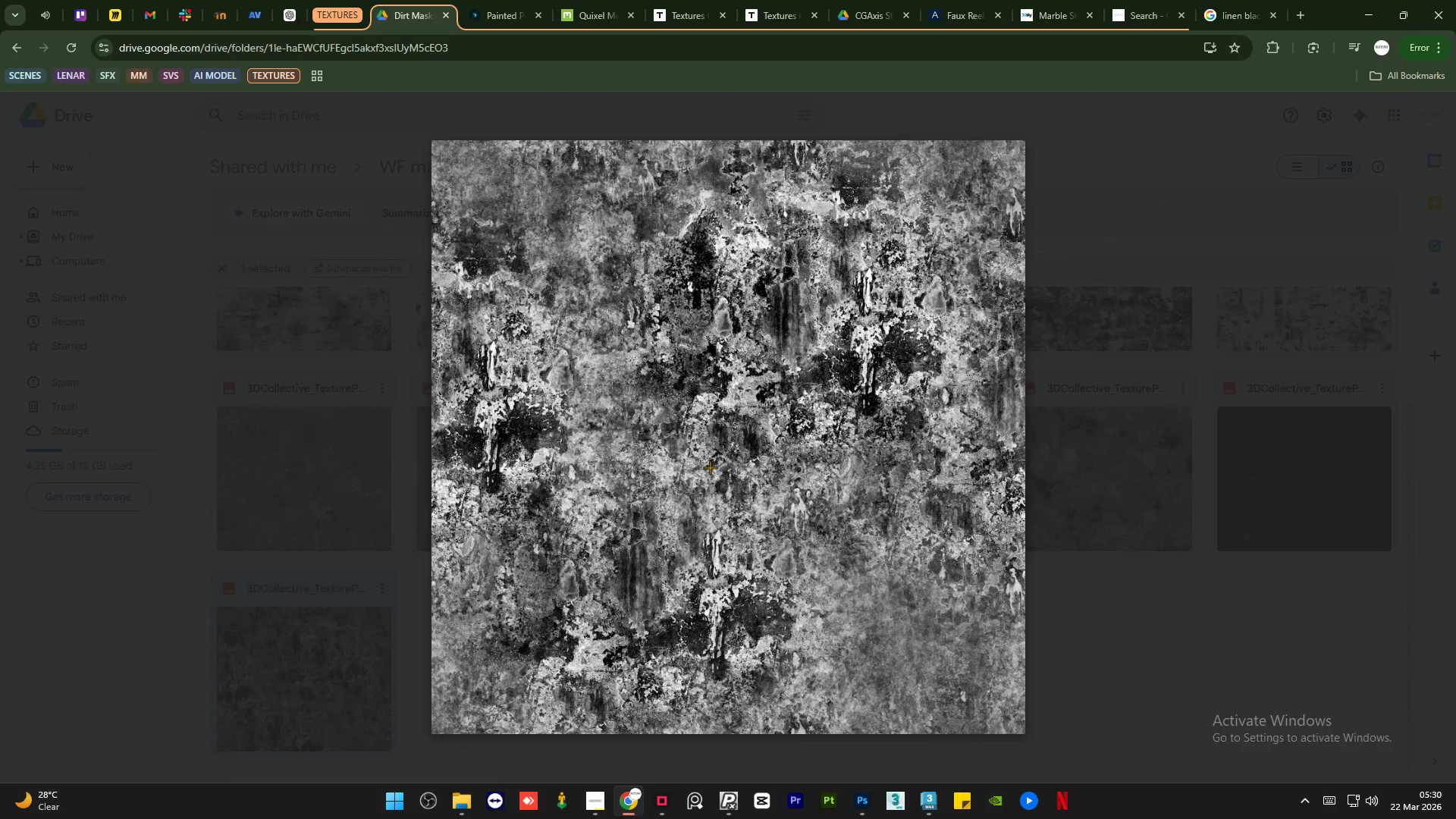 
left_click([1243, 306])
 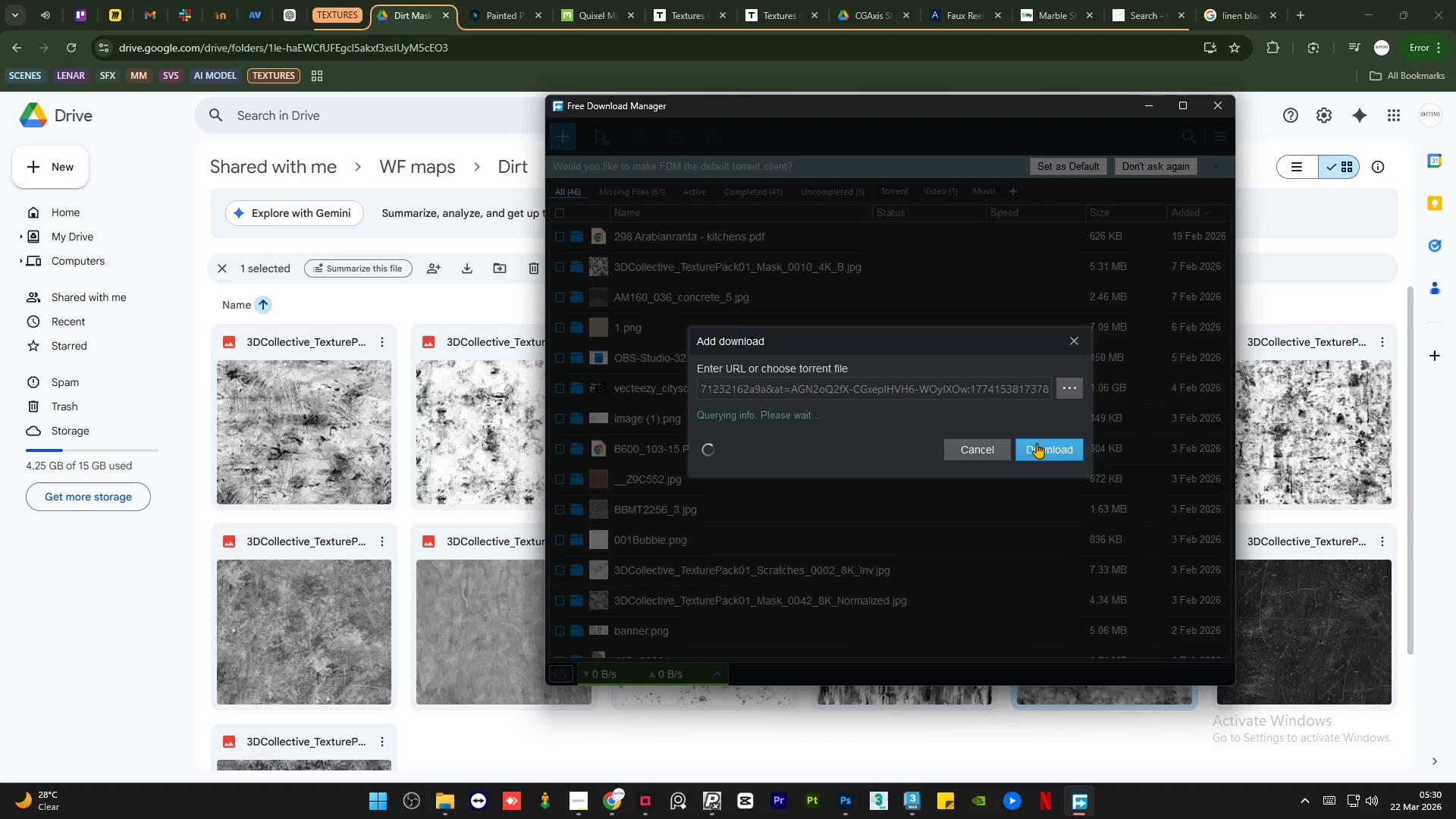 
wait(5.45)
 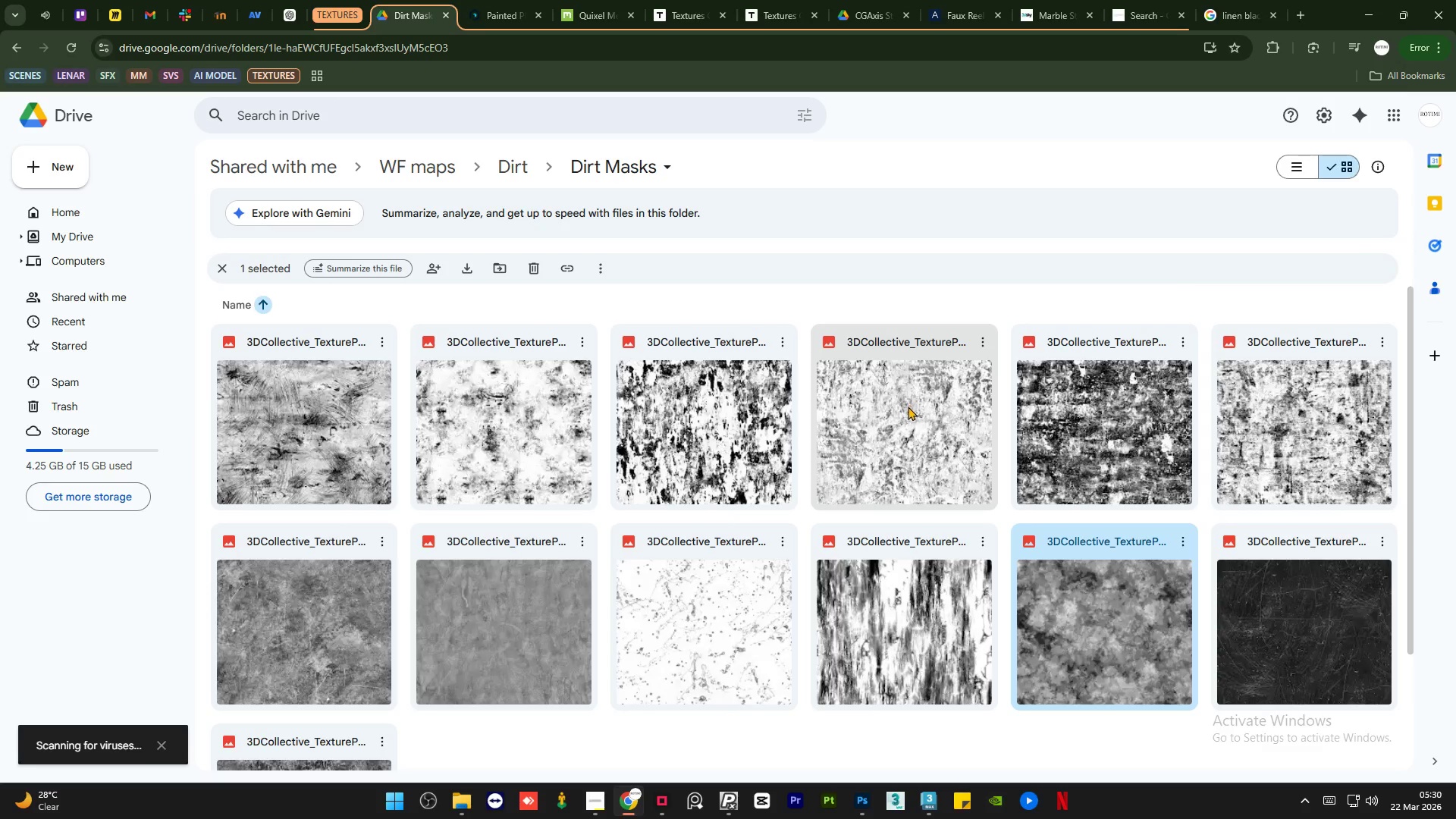 
left_click([918, 810])
 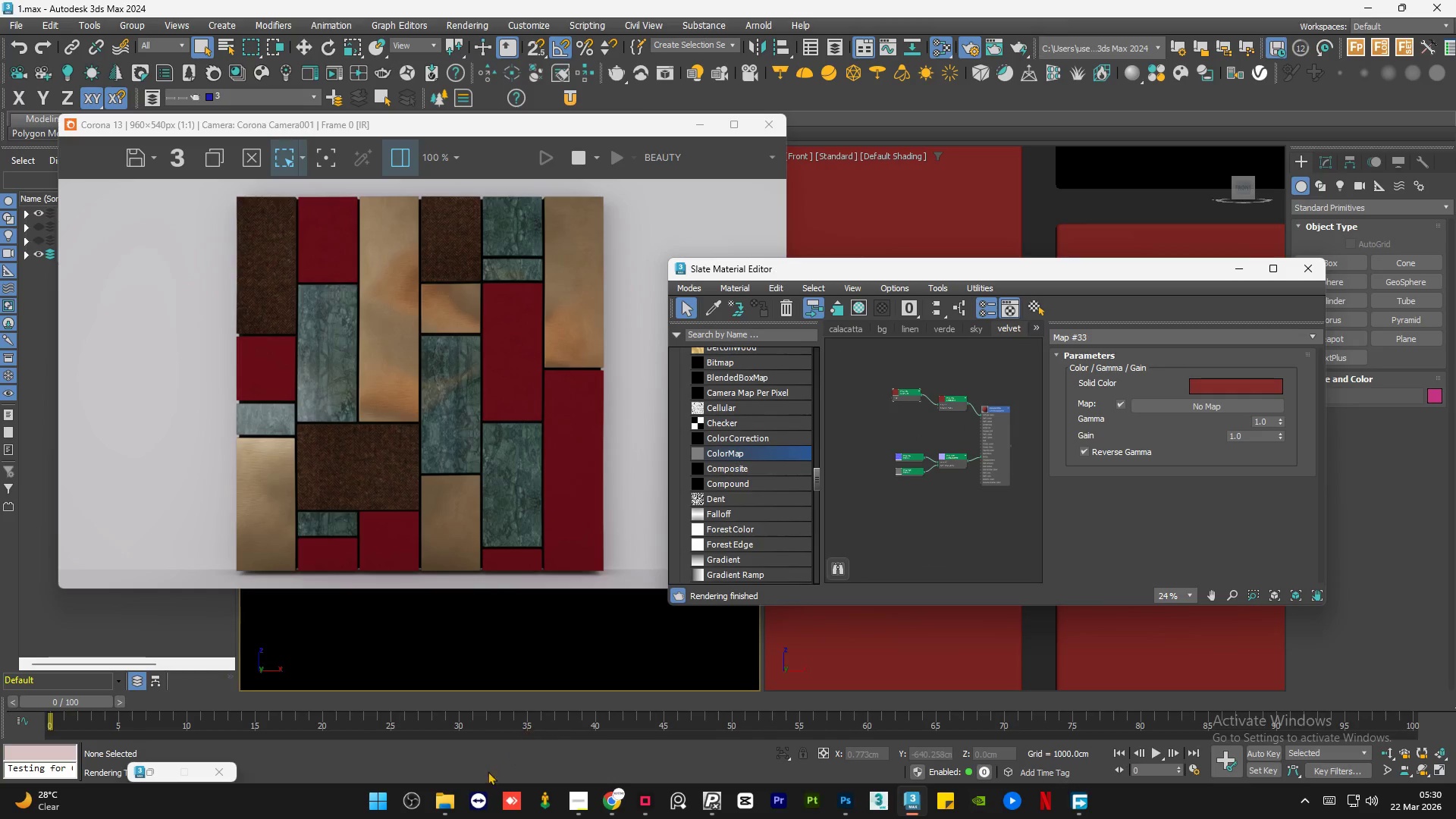 
left_click([449, 797])
 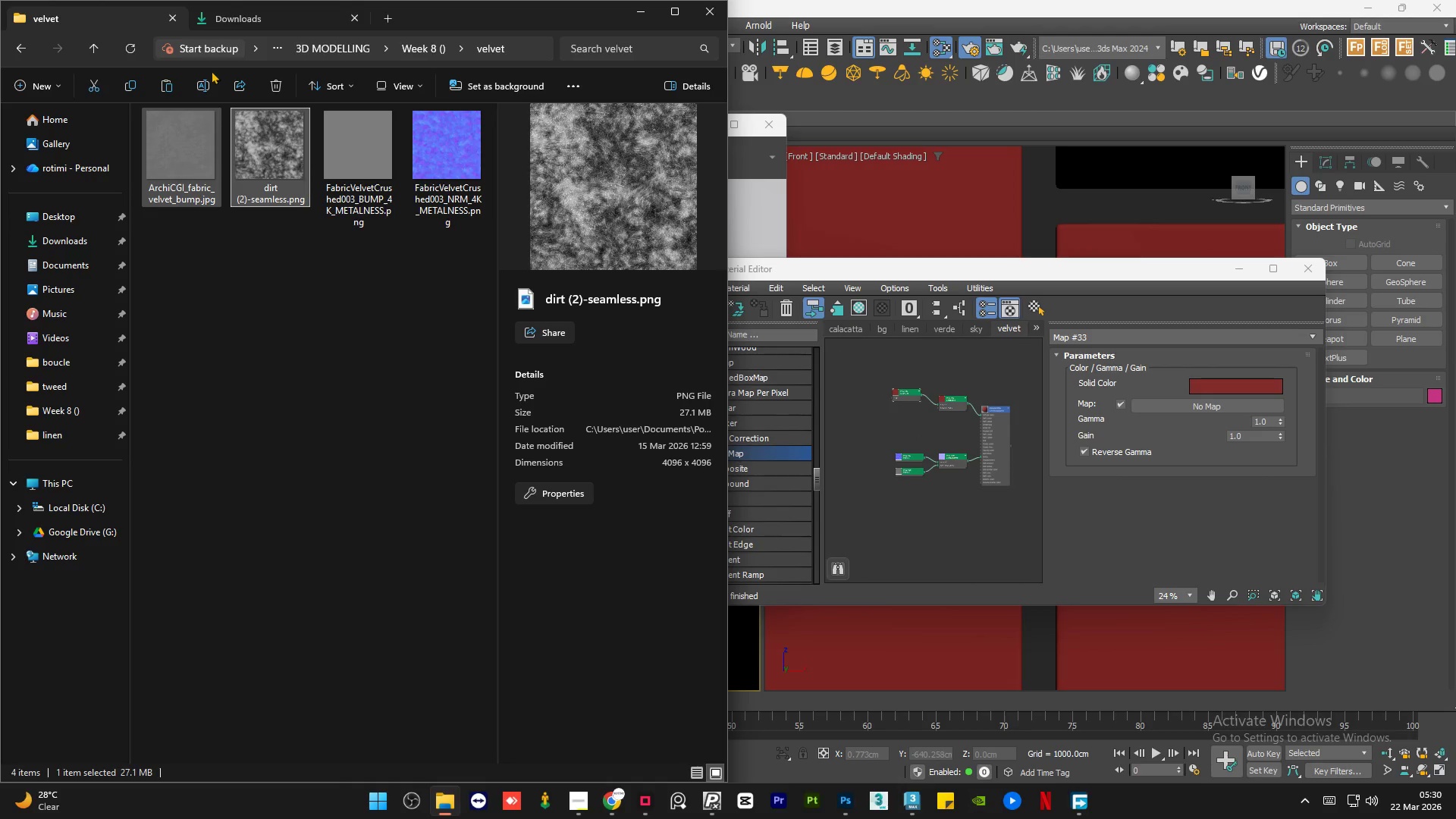 
left_click([271, 14])
 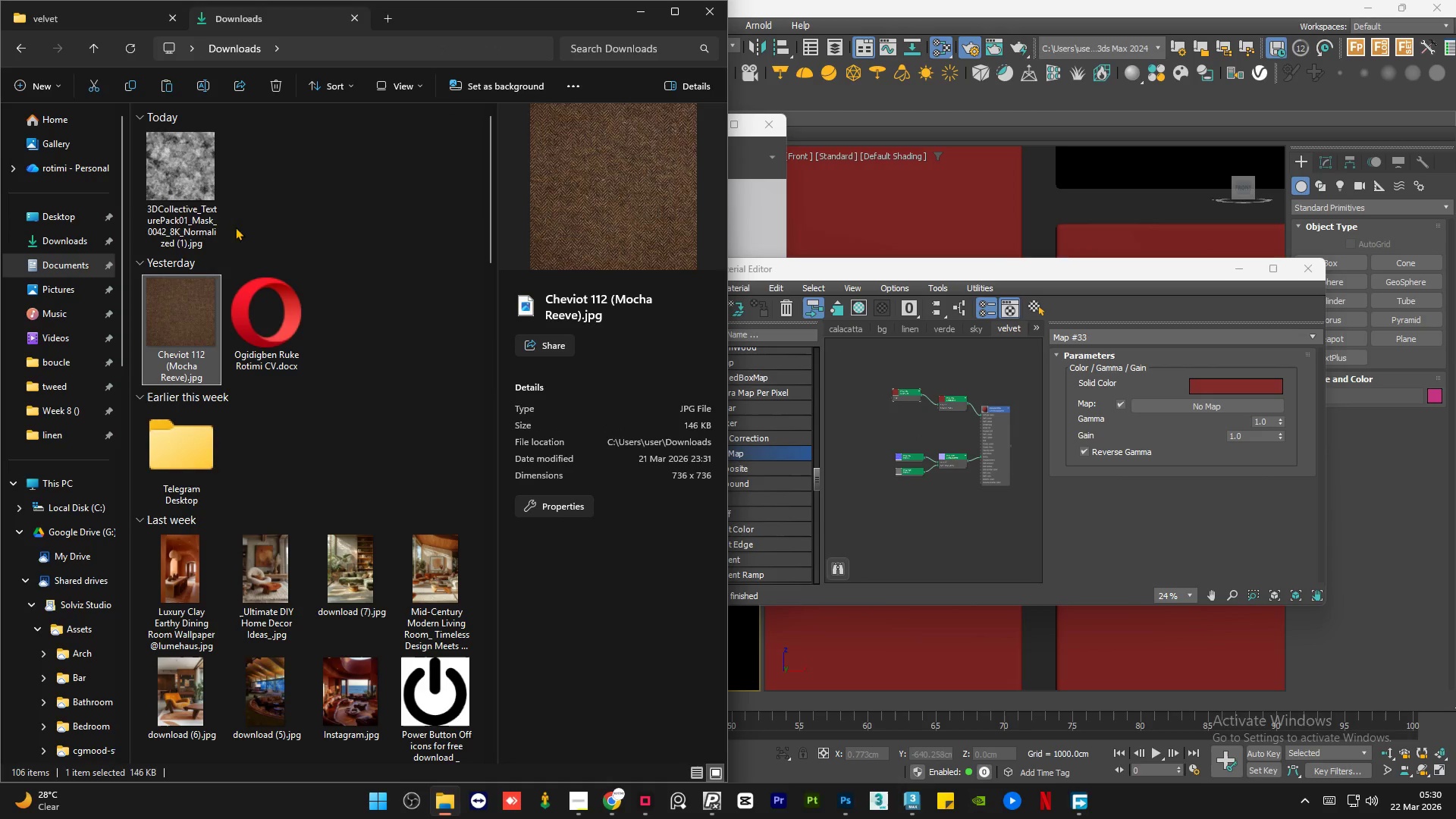 
scroll: coordinate [1000, 586], scroll_direction: up, amount: 8.0
 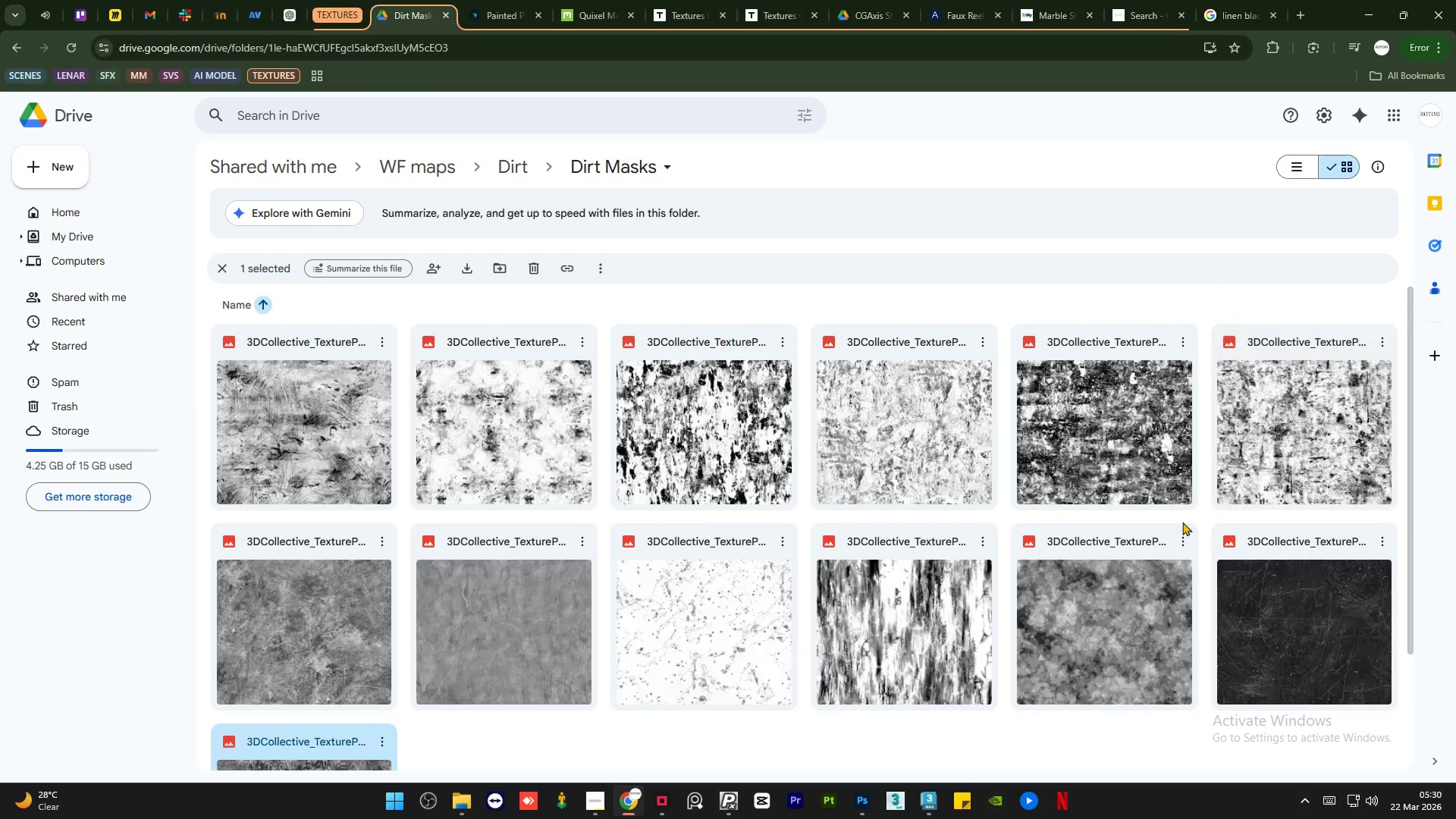 
left_click([197, 182])
 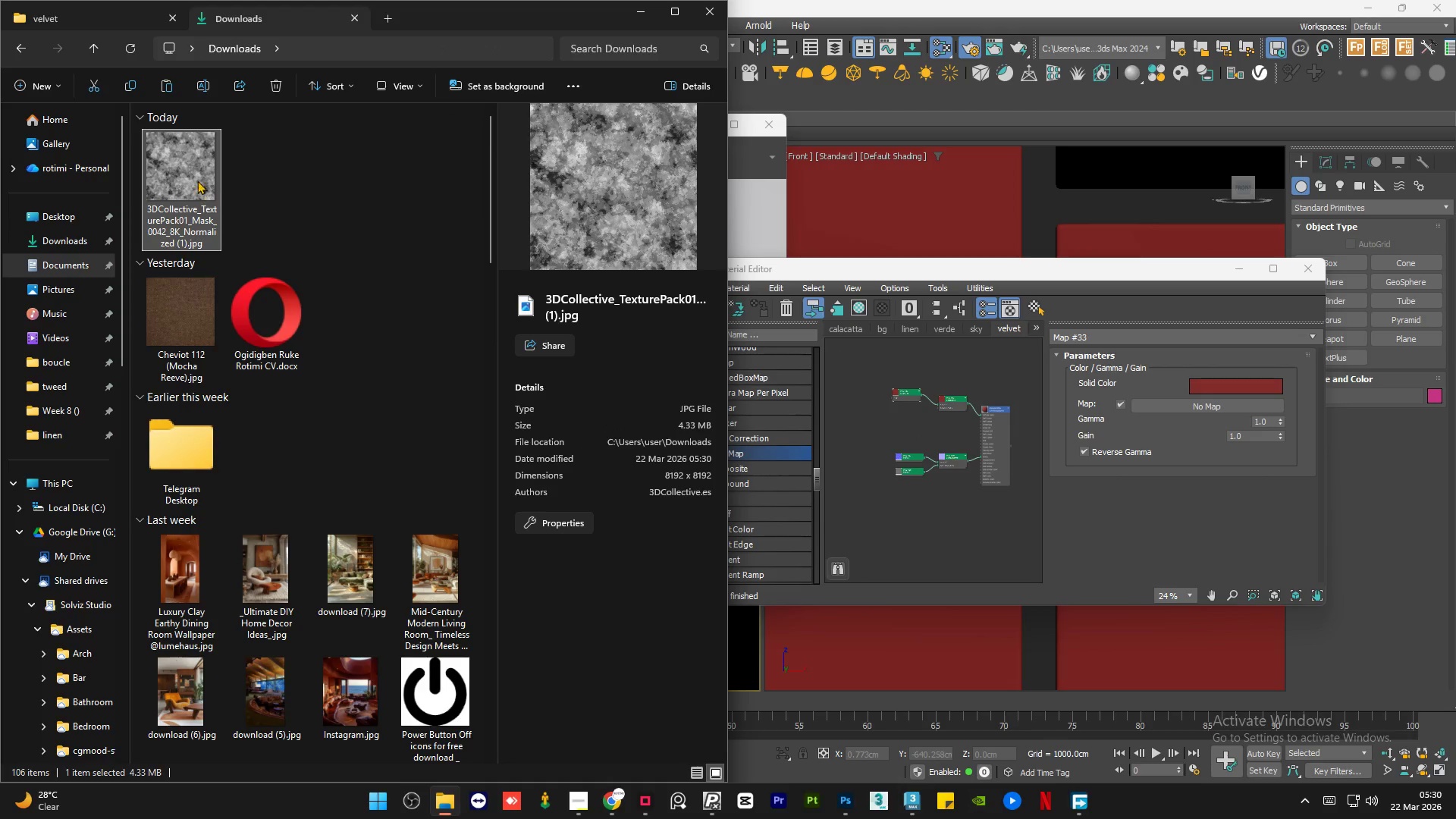 
left_click_drag(start_coordinate=[194, 169], to_coordinate=[265, 261])
 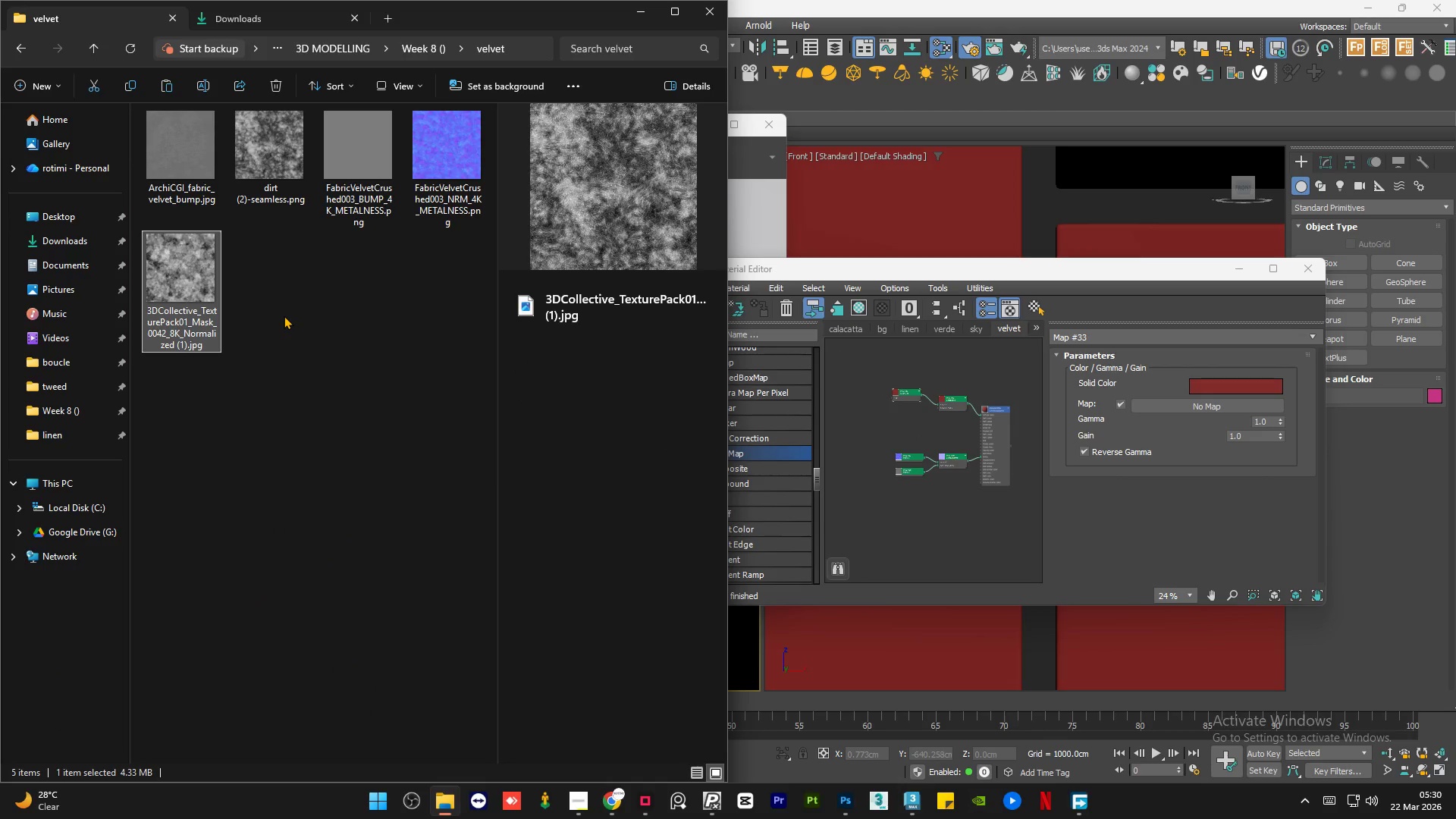 
left_click([284, 315])
 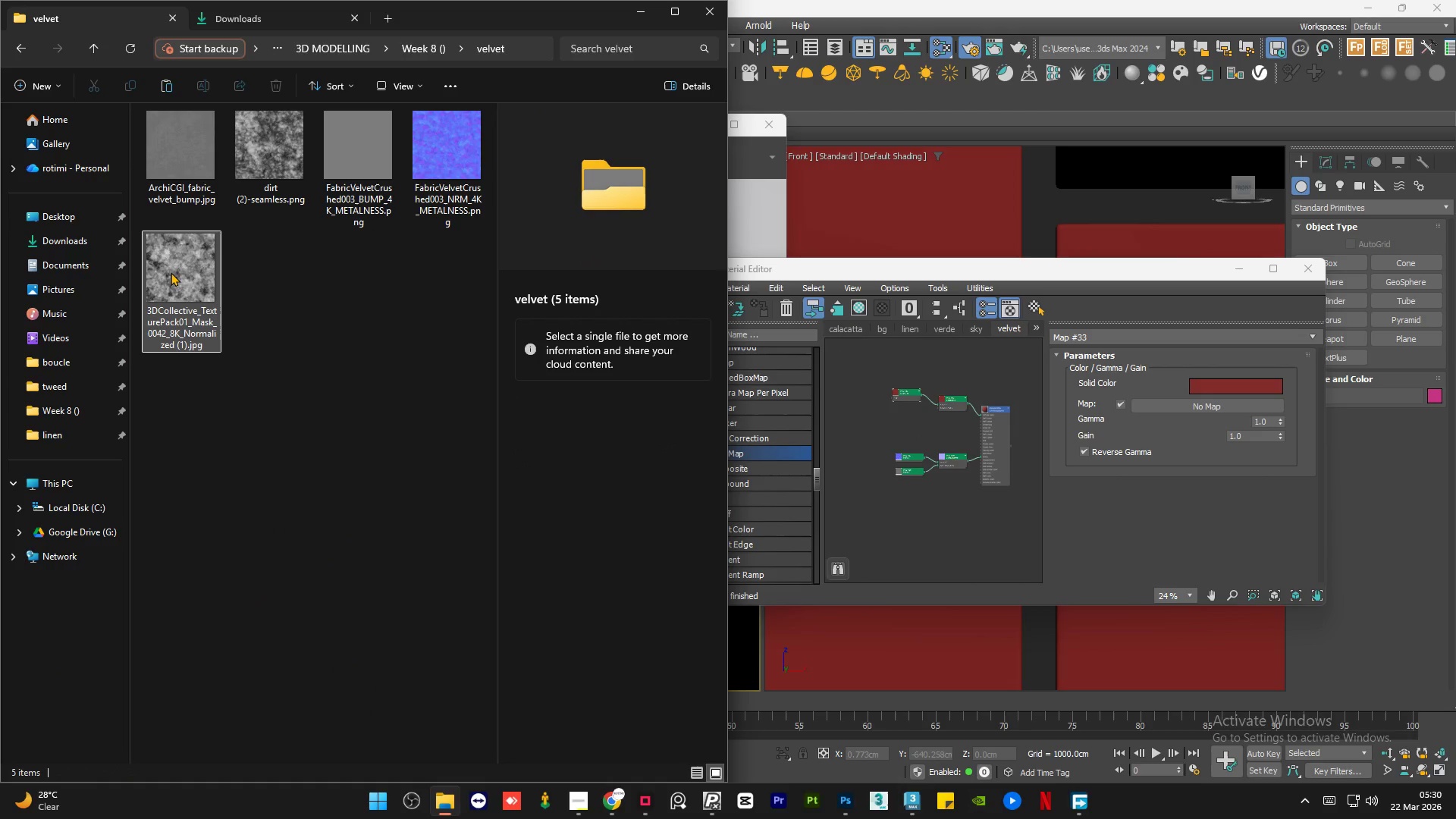 
left_click([171, 272])
 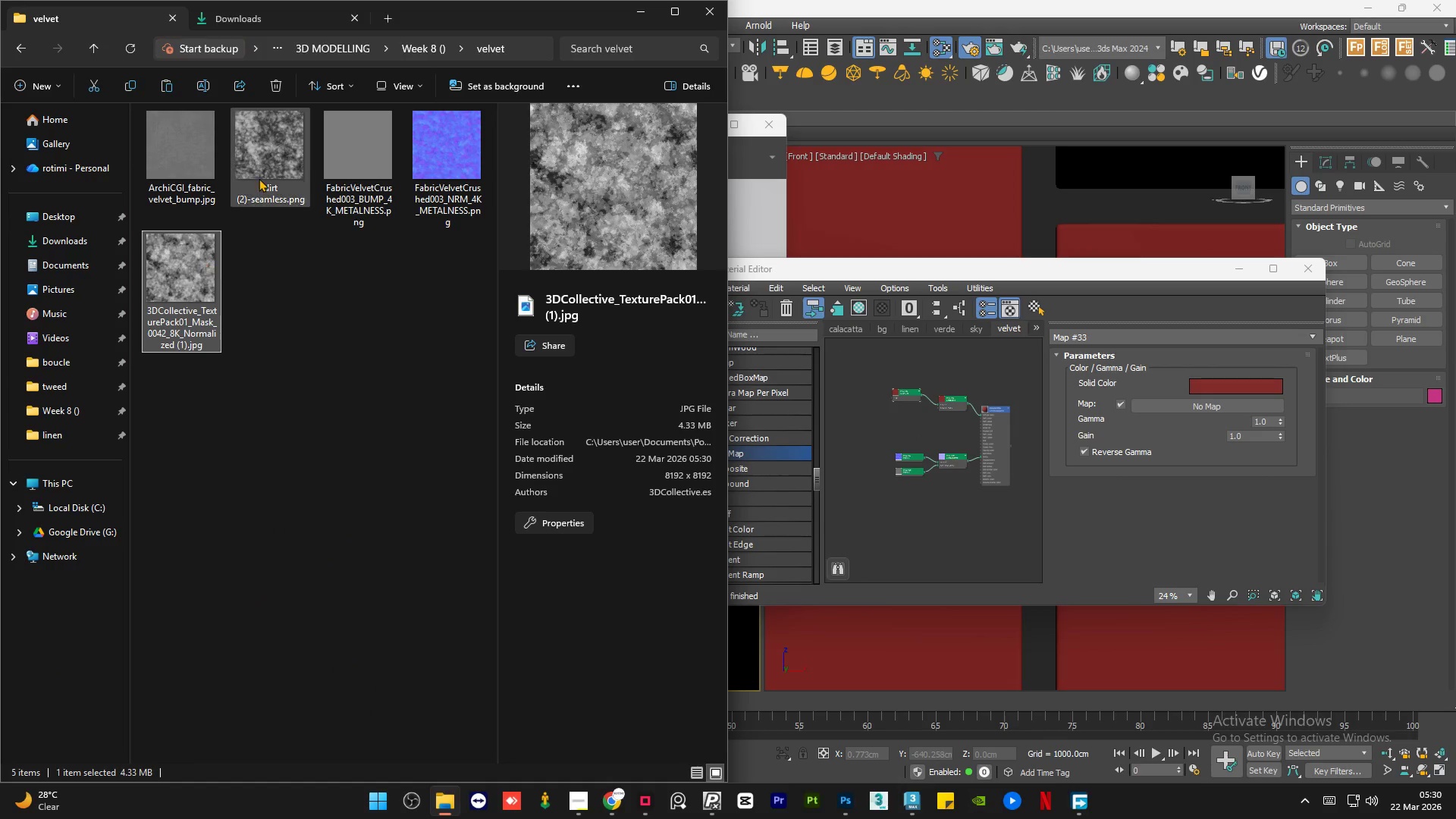 
left_click([256, 152])
 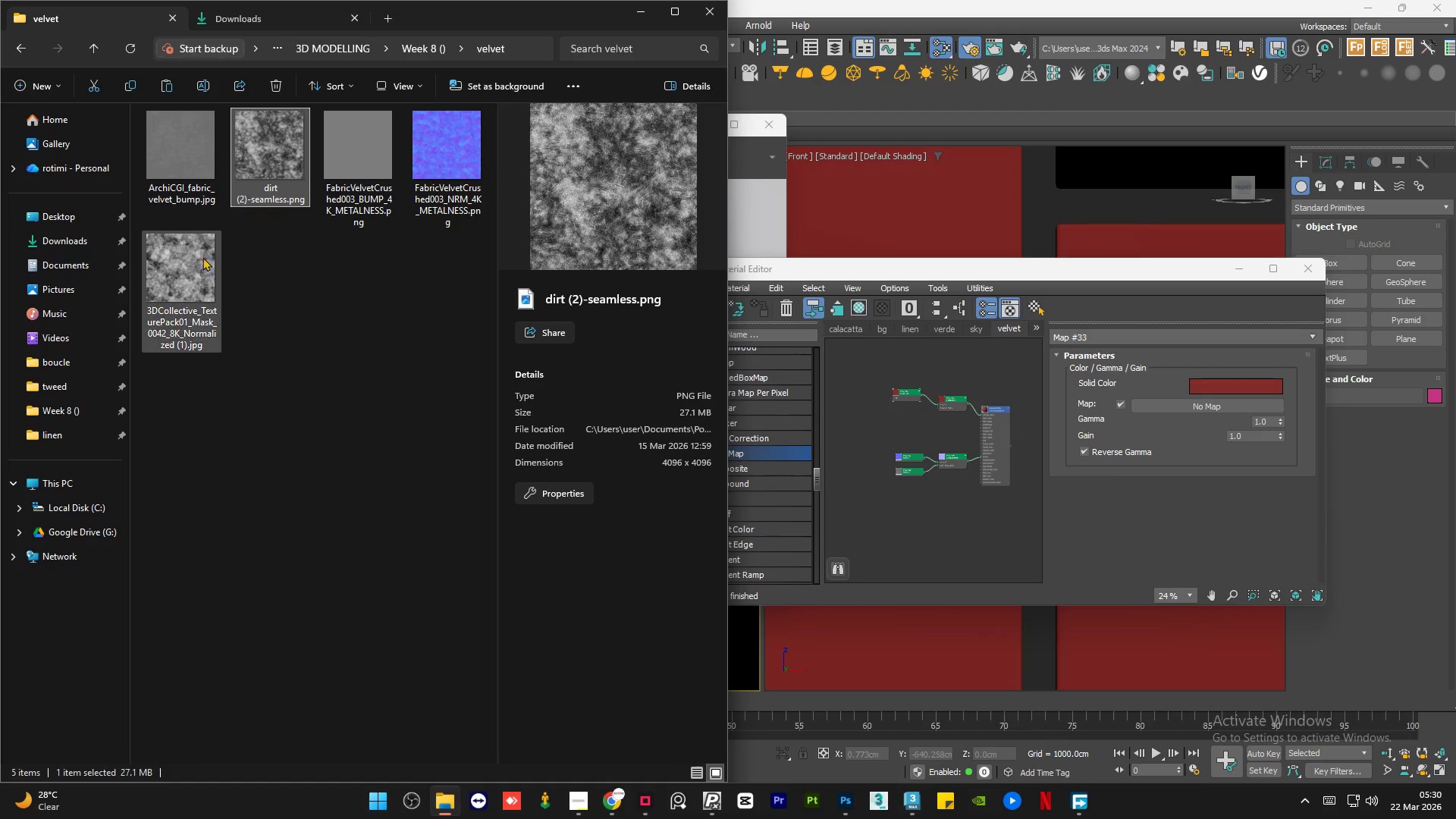 
left_click([194, 261])
 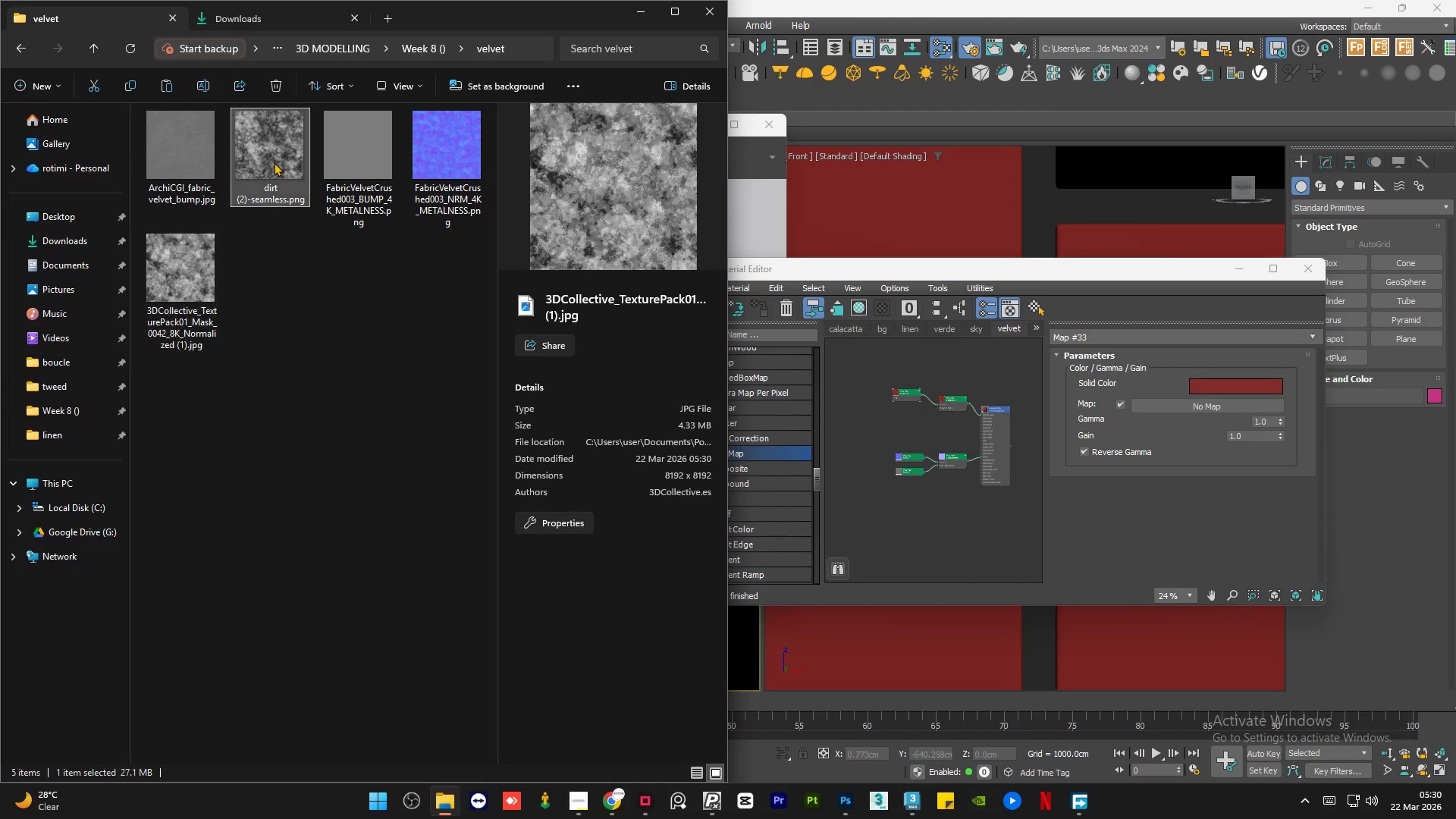 
double_click([274, 162])
 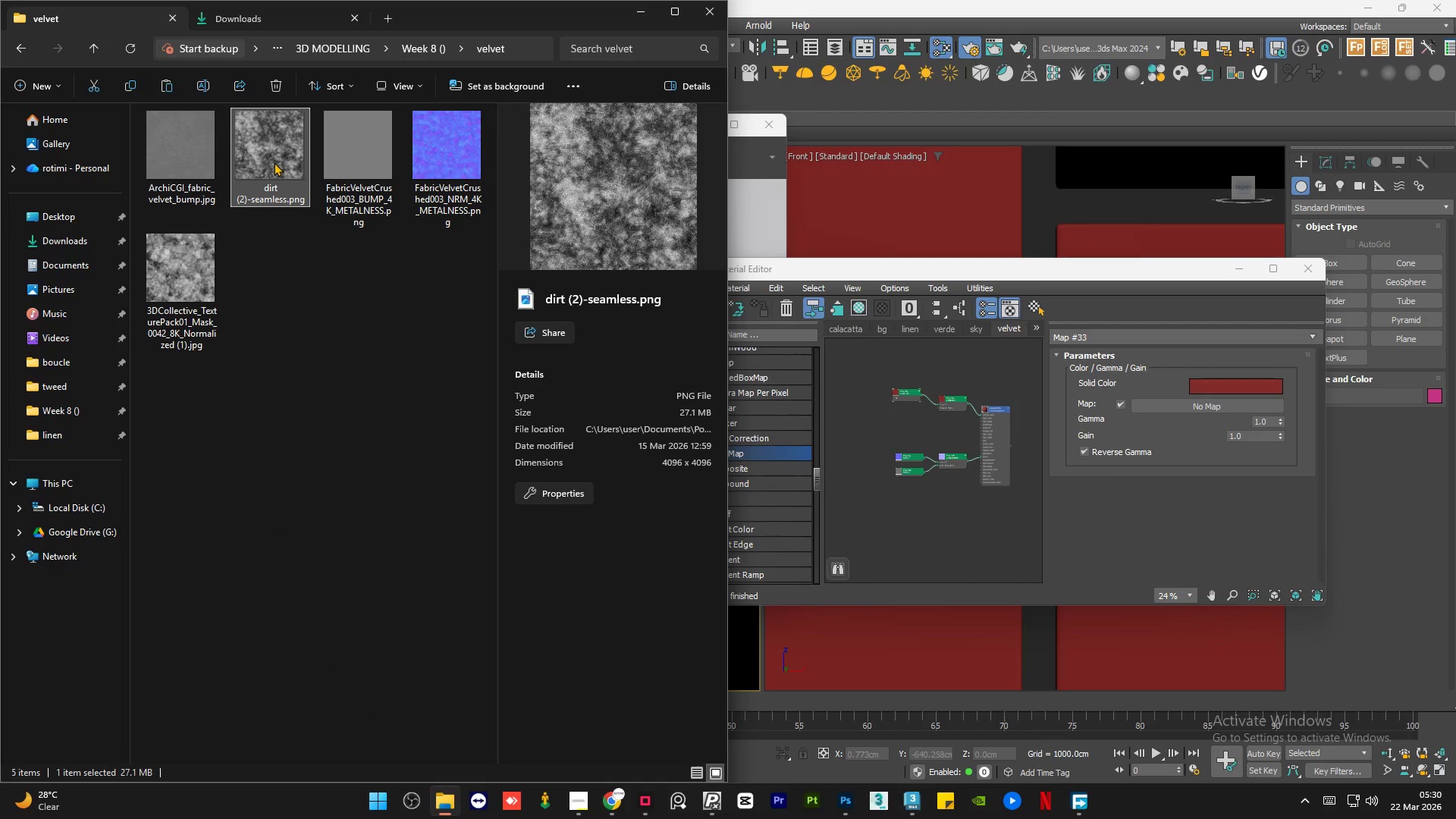 
triple_click([274, 162])
 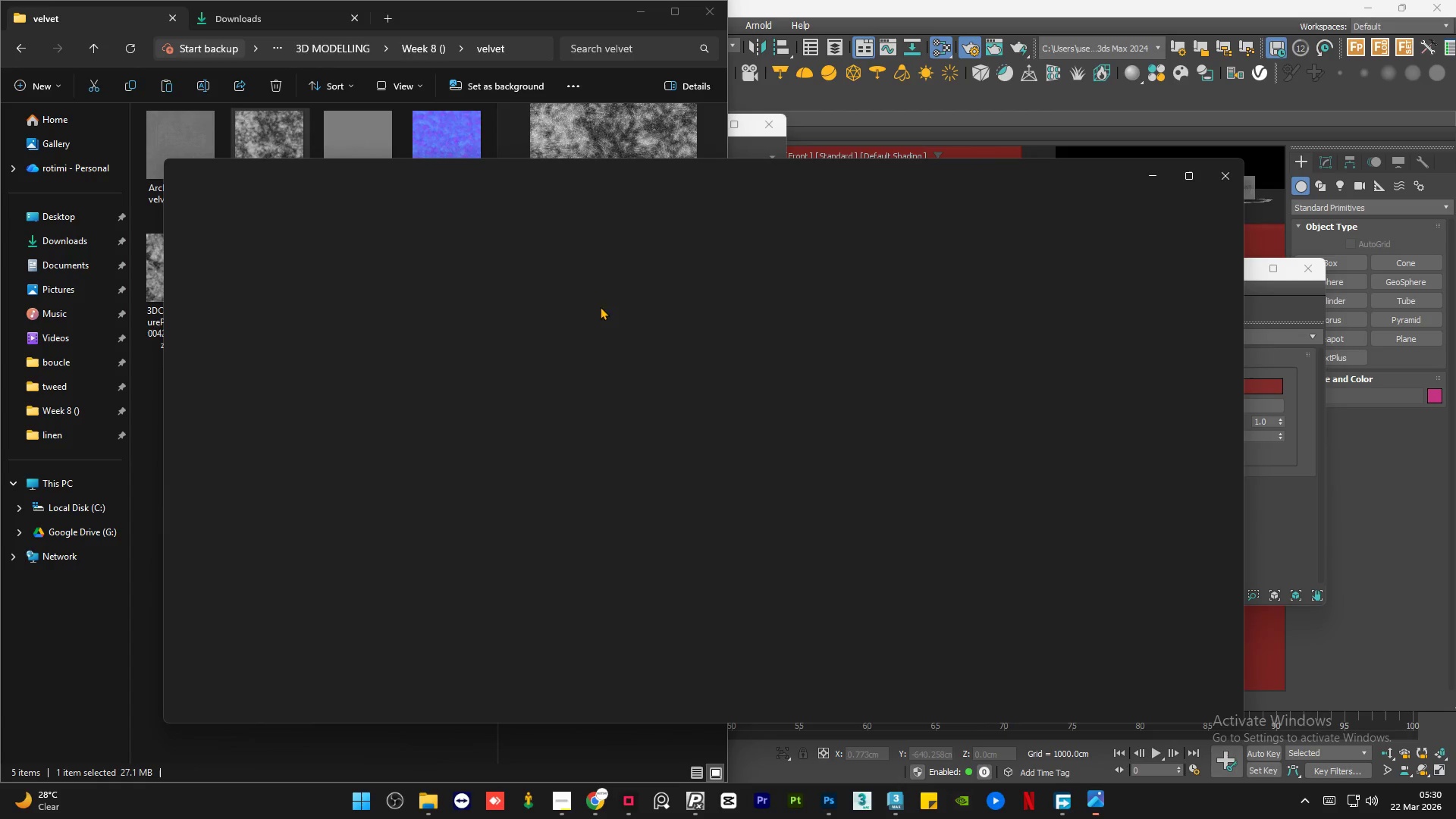 
wait(6.45)
 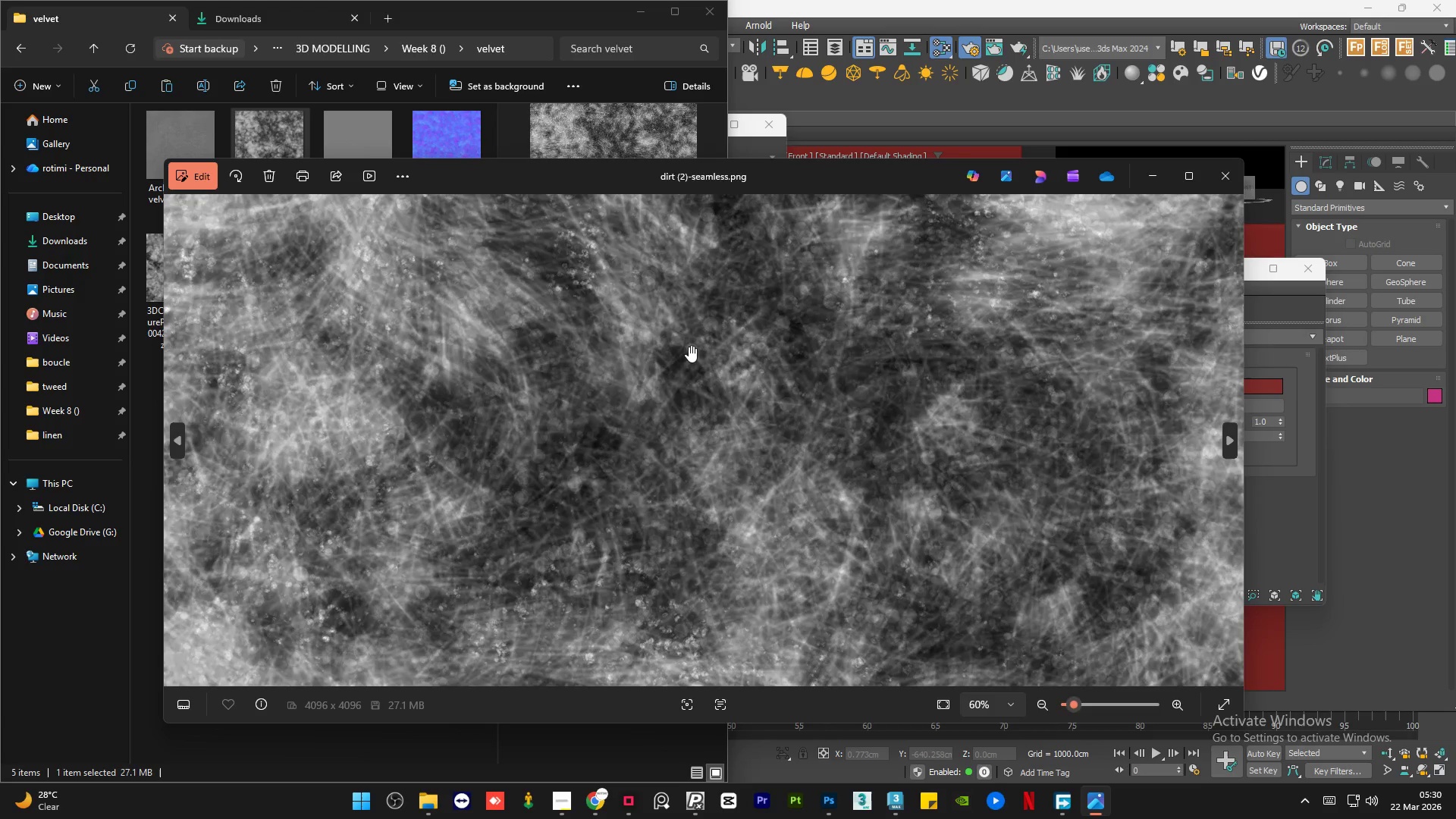 
left_click([1237, 184])
 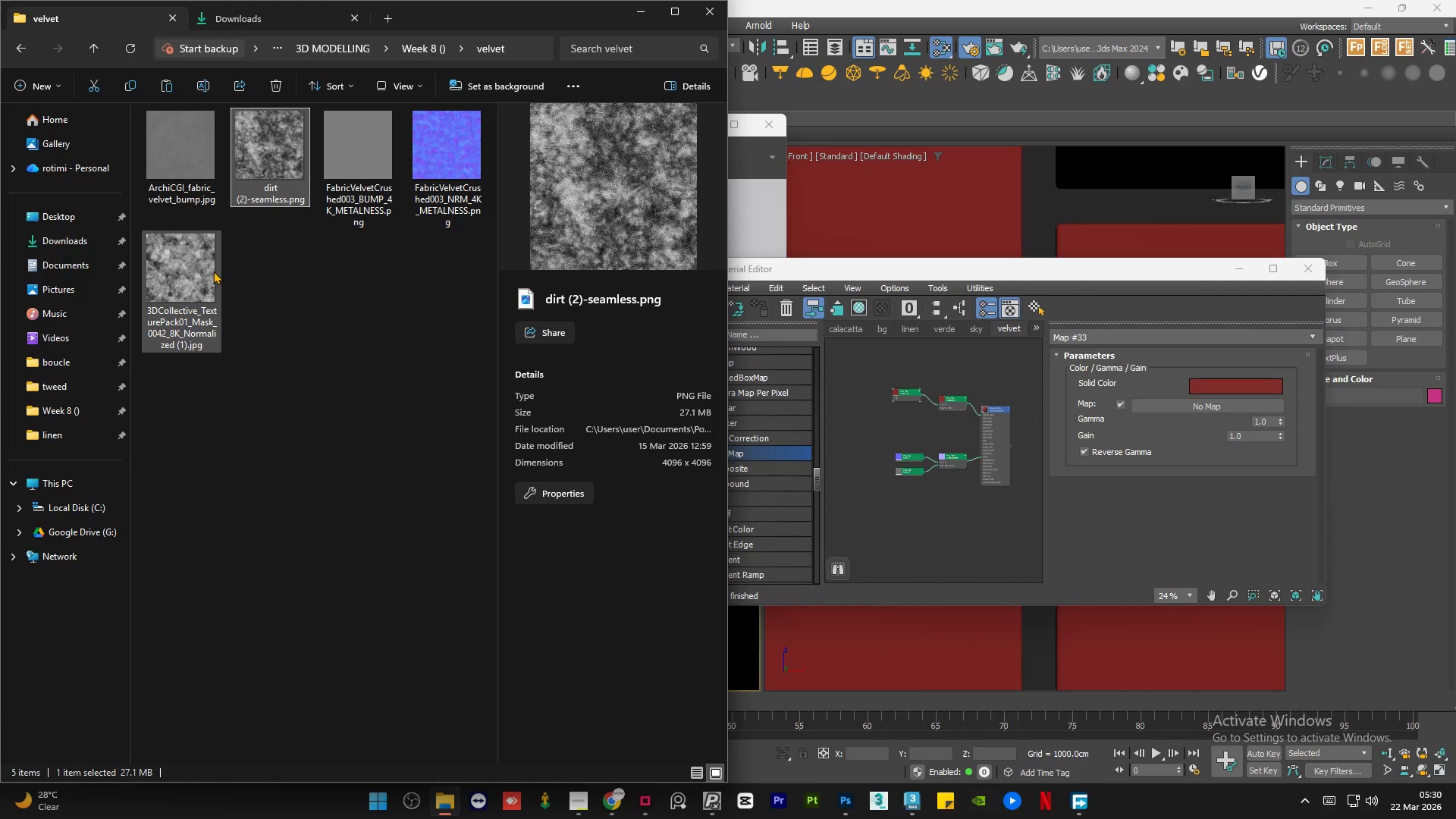 
left_click([293, 168])
 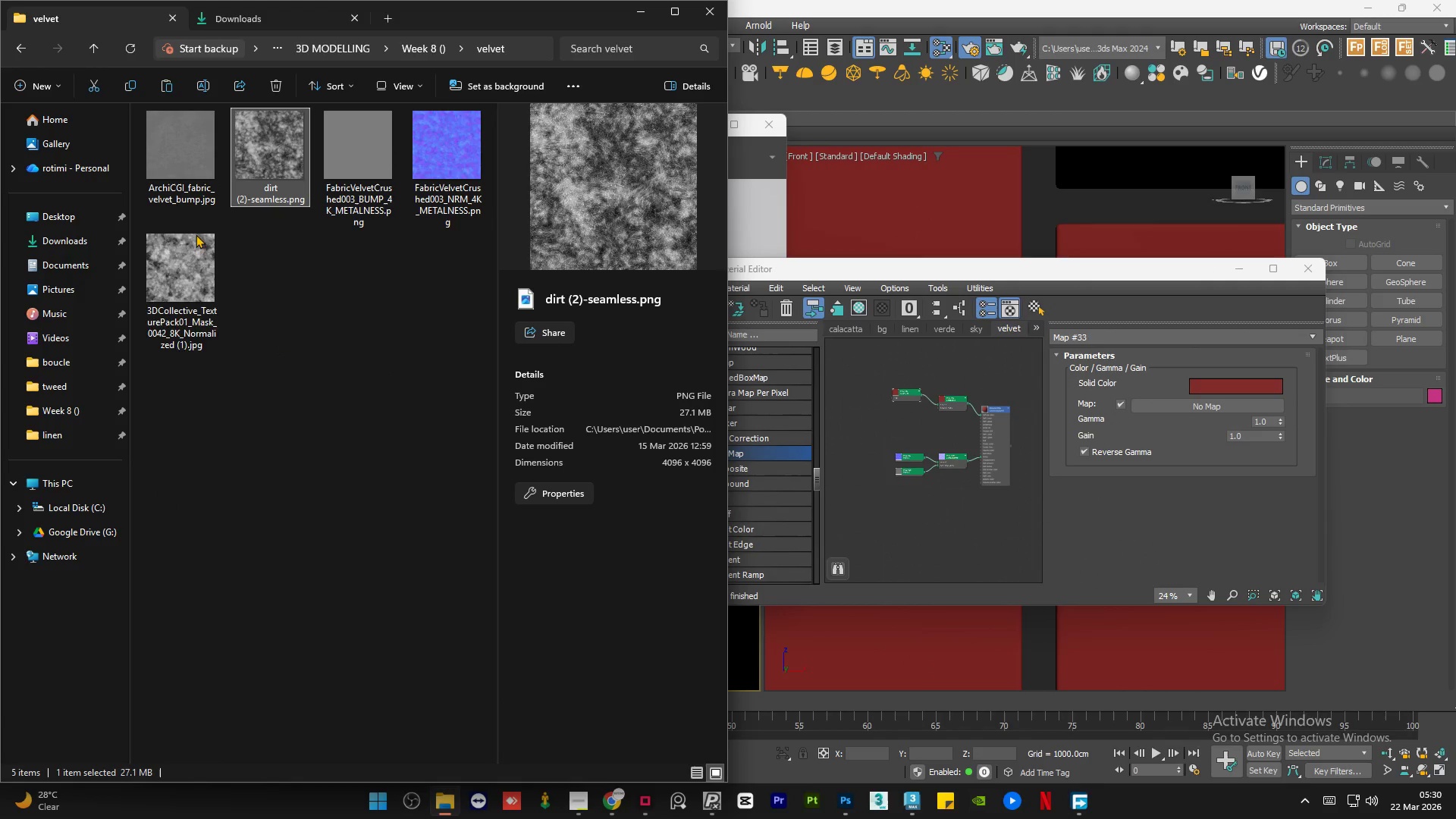 
left_click([168, 260])
 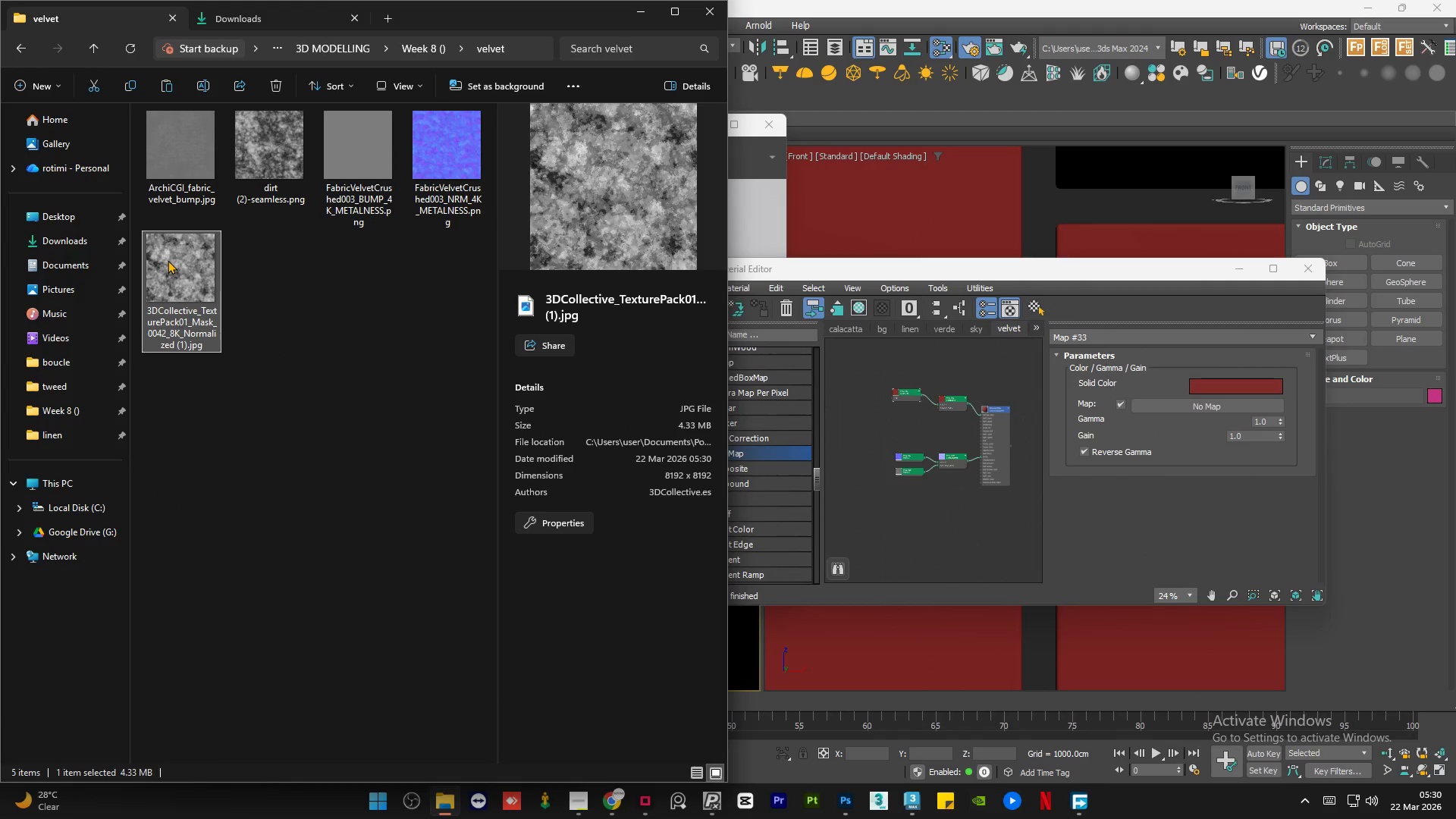 
key(Delete)
 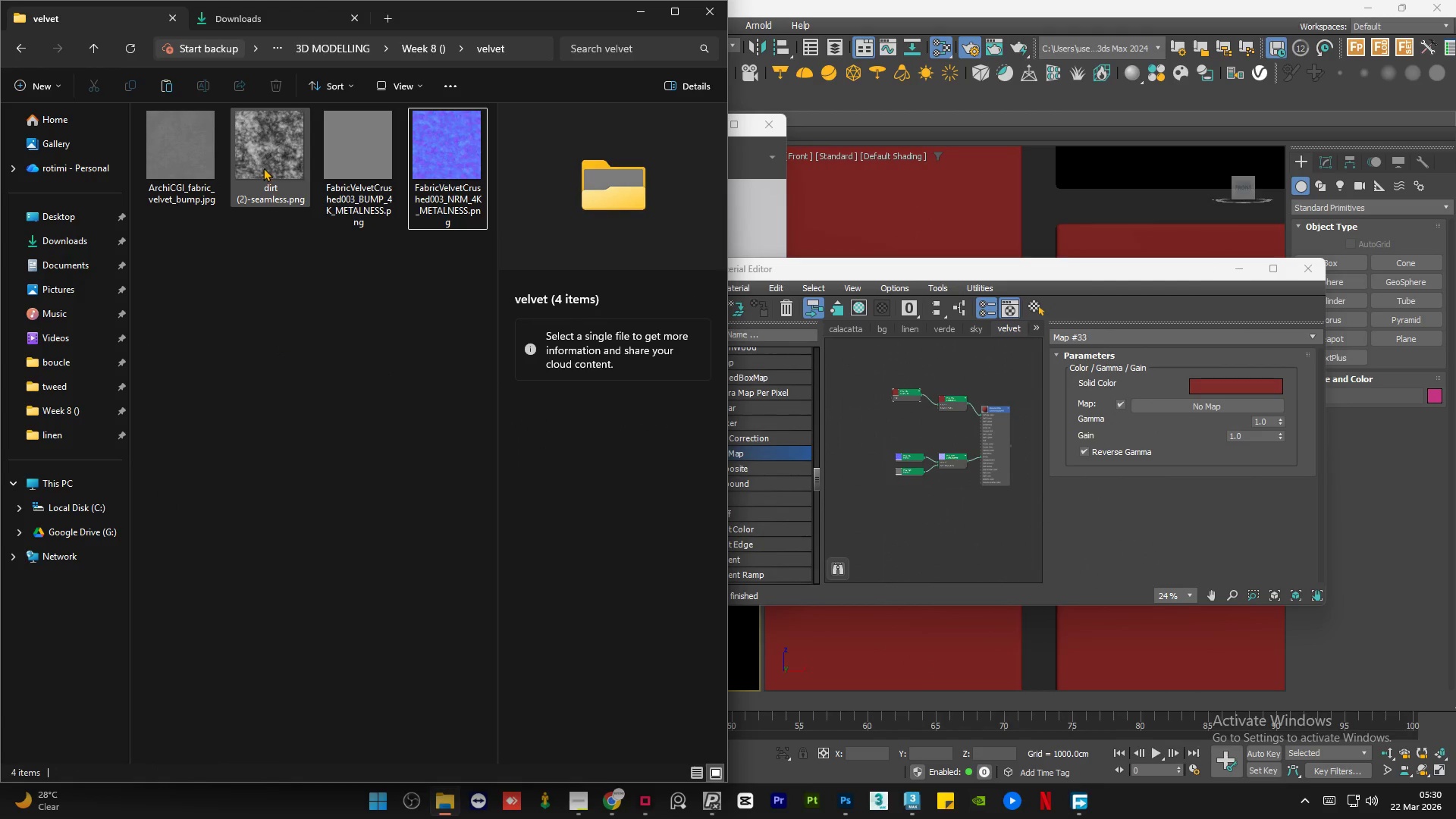 
left_click([265, 155])
 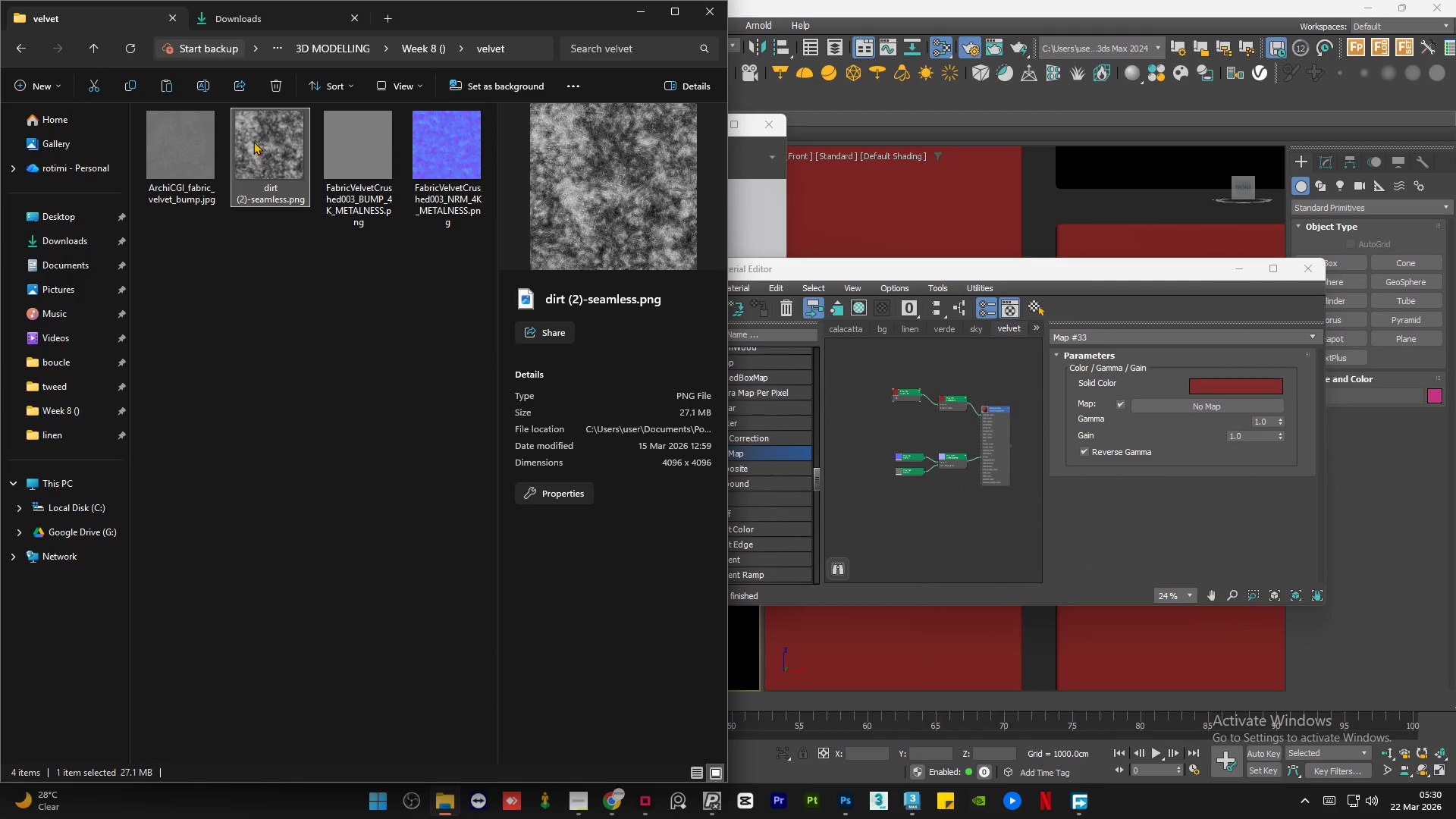 
left_click_drag(start_coordinate=[253, 139], to_coordinate=[906, 410])
 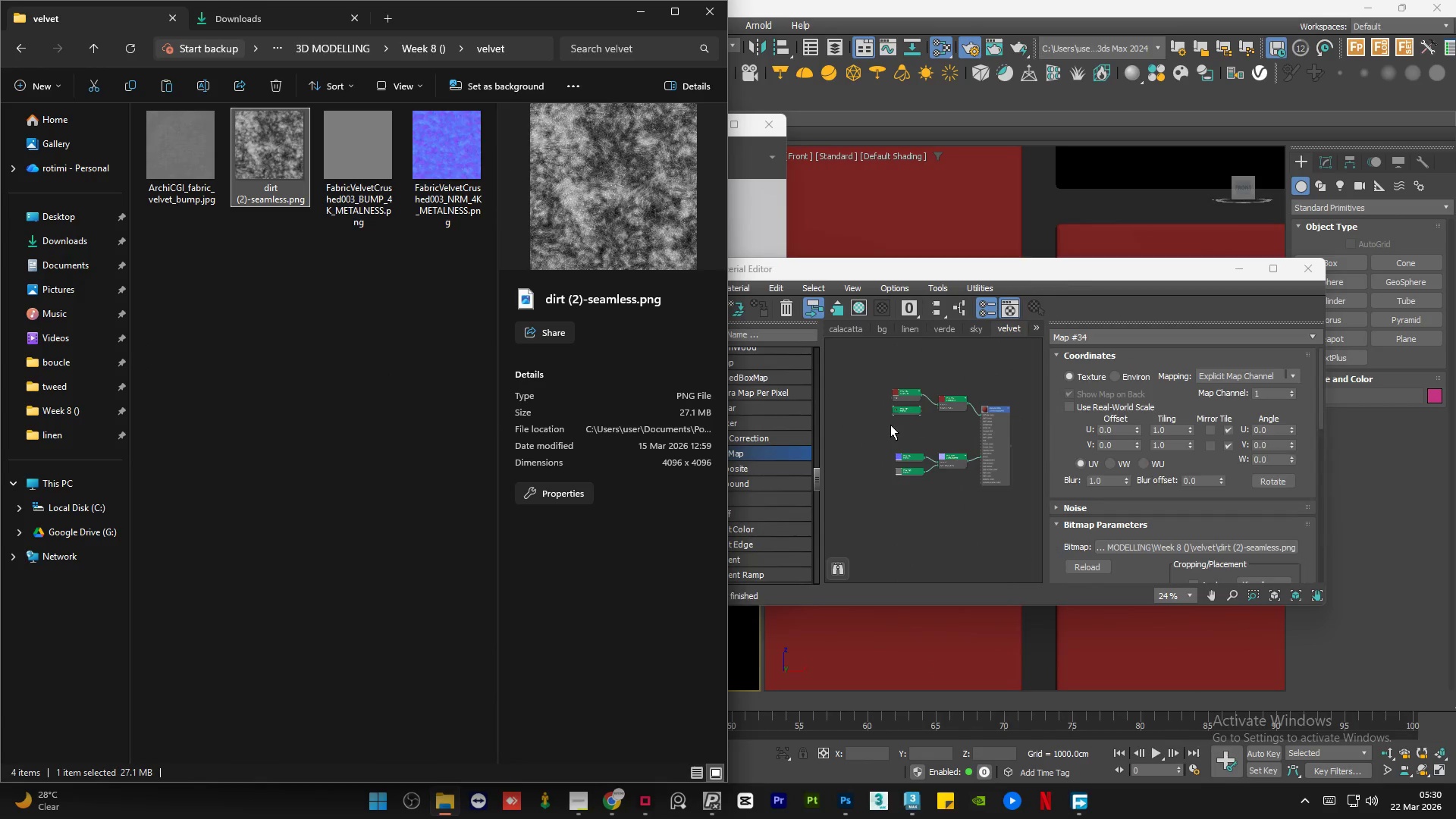 
left_click([890, 425])
 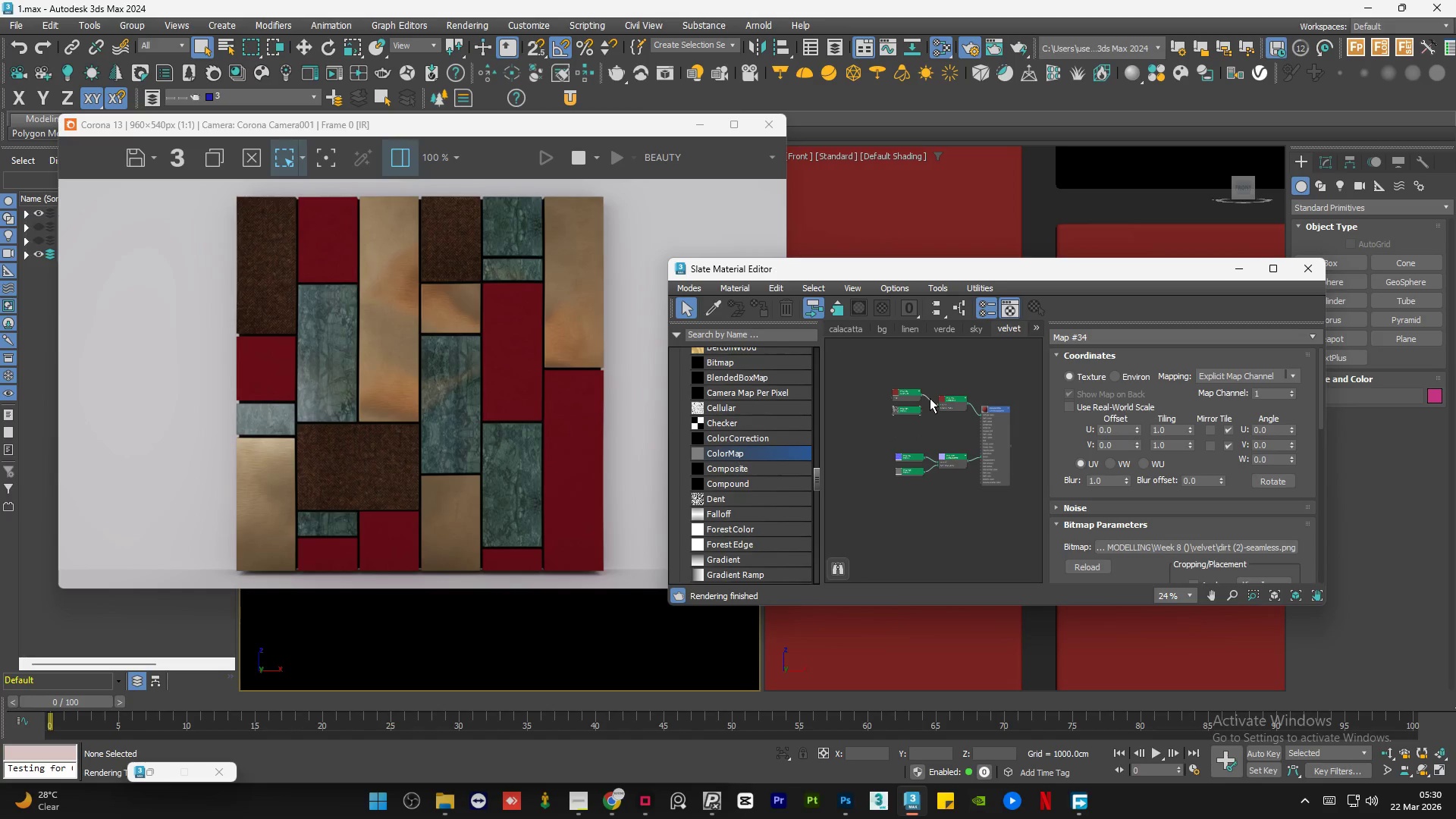 
left_click_drag(start_coordinate=[874, 428], to_coordinate=[874, 435])
 